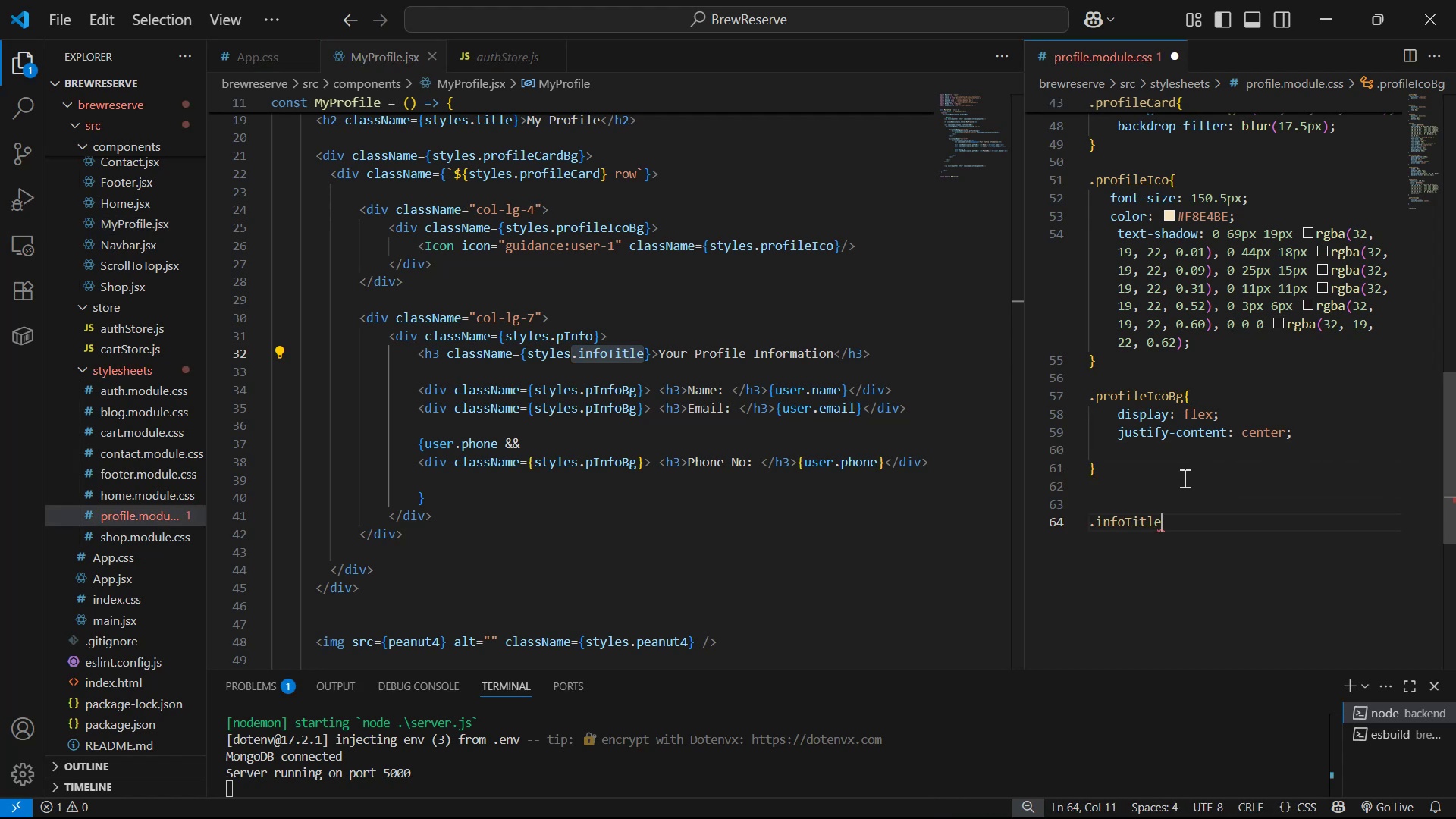 
key(Shift+BracketLeft)
 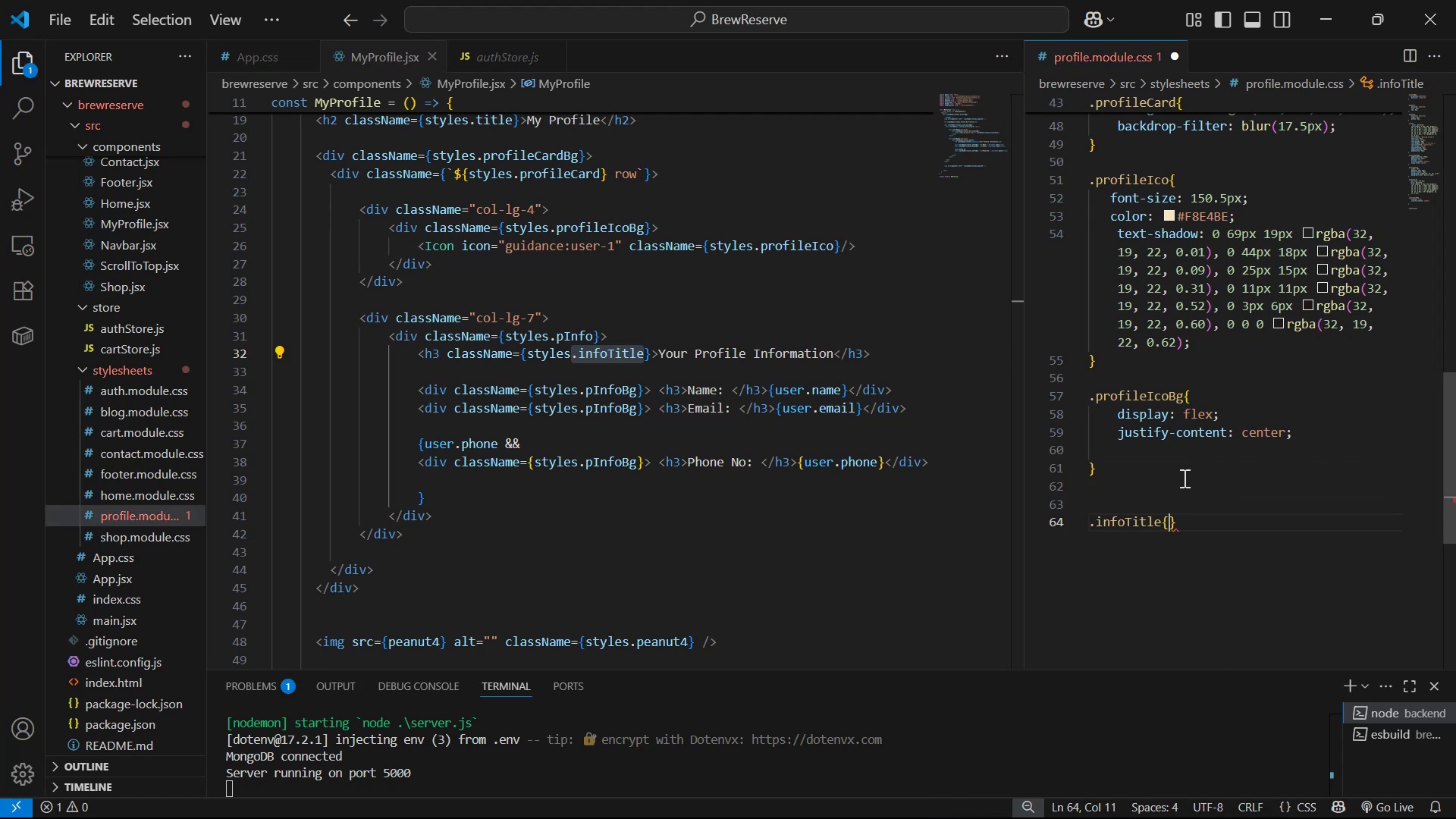 
key(Enter)
 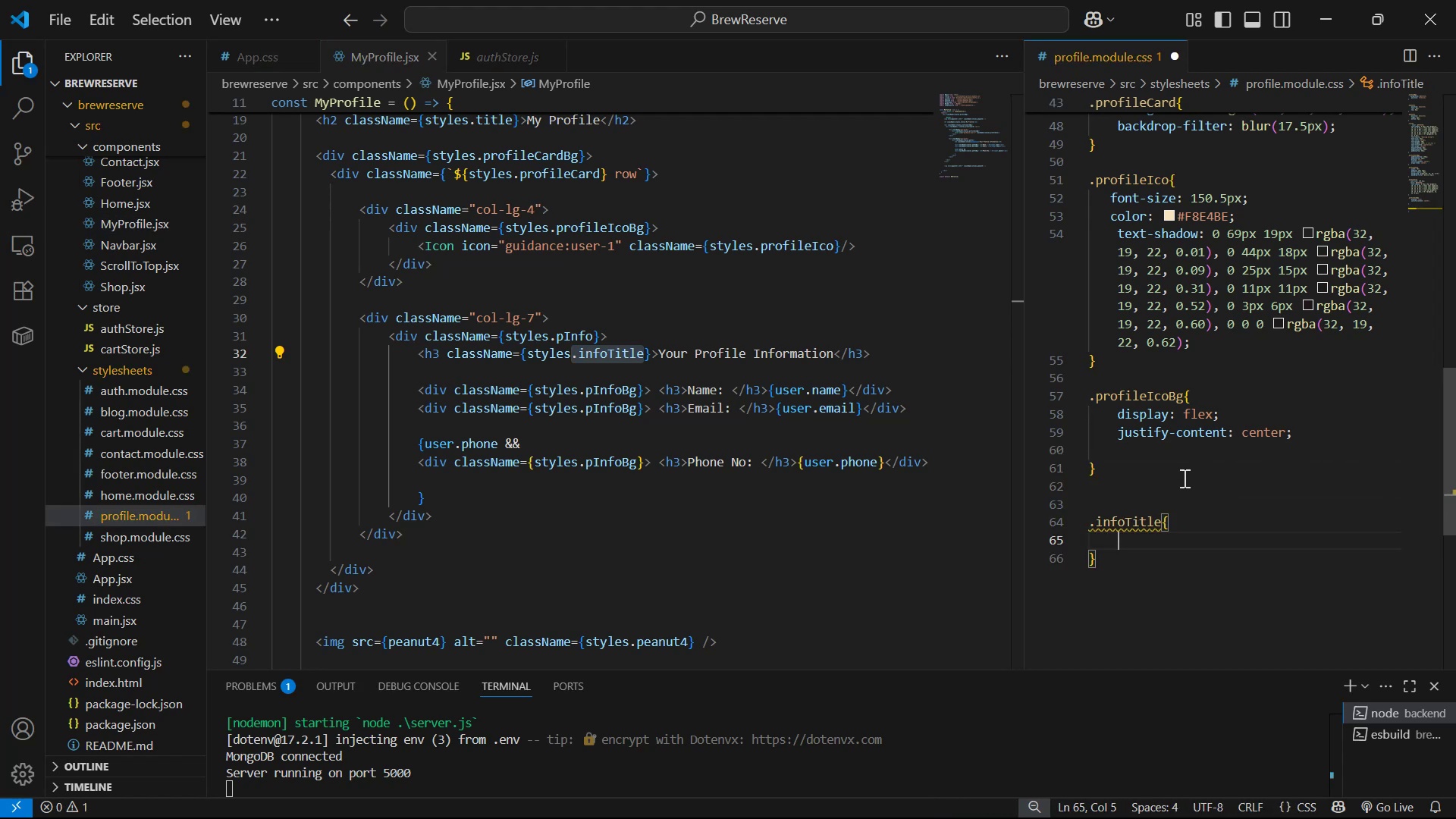 
scroll: coordinate [1311, 445], scroll_direction: up, amount: 11.0
 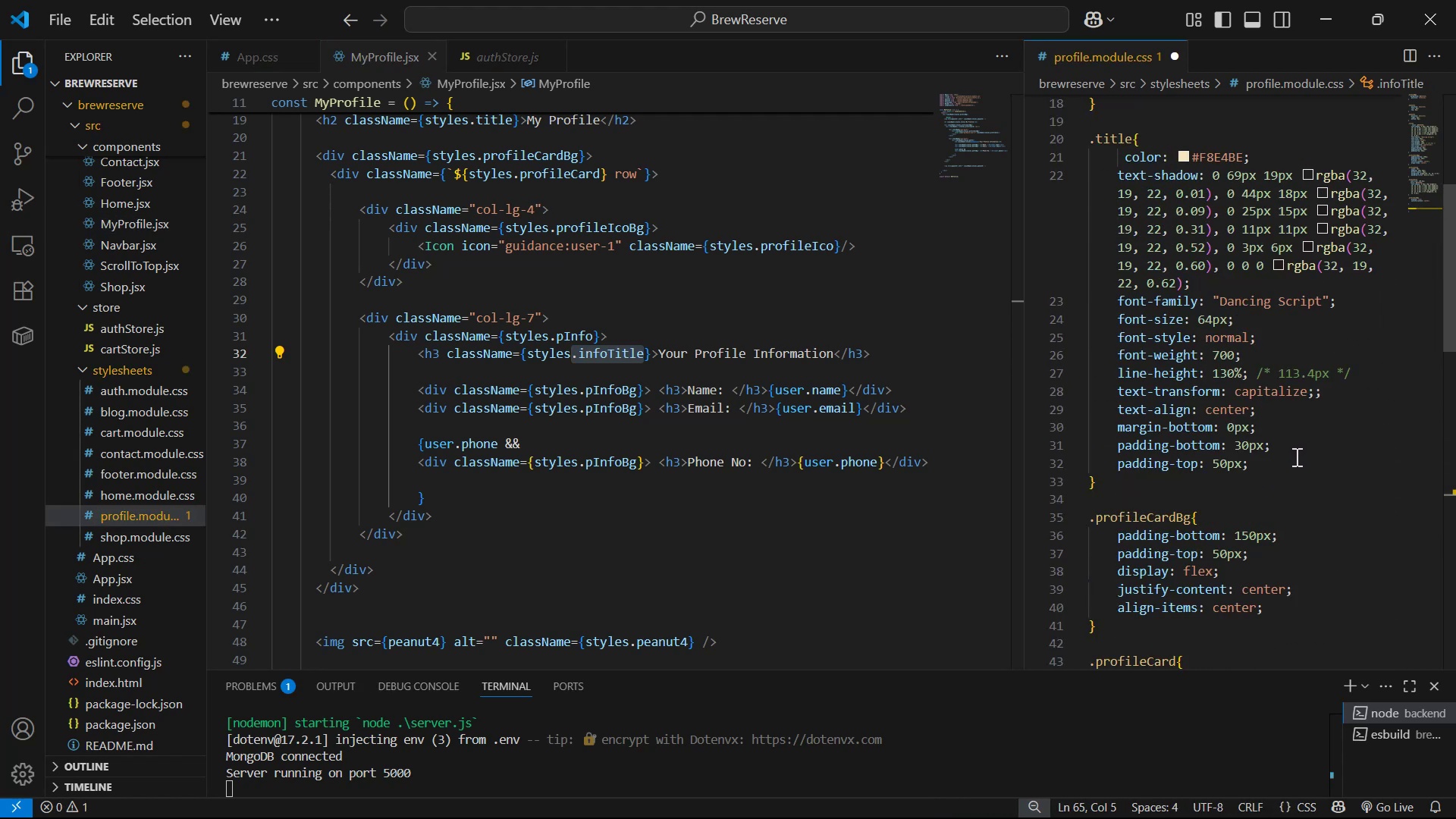 
left_click_drag(start_coordinate=[1272, 463], to_coordinate=[1114, 164])
 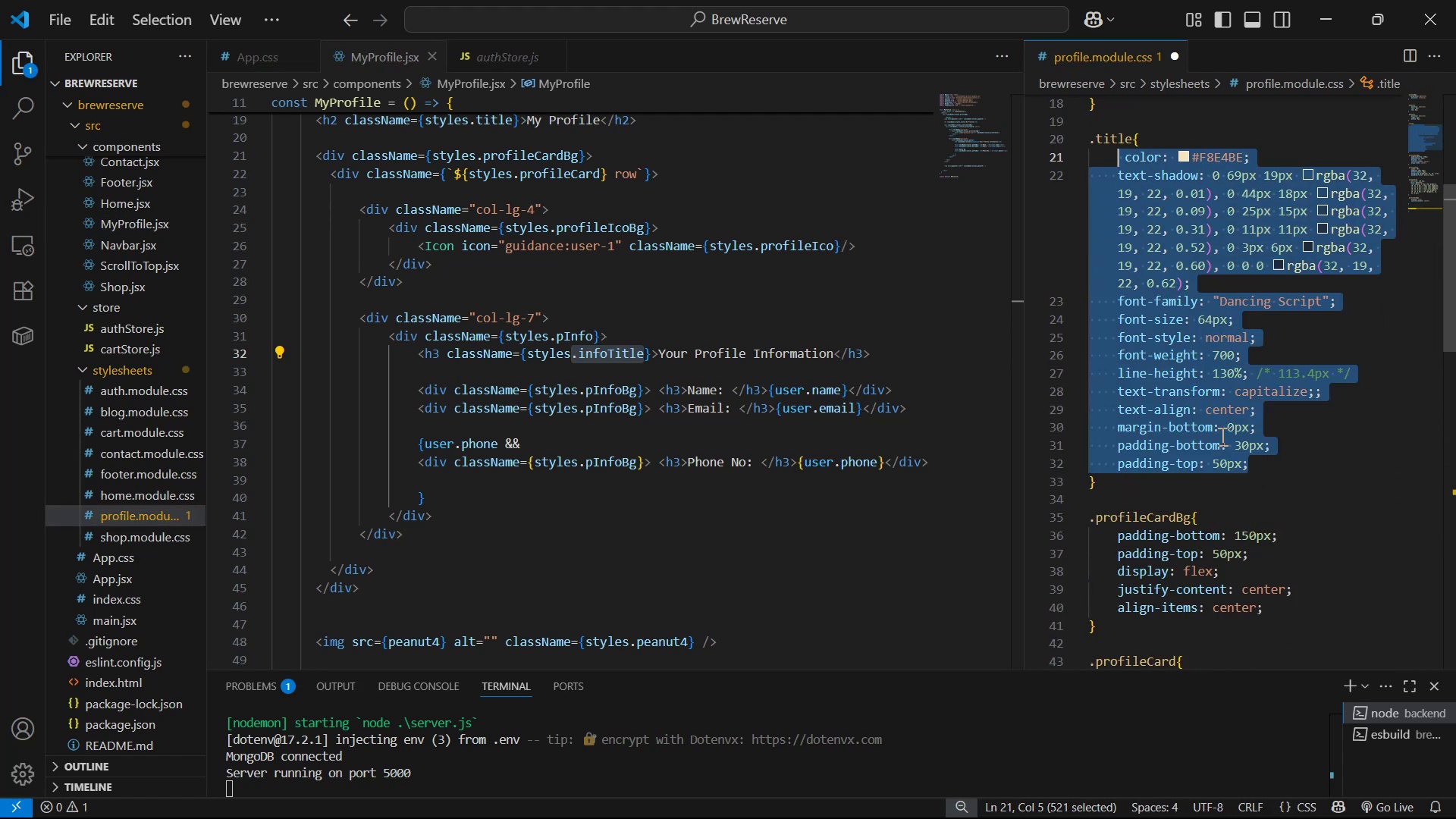 
key(Control+ControlLeft)
 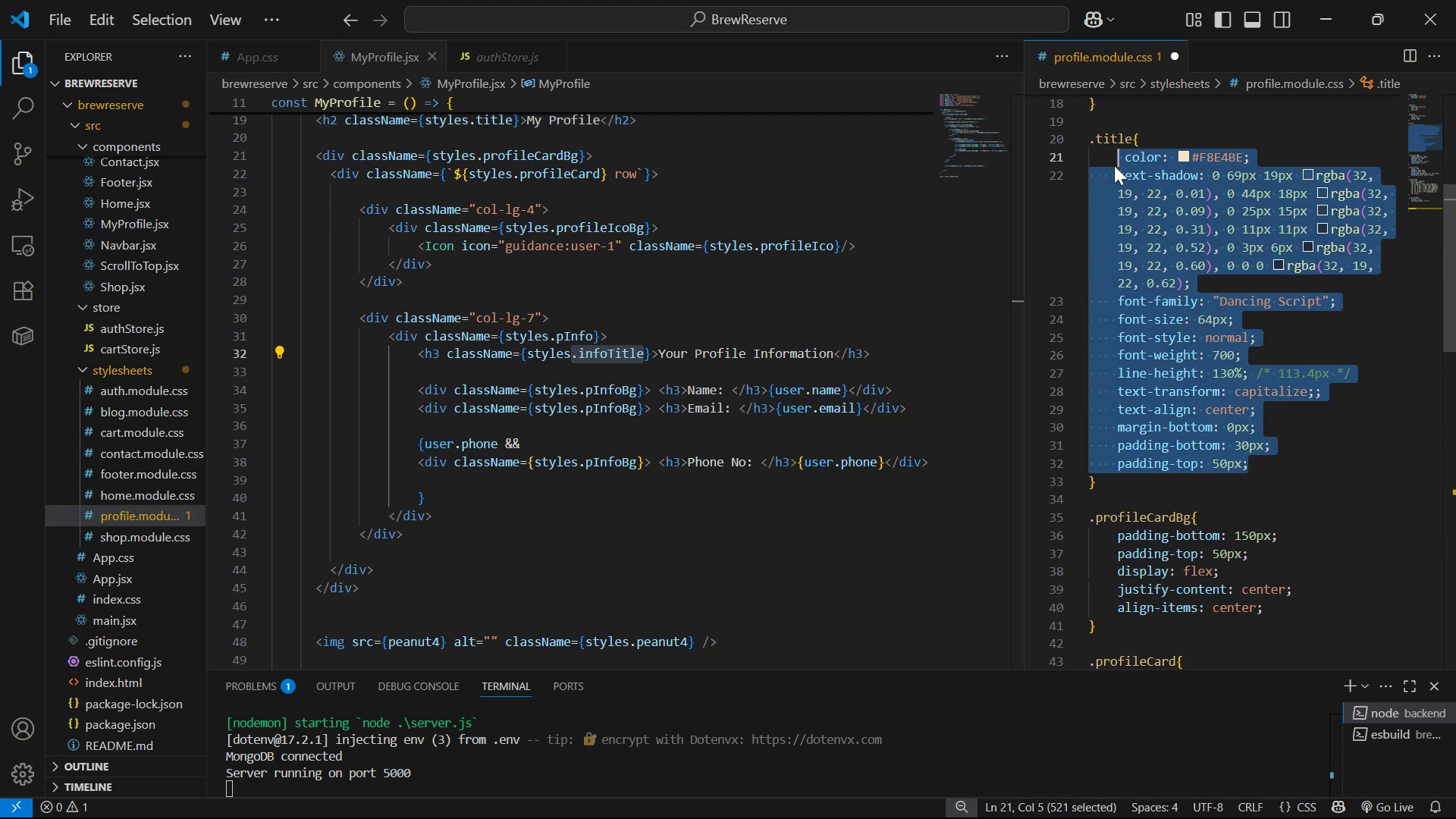 
key(Control+C)
 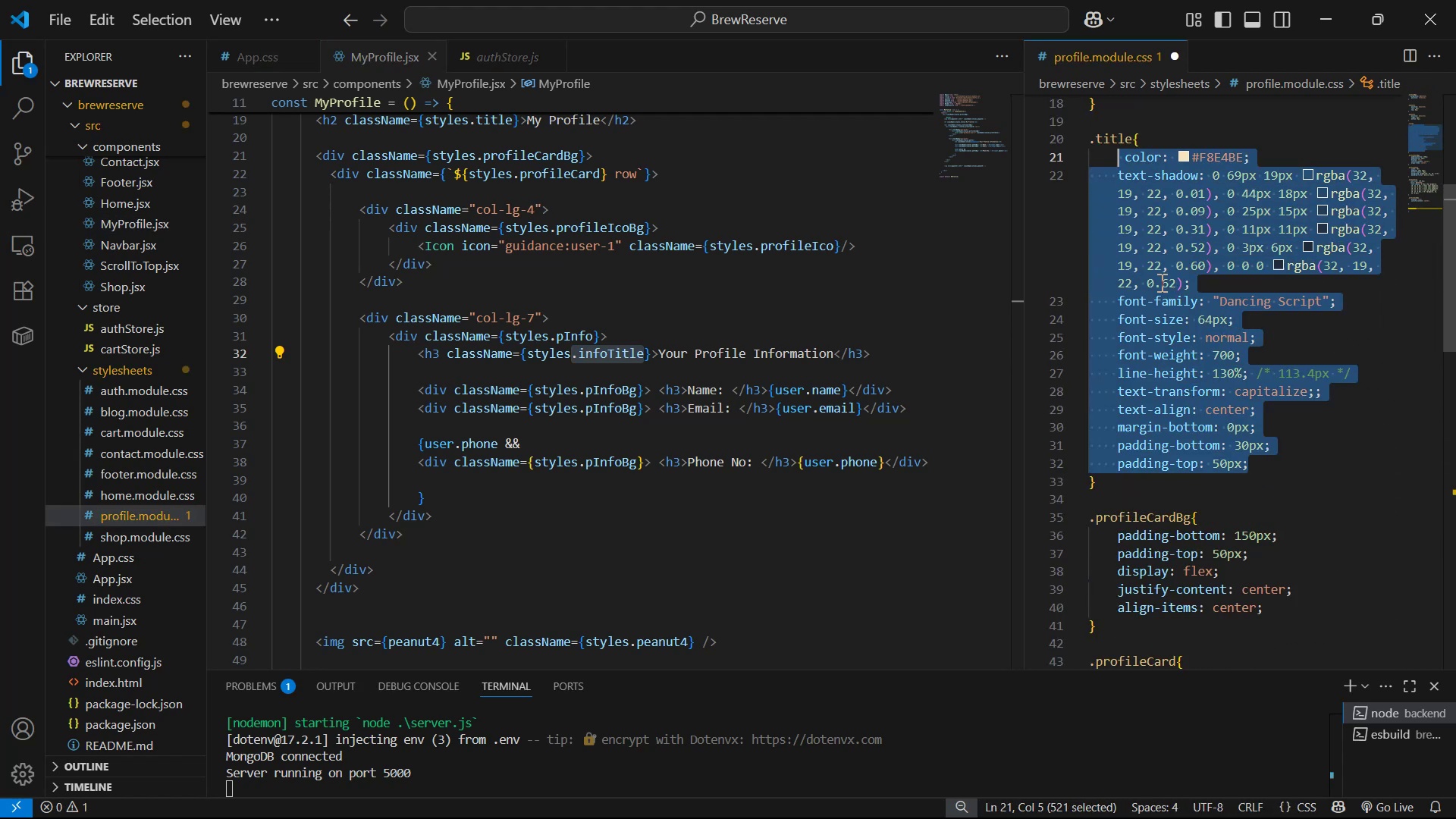 
scroll: coordinate [1219, 556], scroll_direction: down, amount: 12.0
 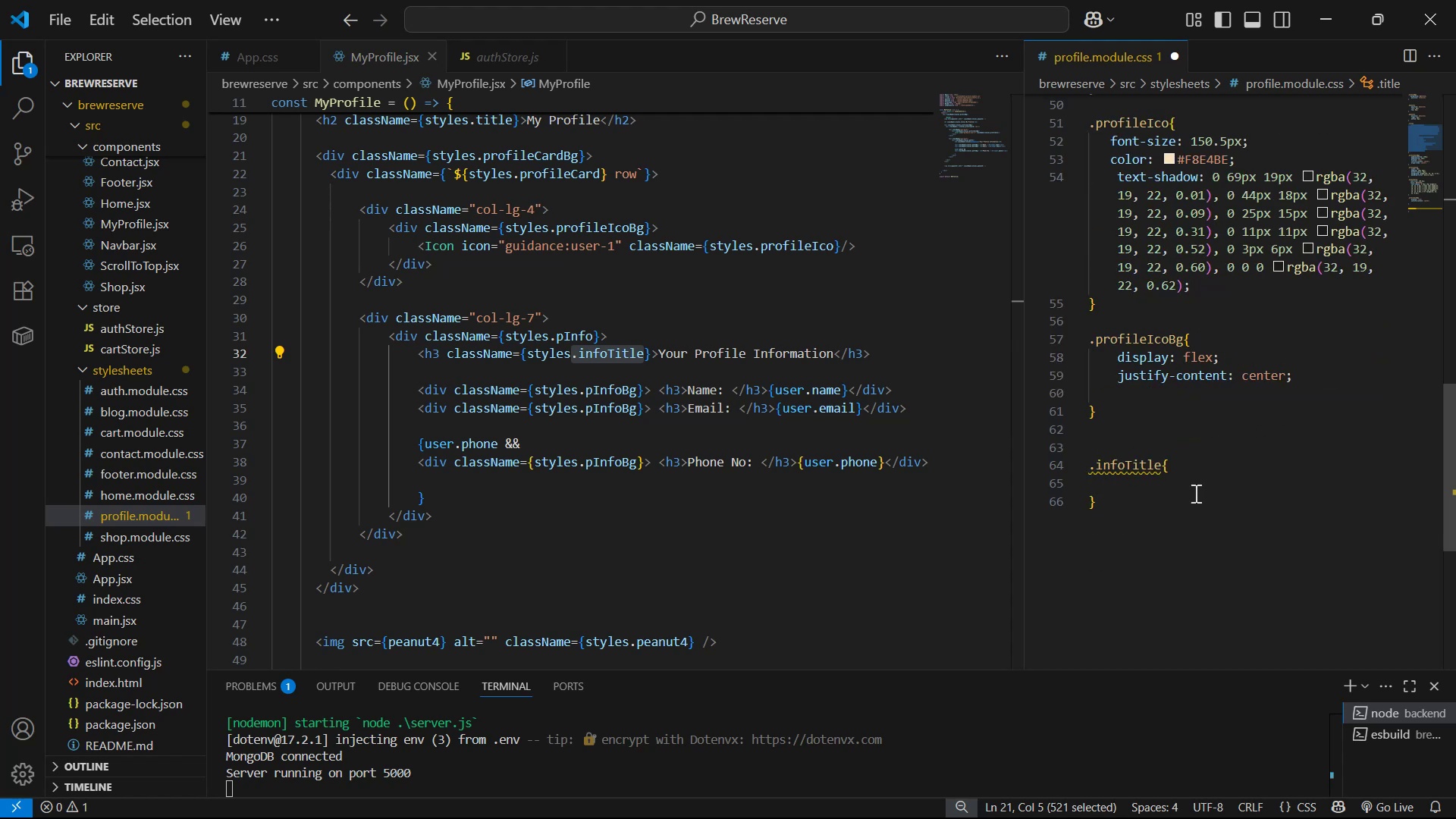 
left_click([1189, 475])
 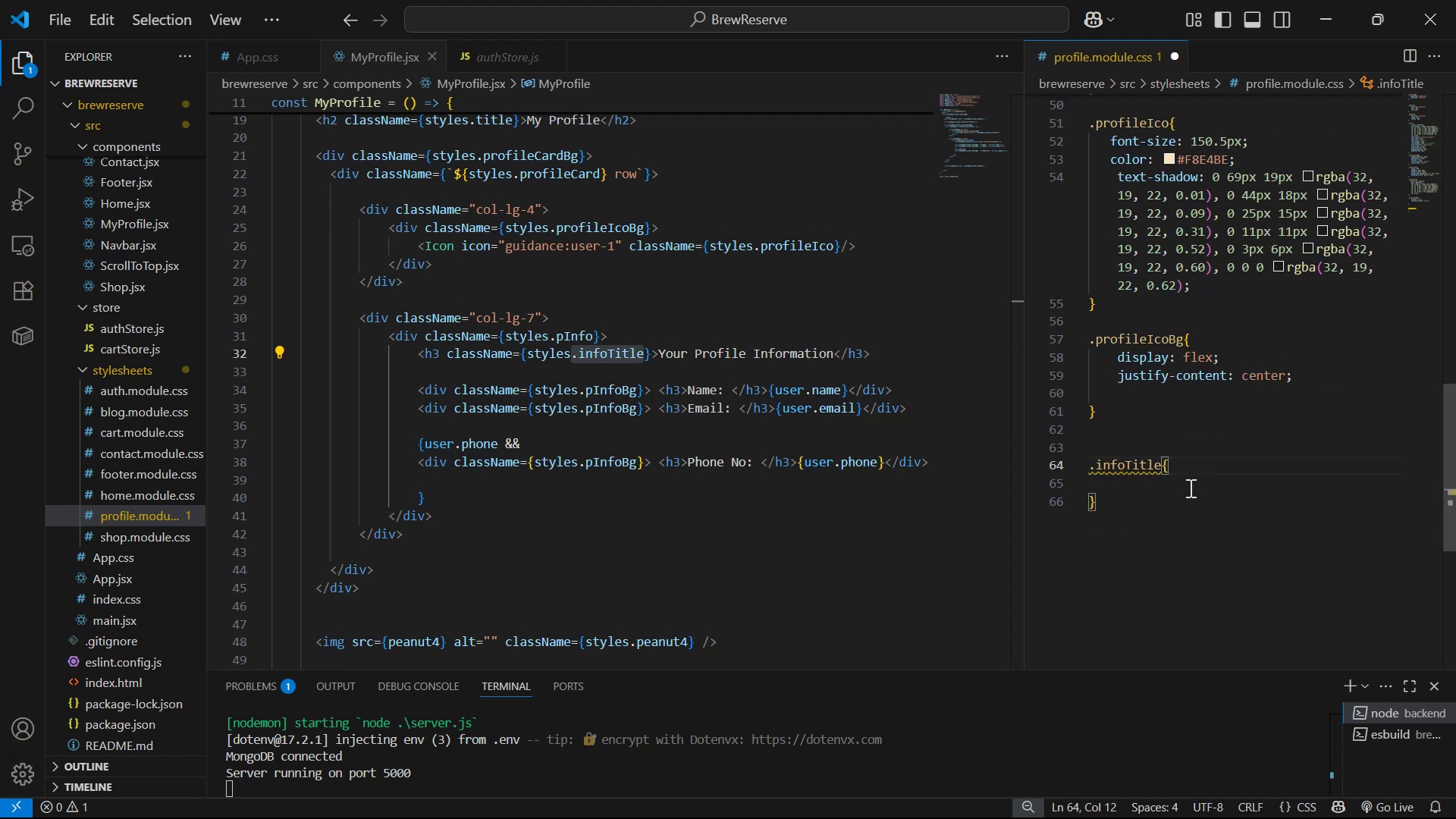 
key(Enter)
 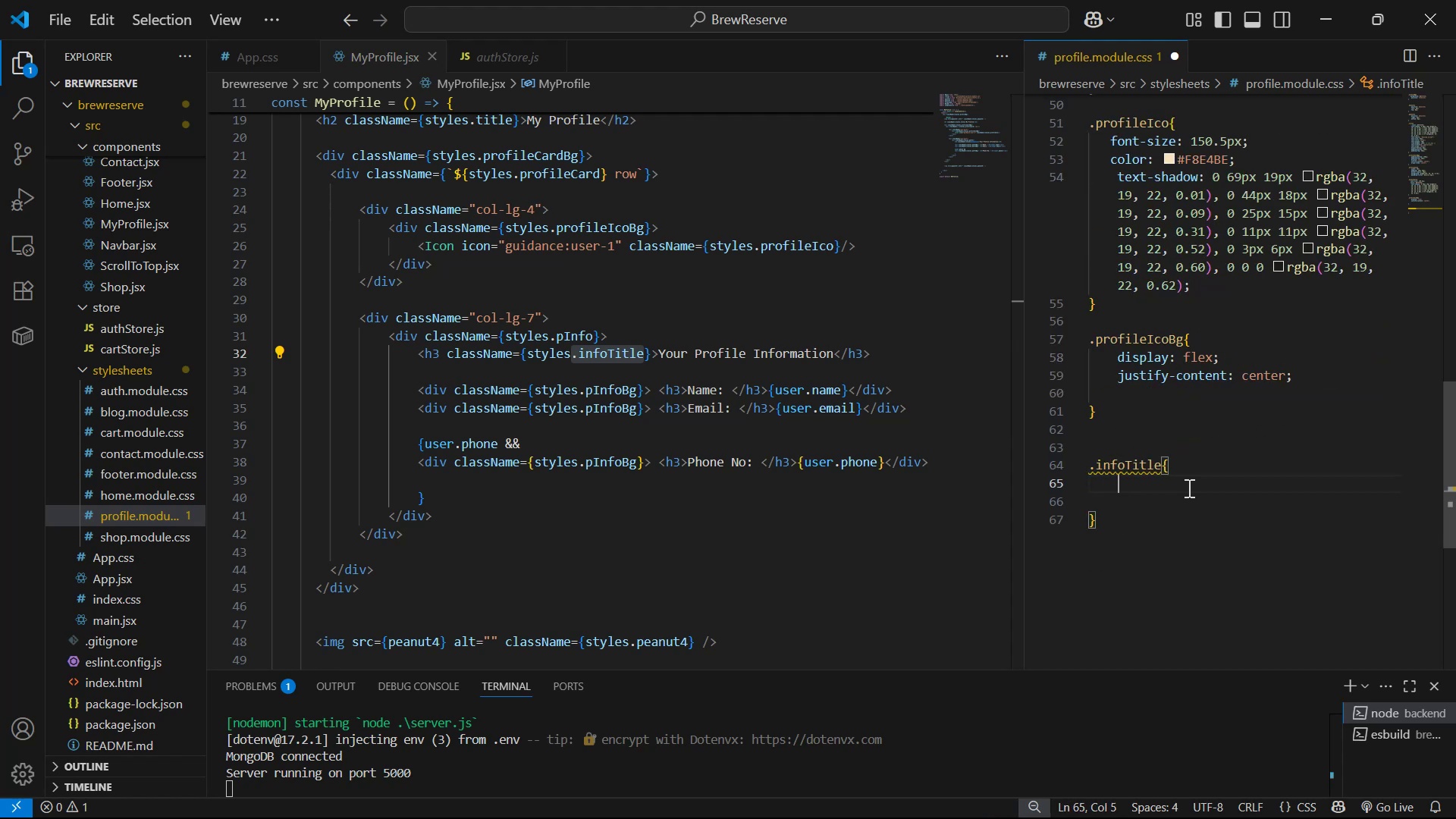 
key(Control+ControlLeft)
 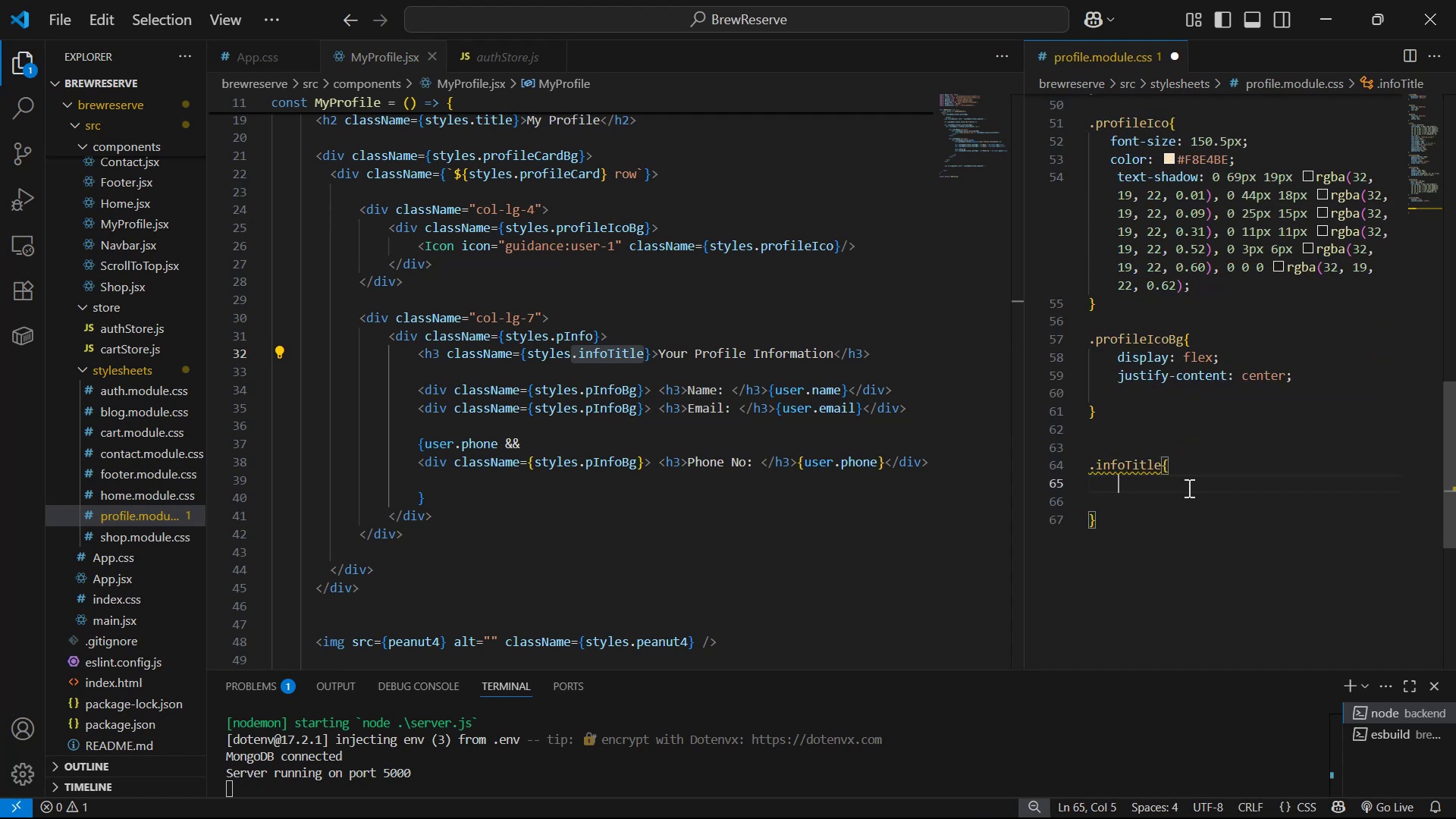 
key(Control+V)
 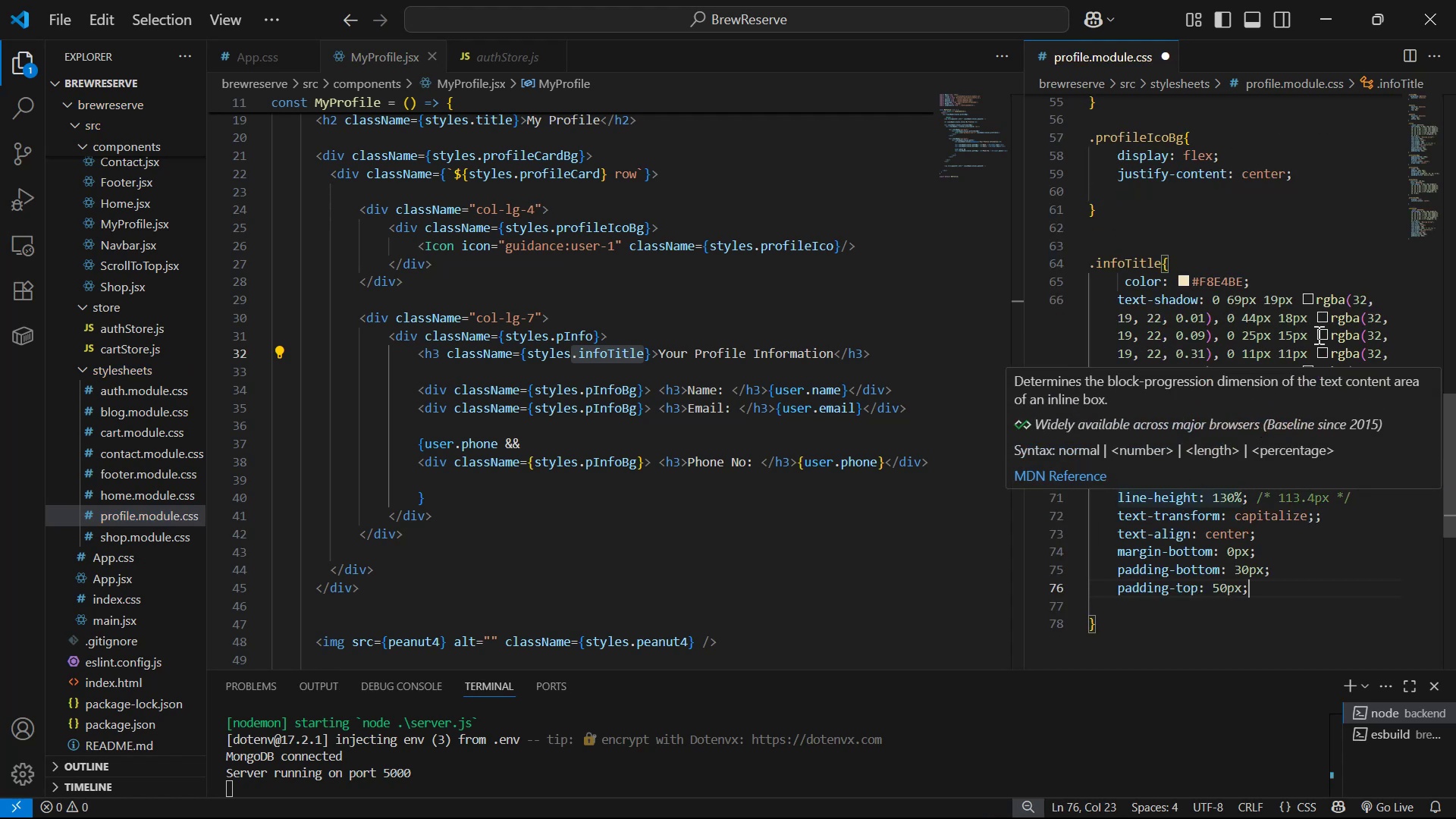 
left_click([1282, 552])
 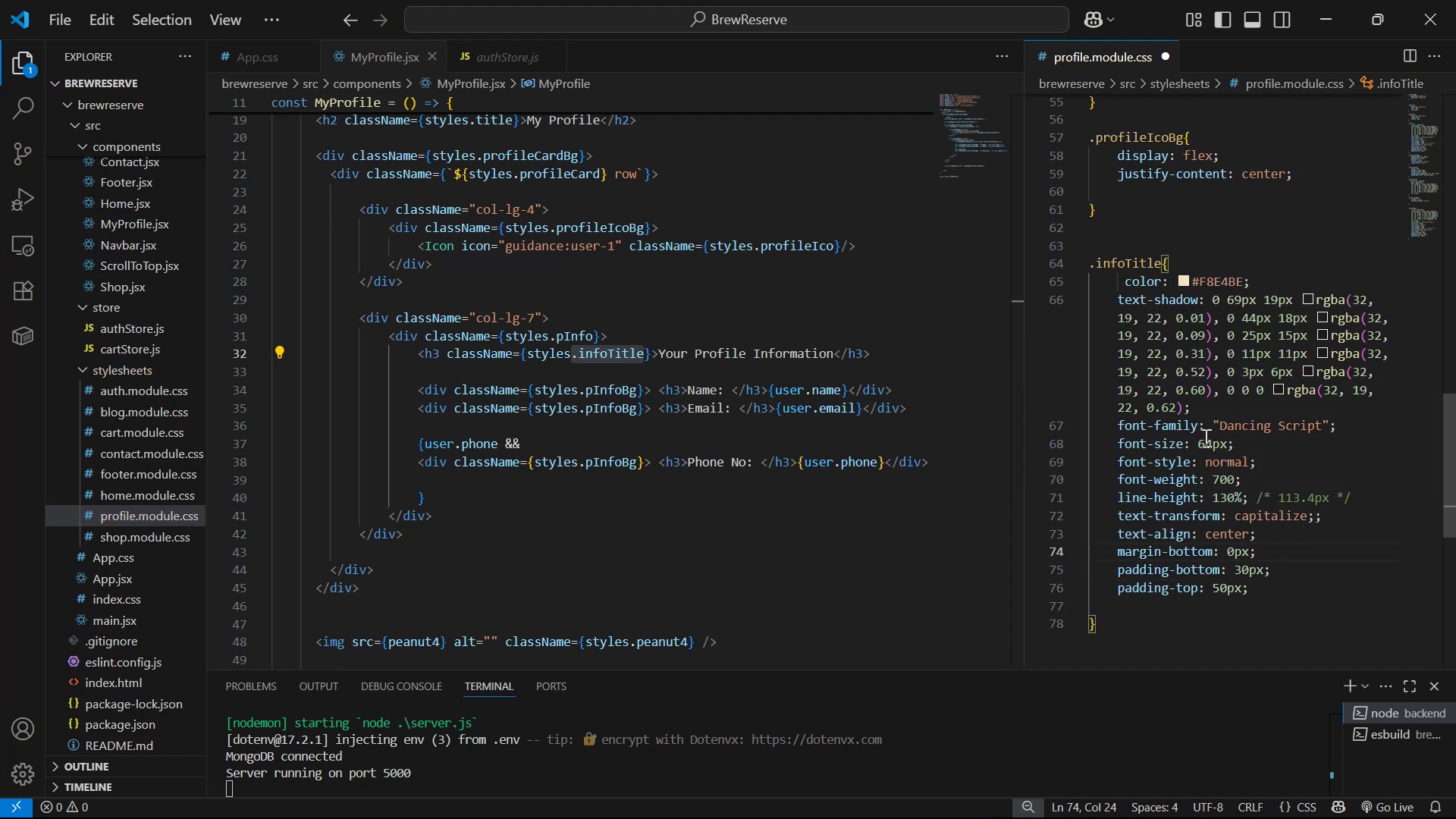 
left_click([1203, 438])
 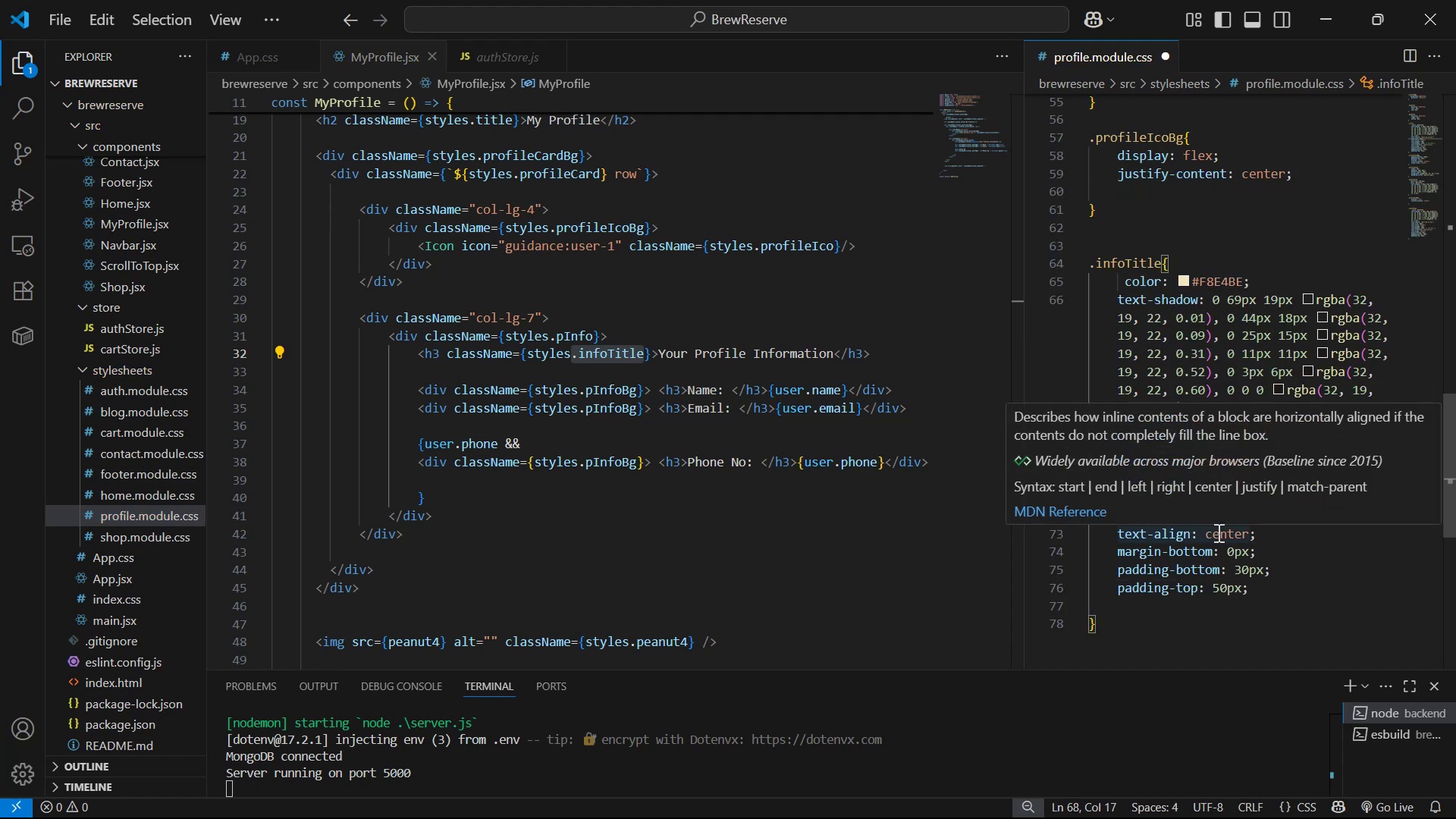 
key(Backspace)
 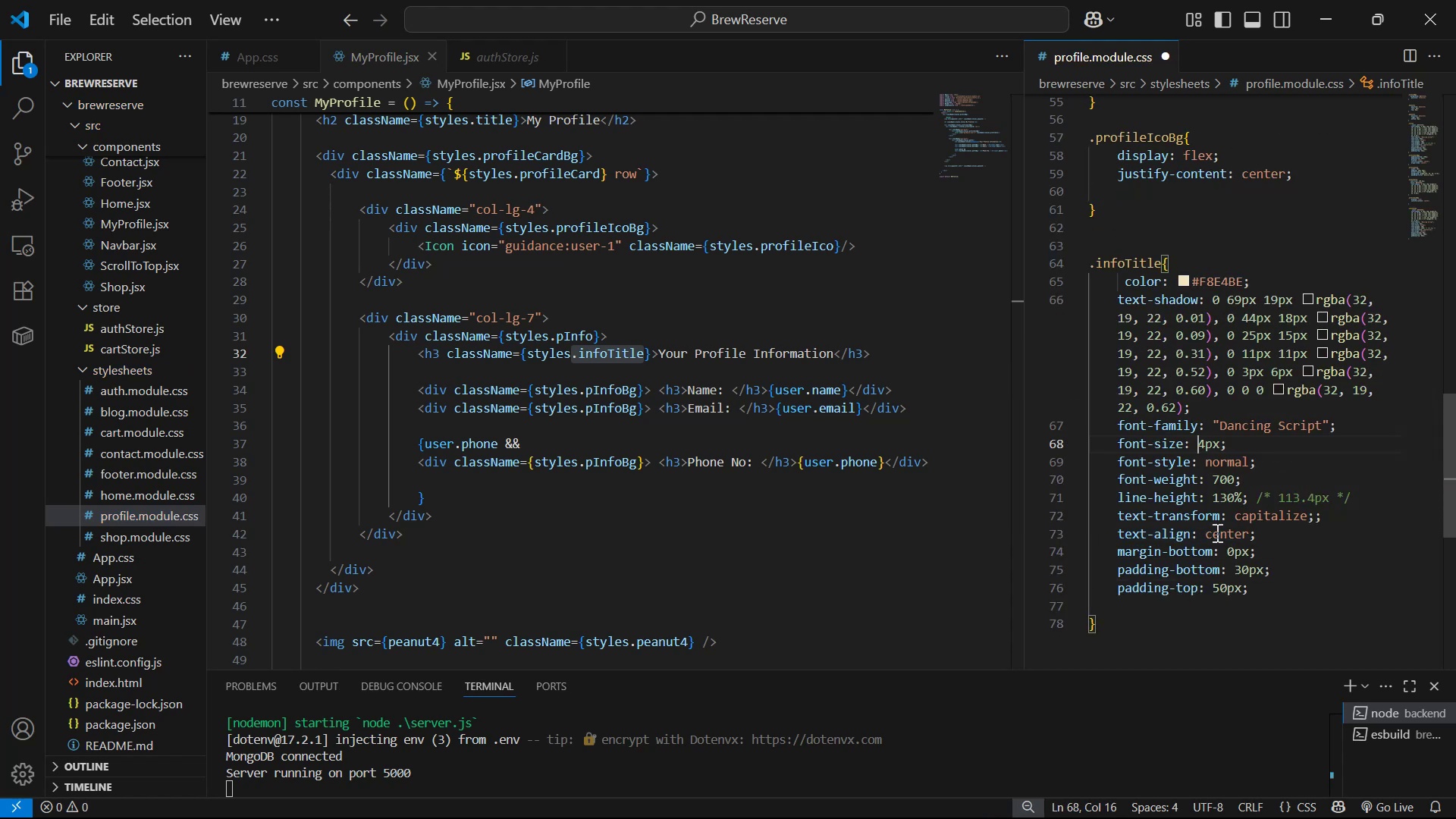 
key(3)
 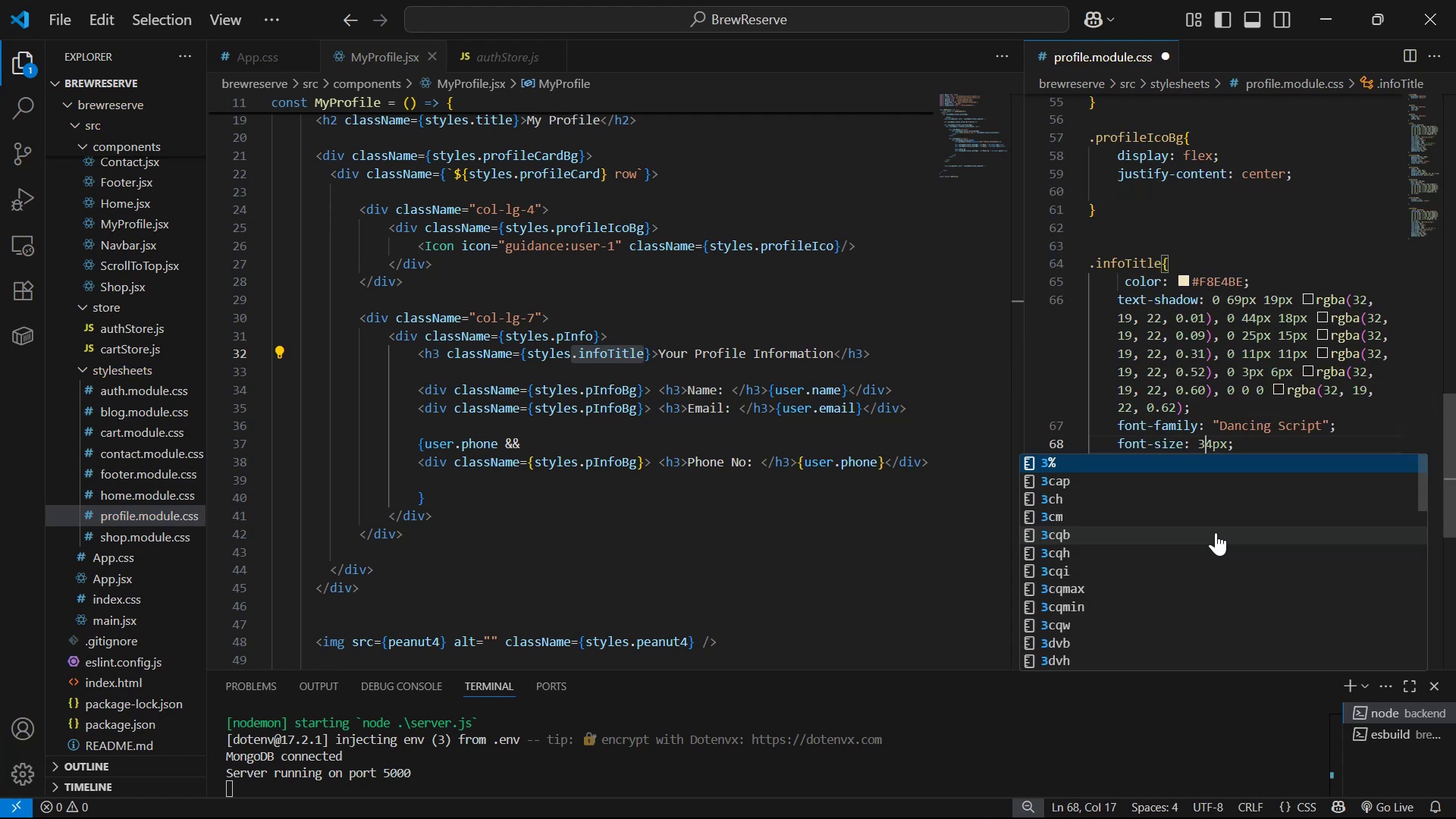 
key(Control+S)
 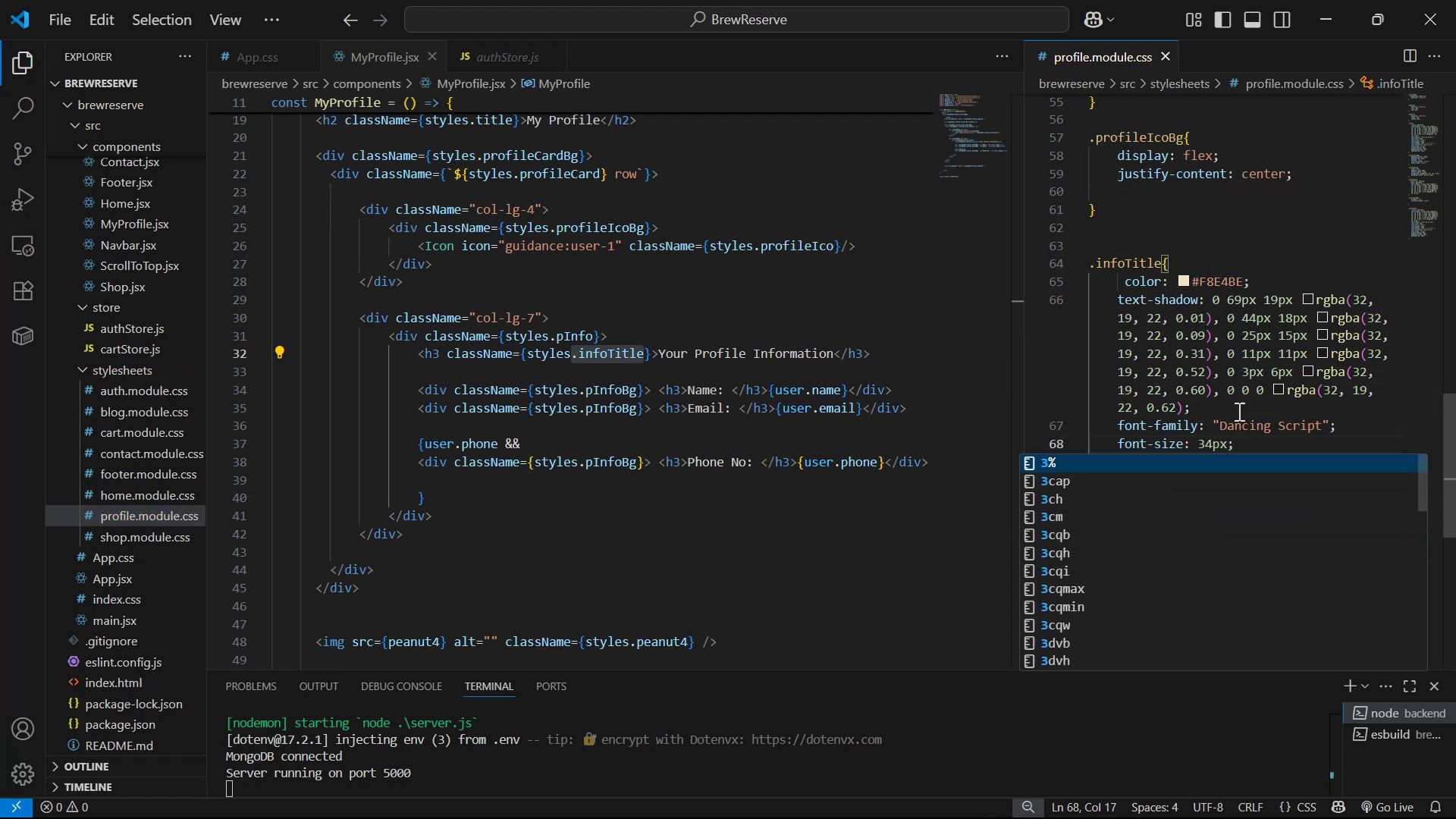 
left_click([1288, 407])
 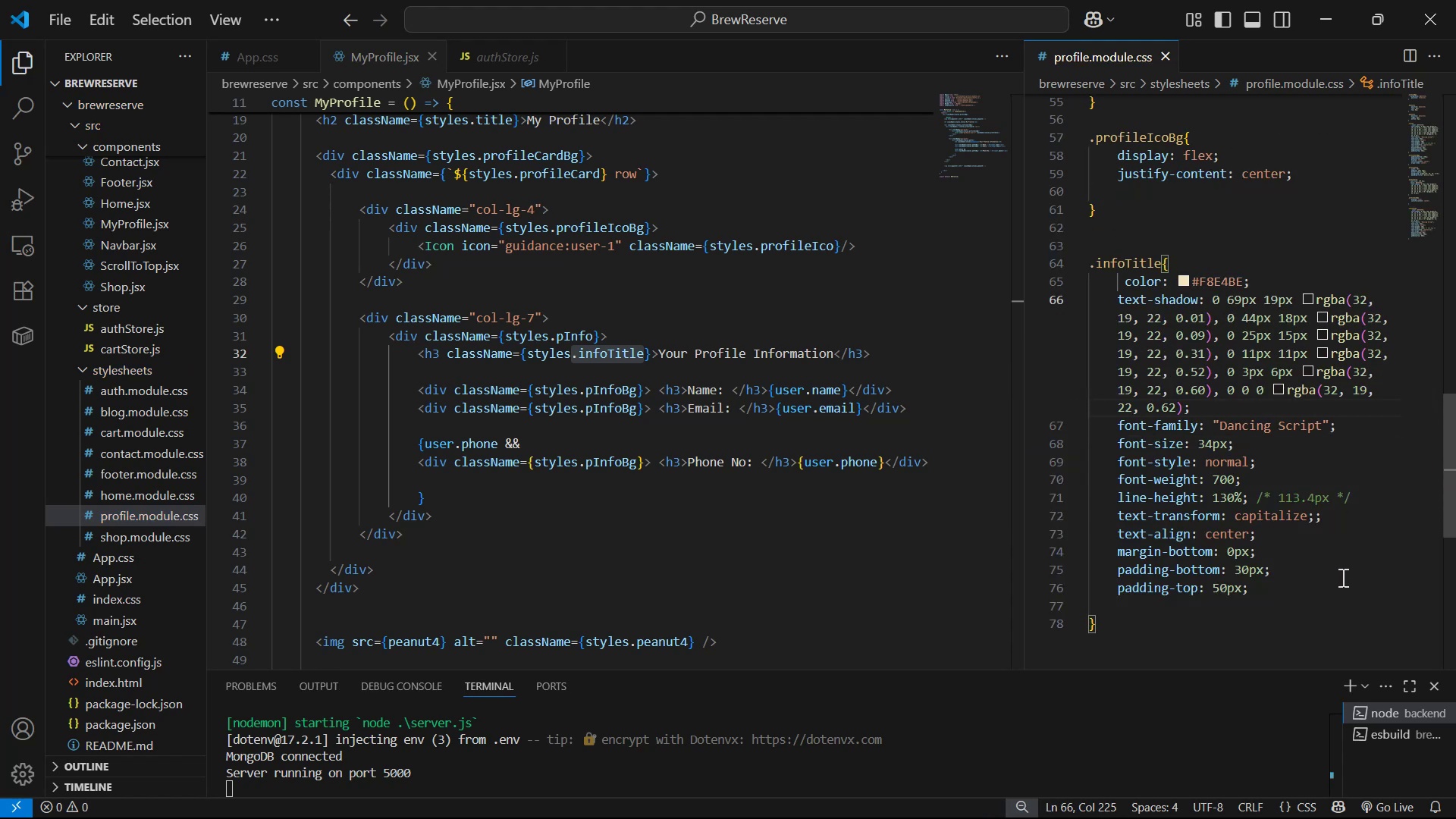 
key(Alt+AltLeft)
 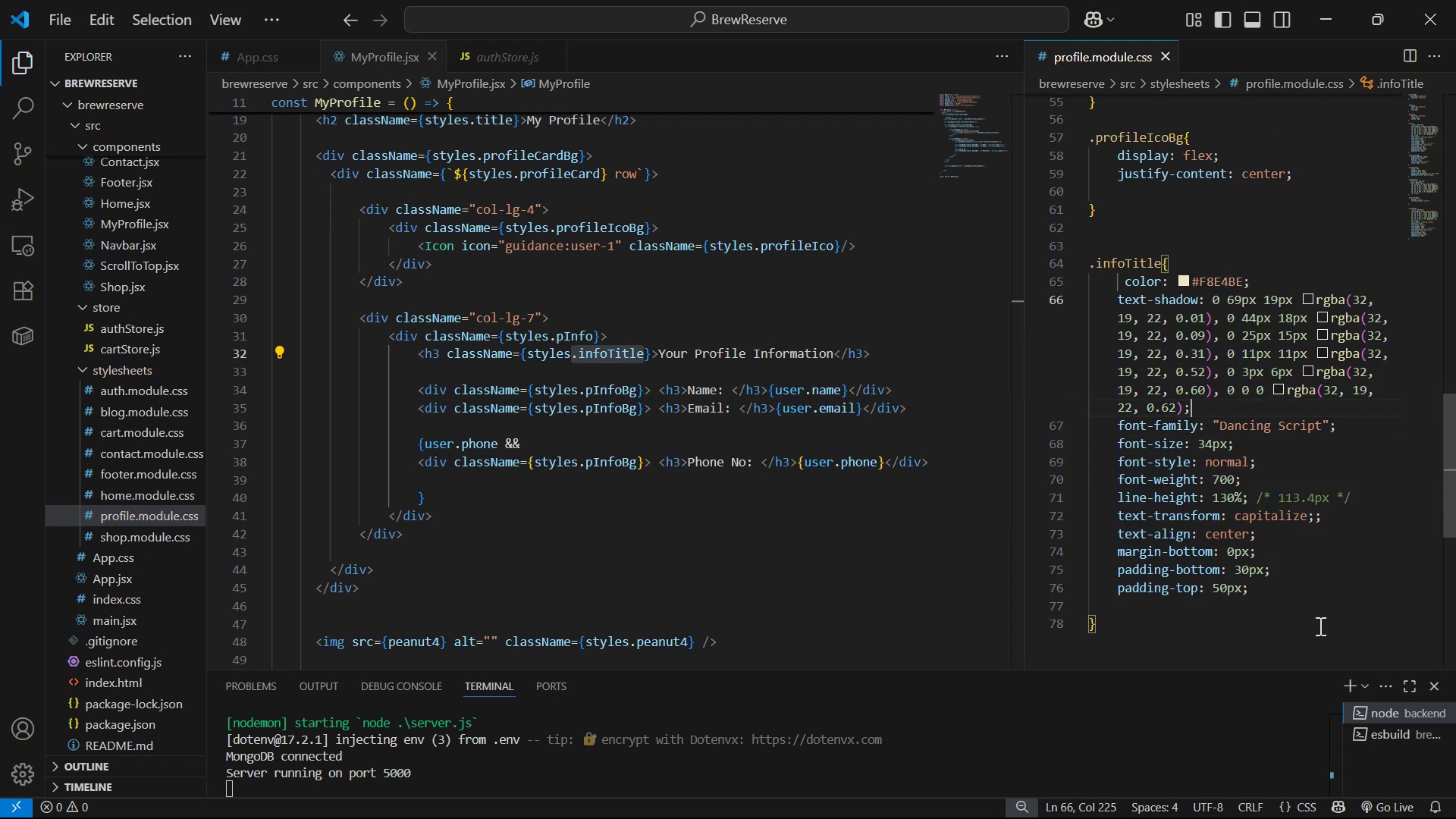 
key(Alt+Tab)
 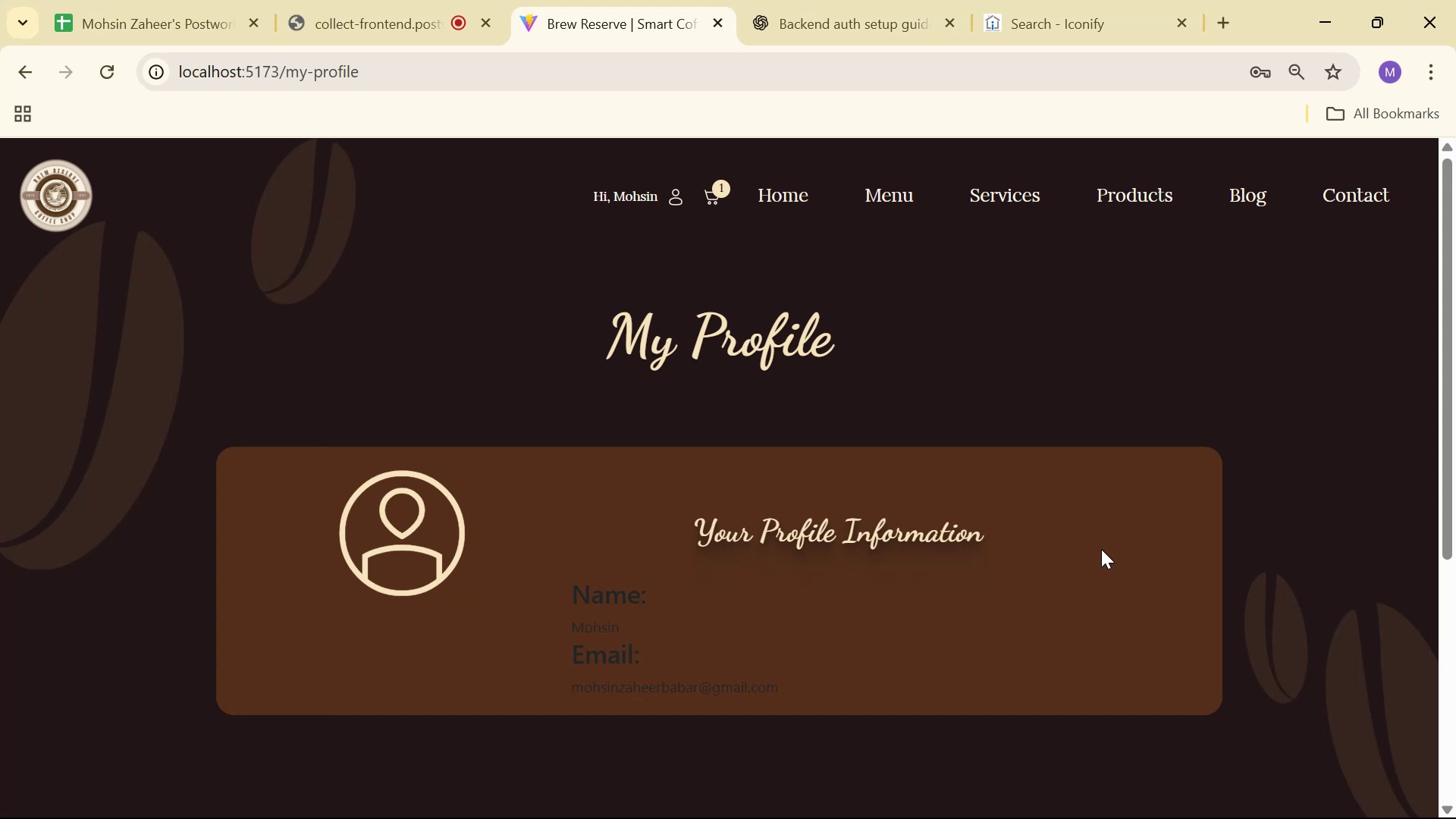 
key(Alt+AltLeft)
 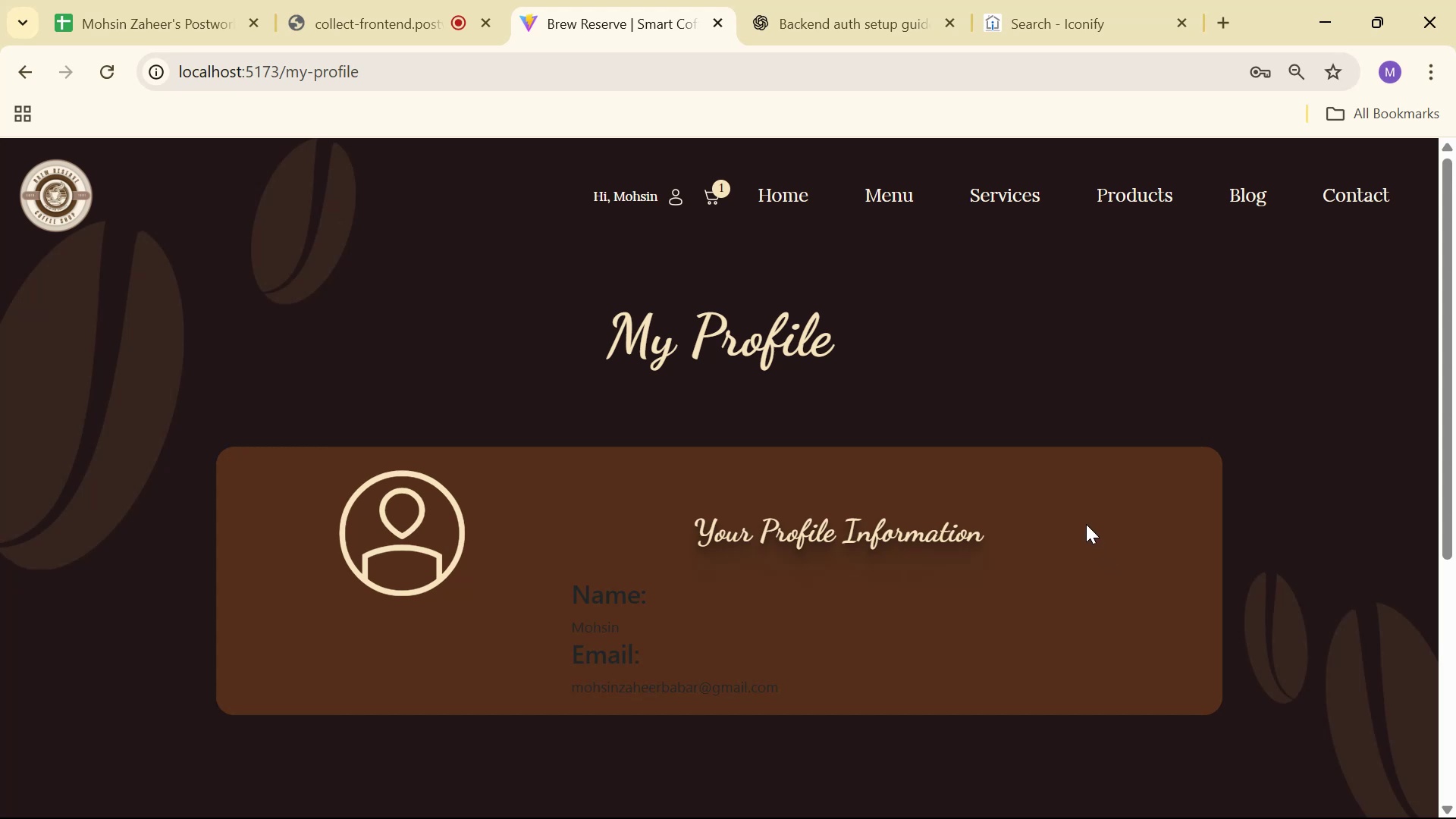 
key(Alt+Tab)
 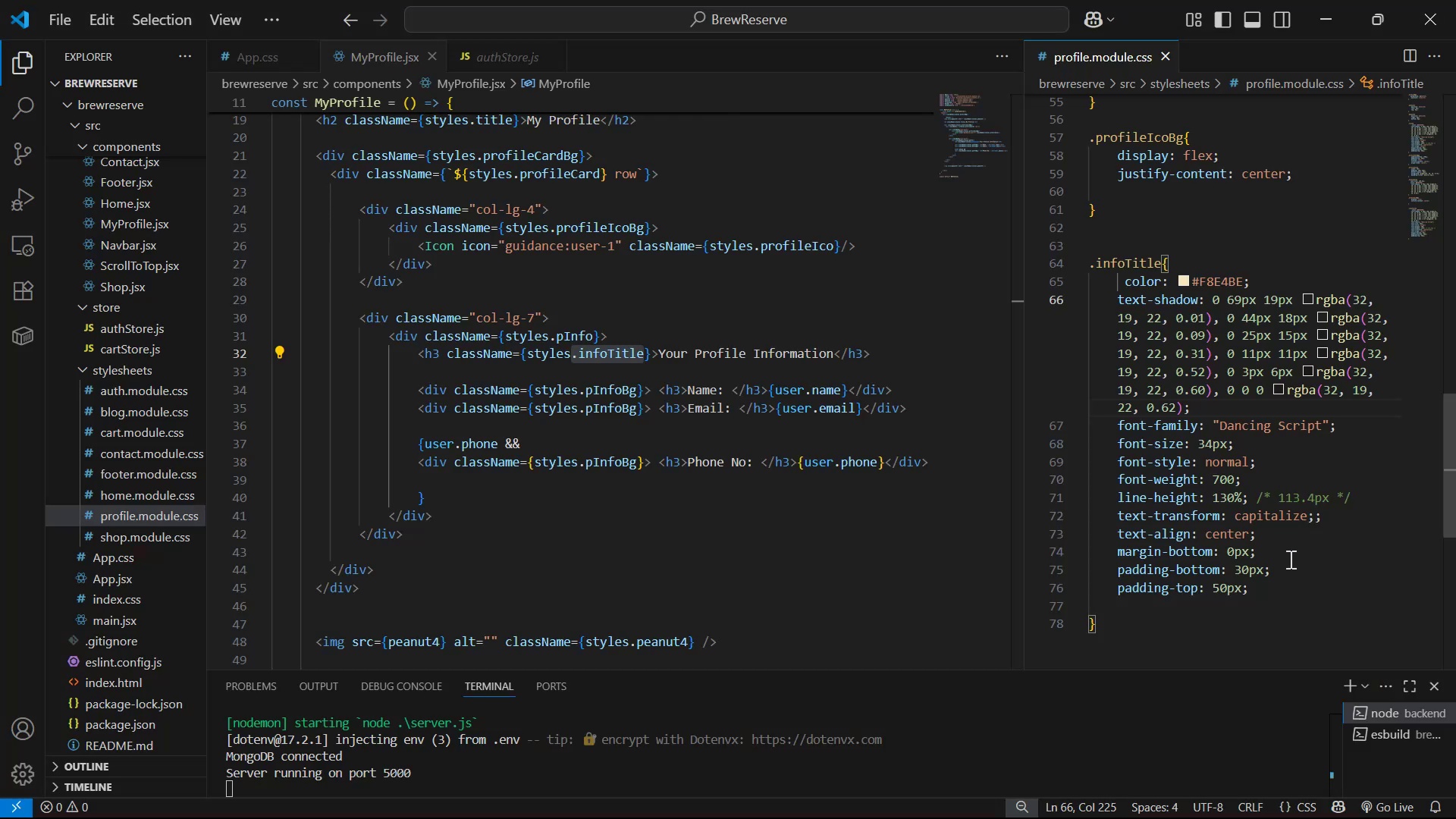 
left_click_drag(start_coordinate=[1282, 595], to_coordinate=[1284, 549])
 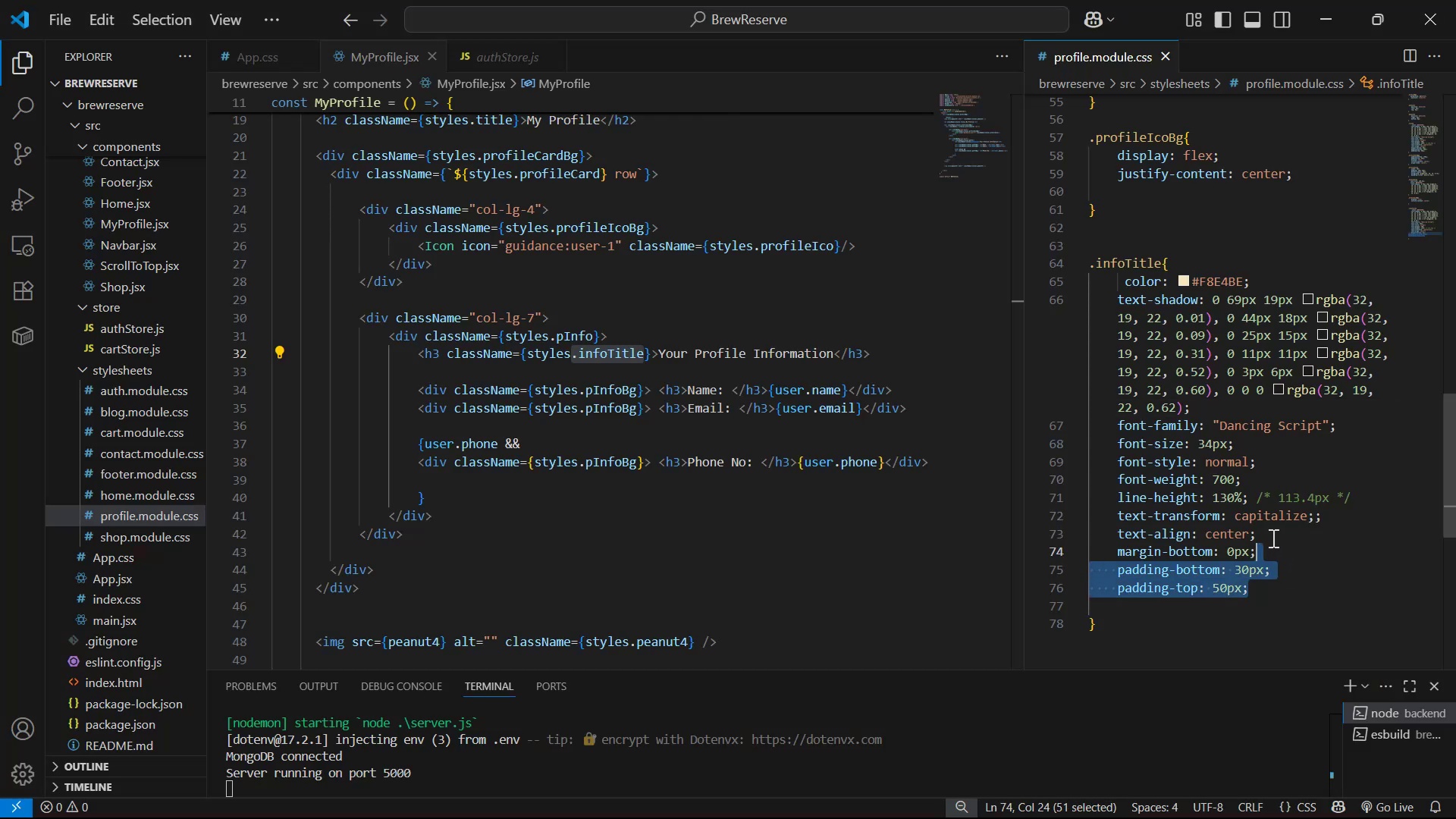 
key(Backspace)
 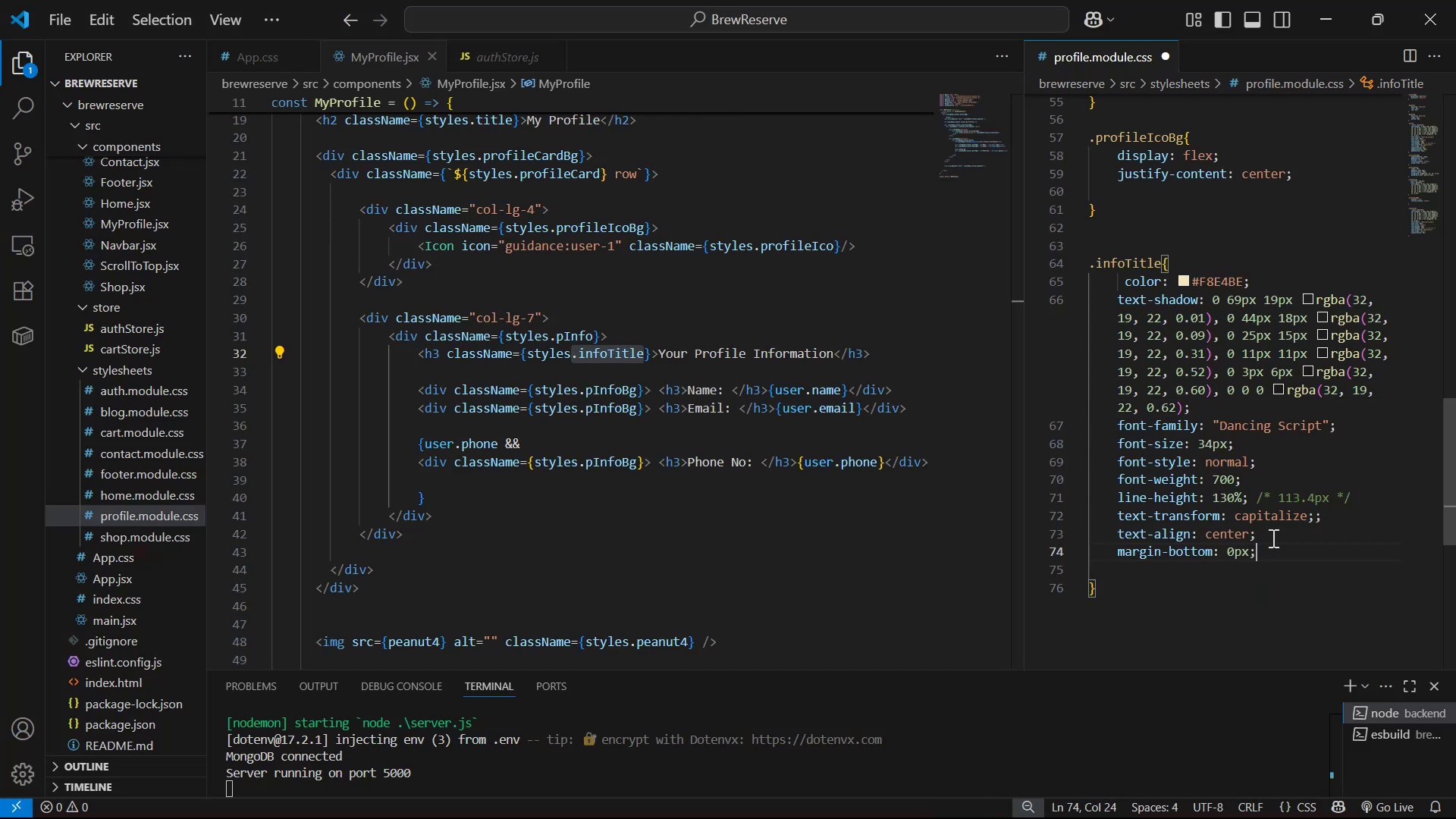 
key(Control+ControlLeft)
 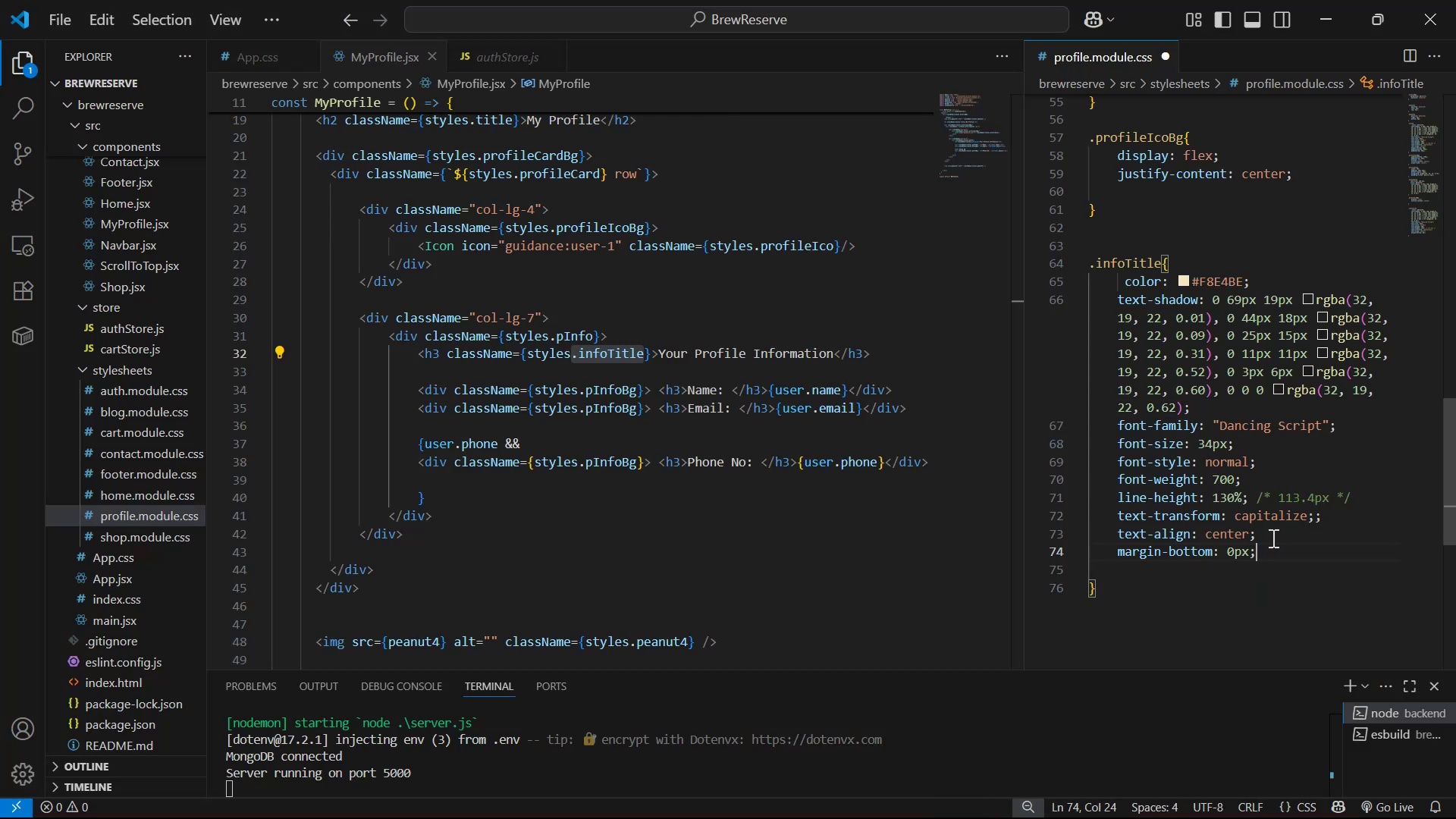 
key(Control+S)
 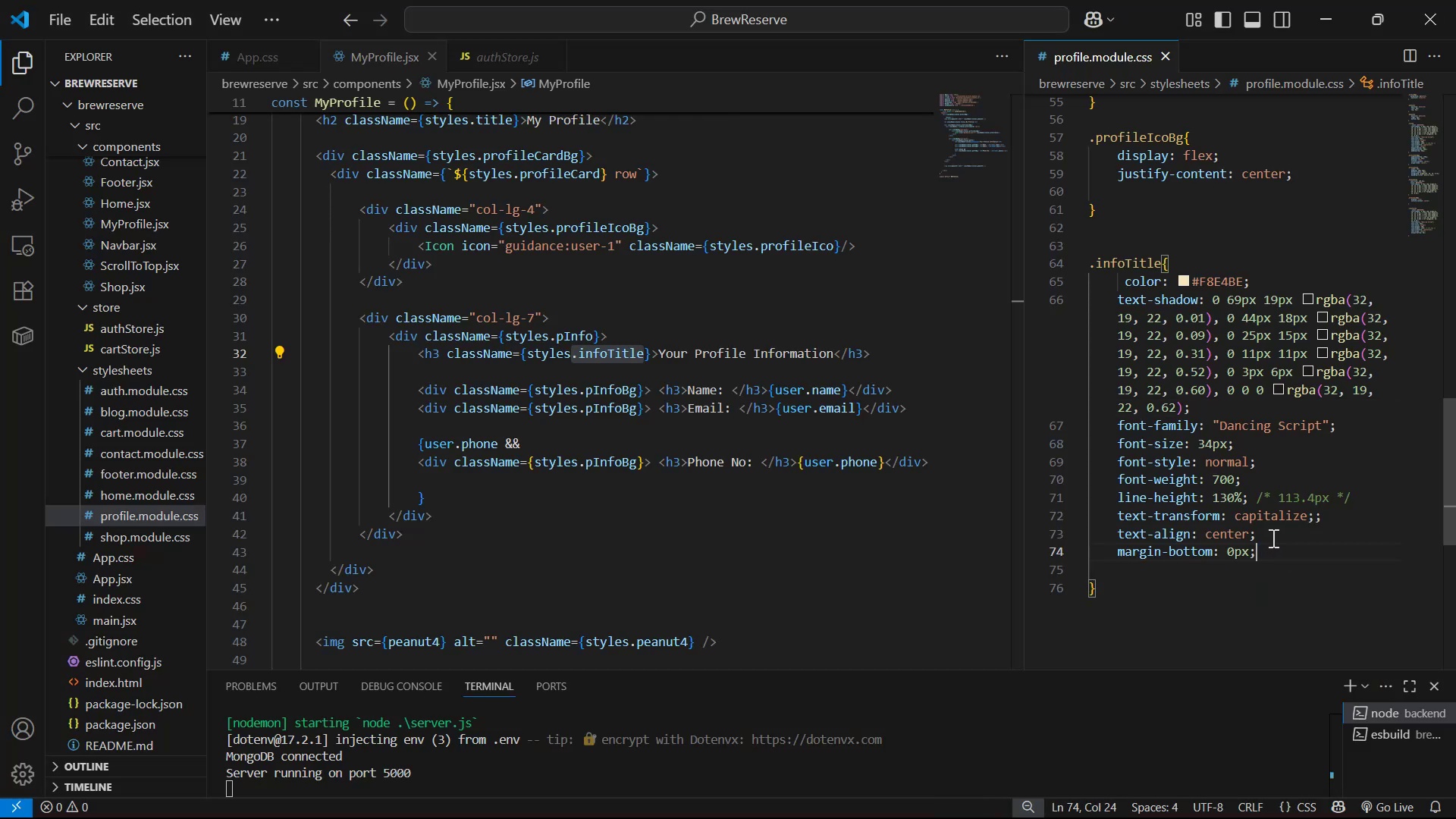 
key(Alt+AltLeft)
 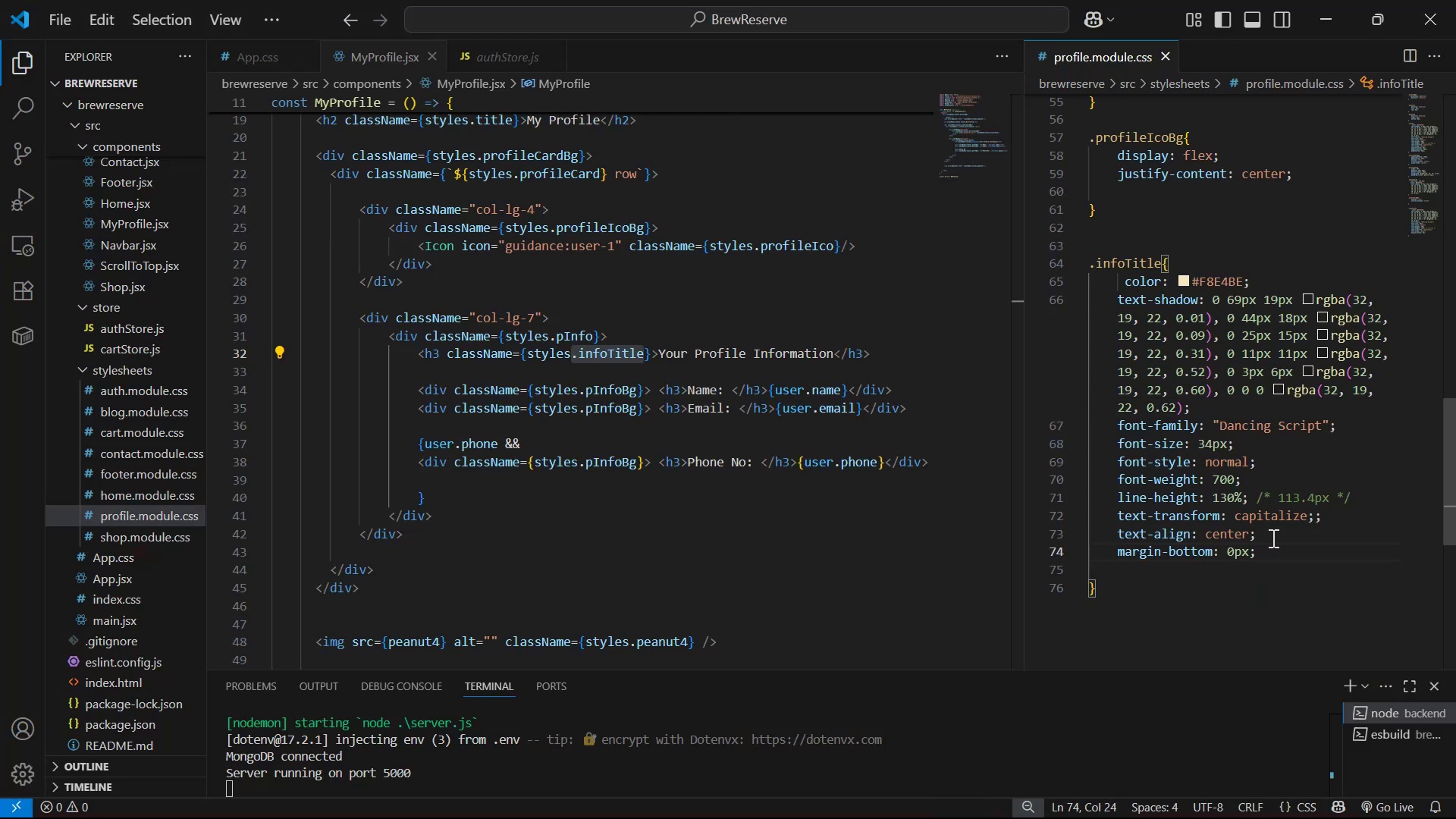 
key(Alt+Tab)
 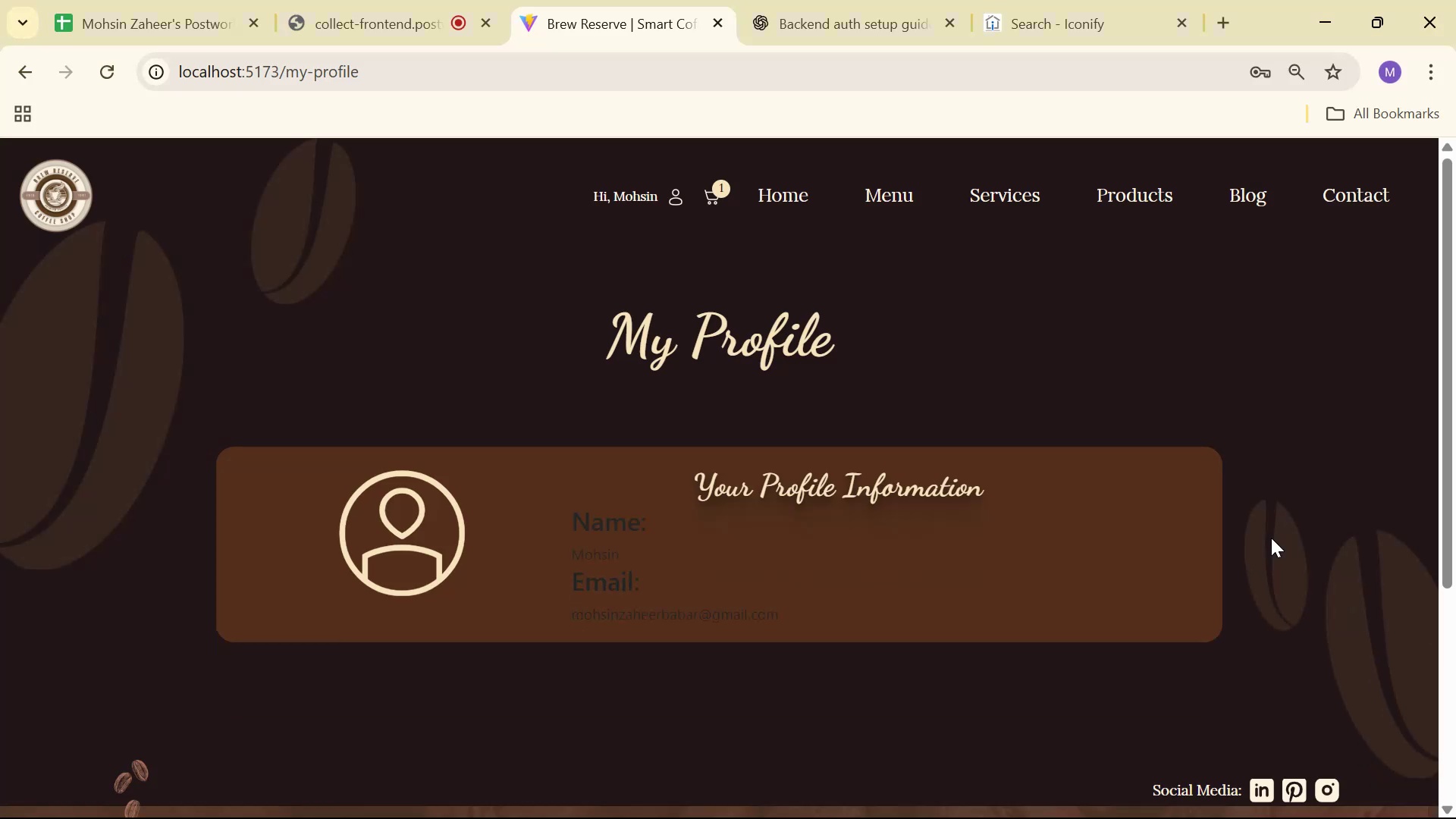 
key(Alt+AltLeft)
 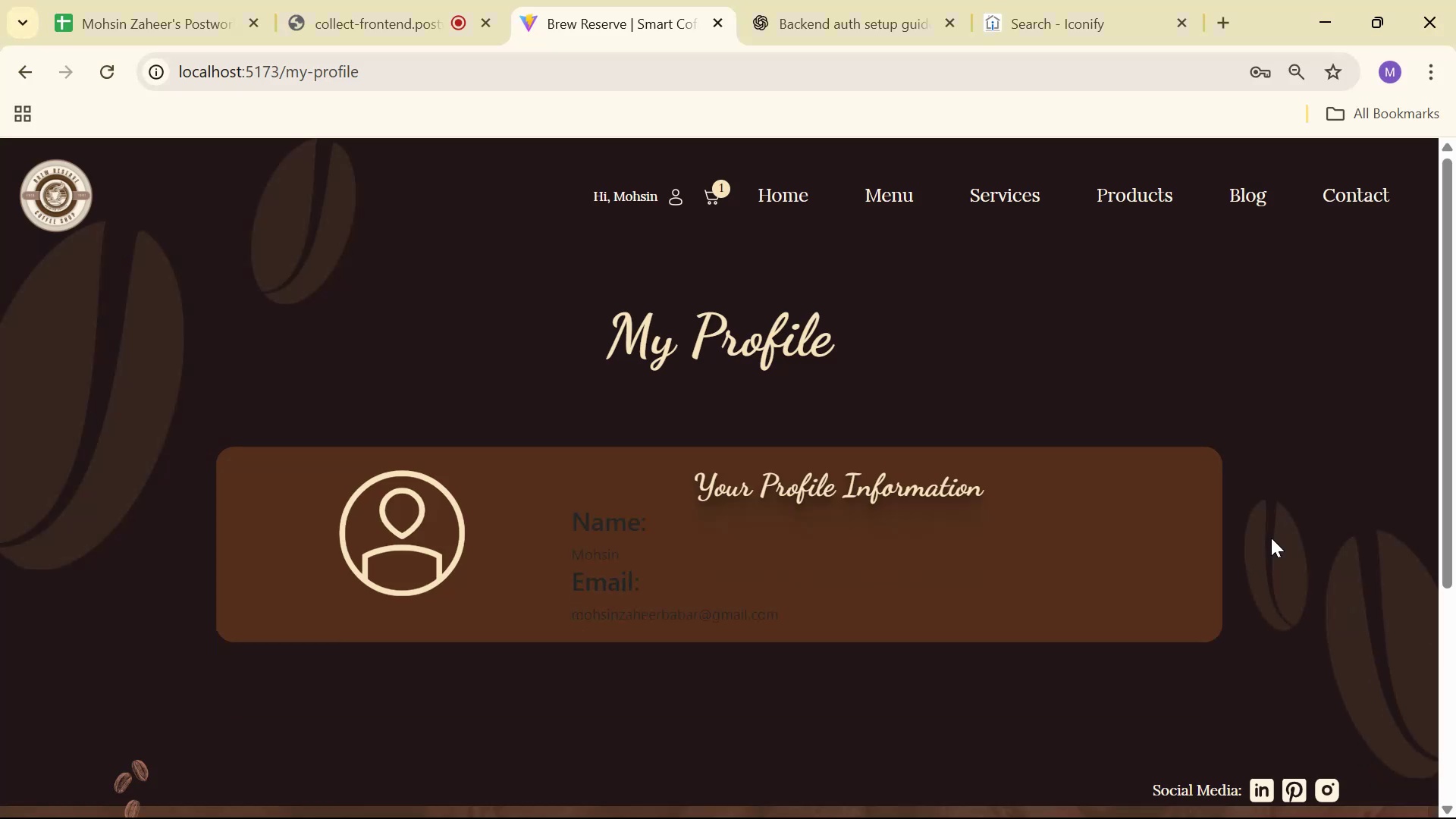 
key(Alt+Tab)
 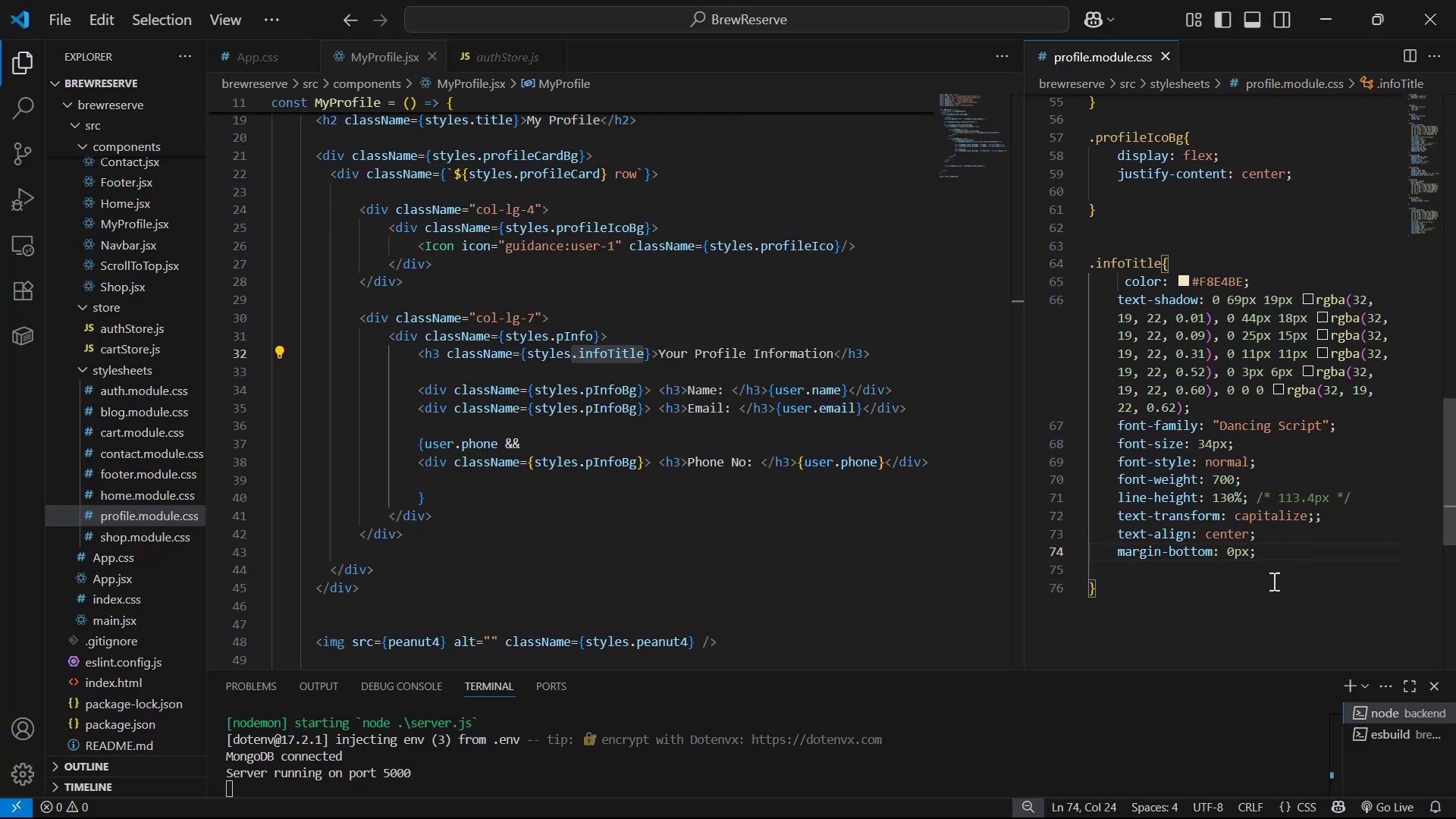 
key(Control+Z)
 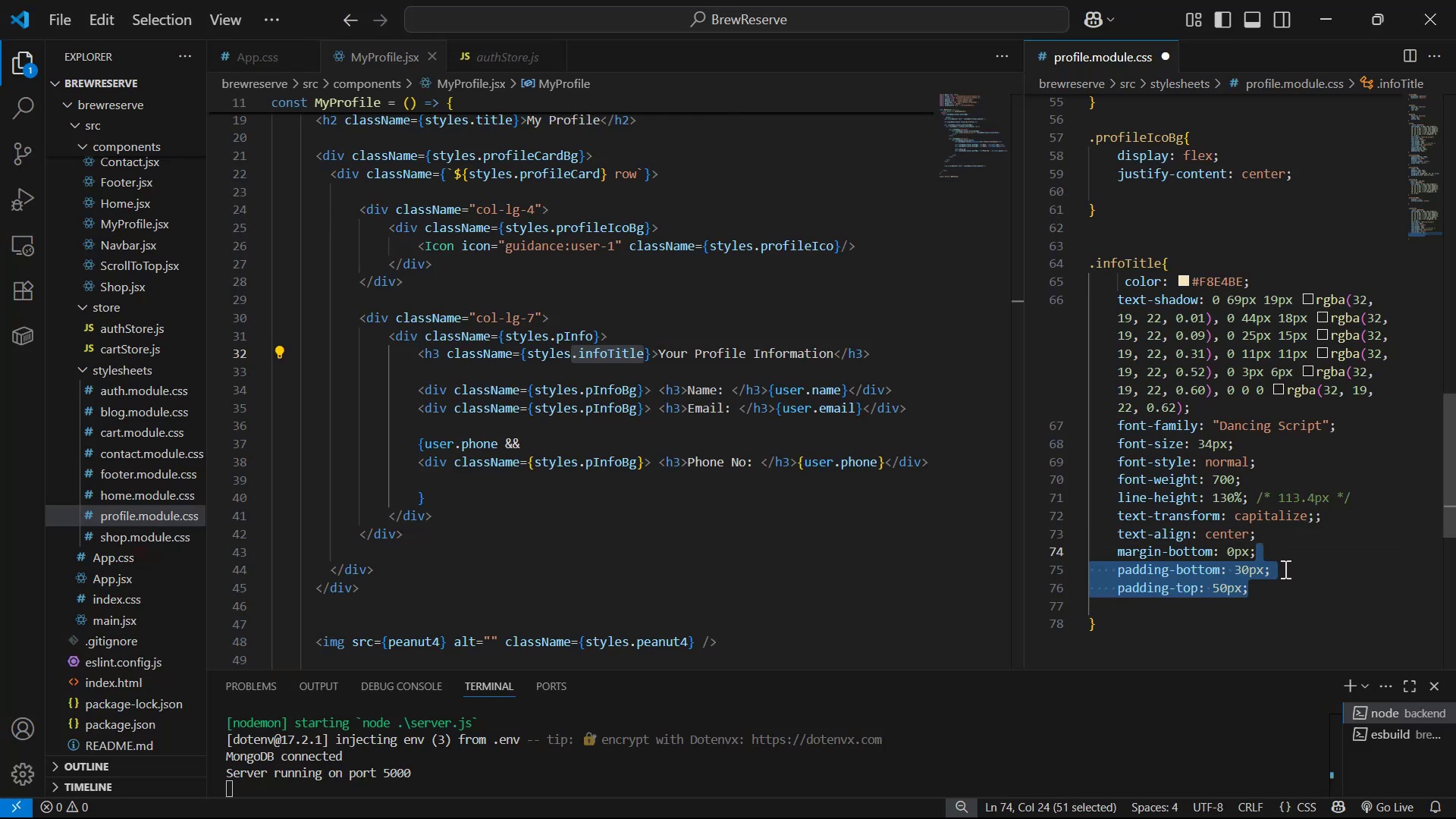 
key(Backslash)
 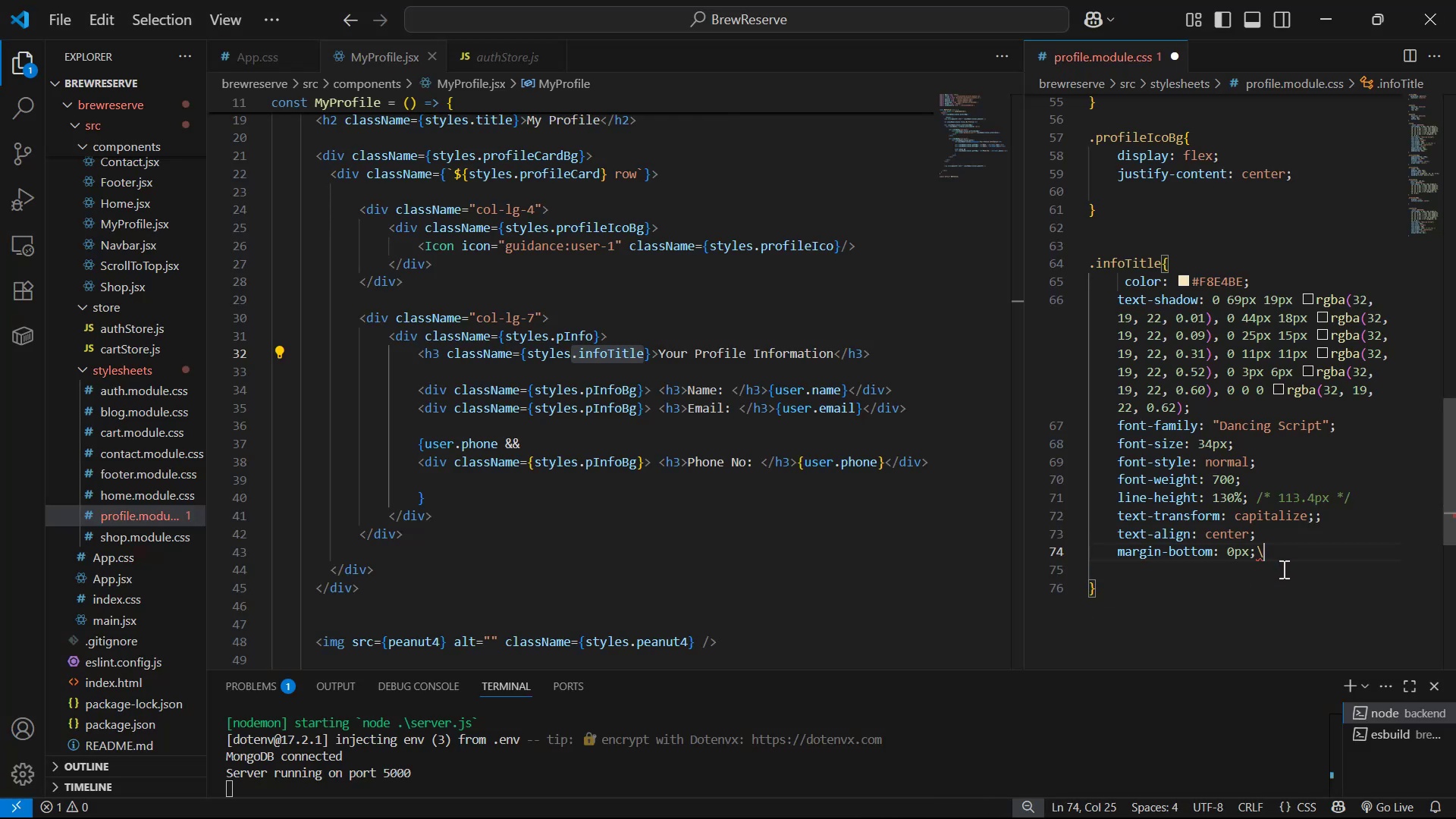 
key(Backspace)
 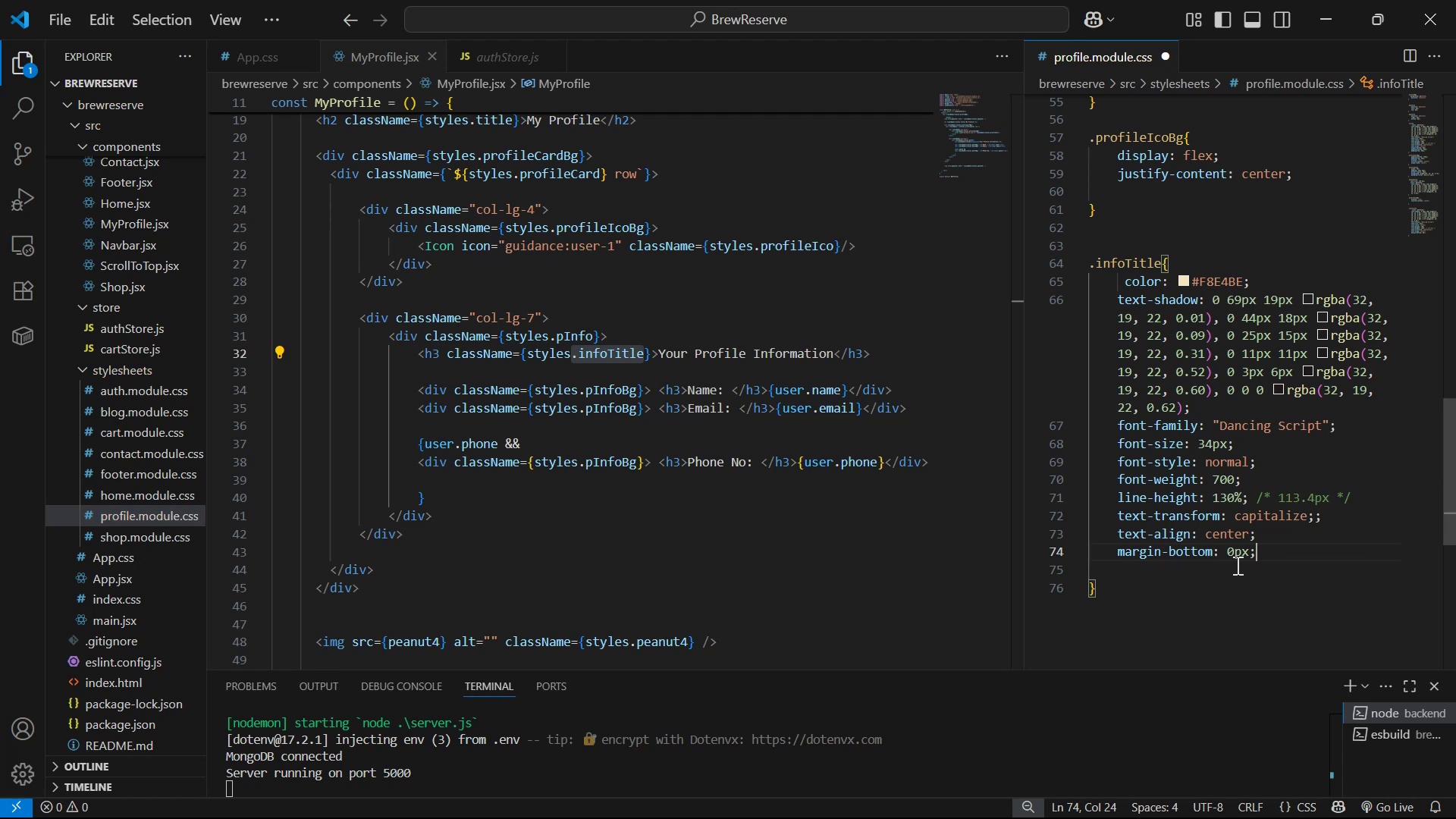 
left_click([1231, 560])
 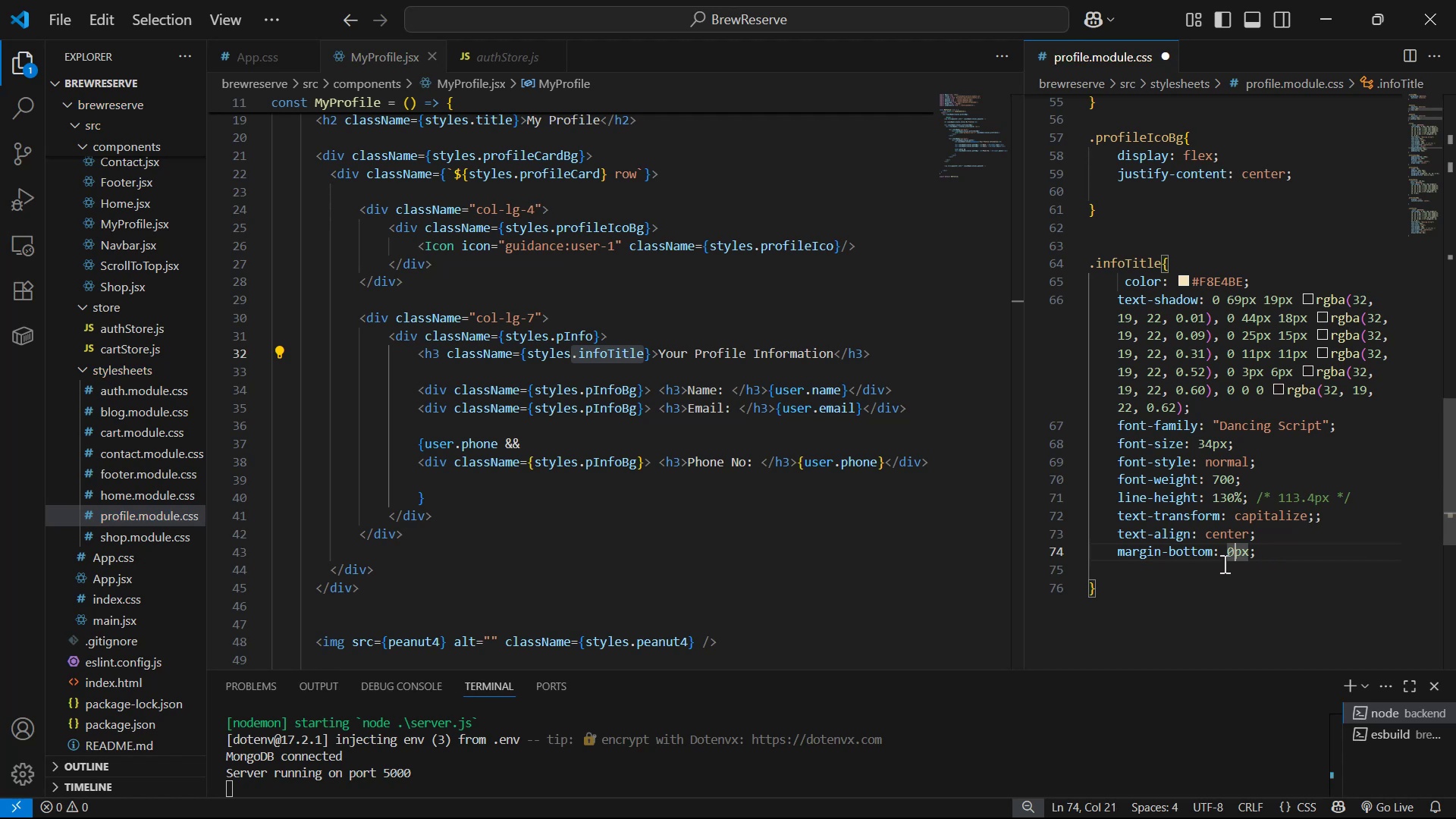 
left_click([1225, 557])
 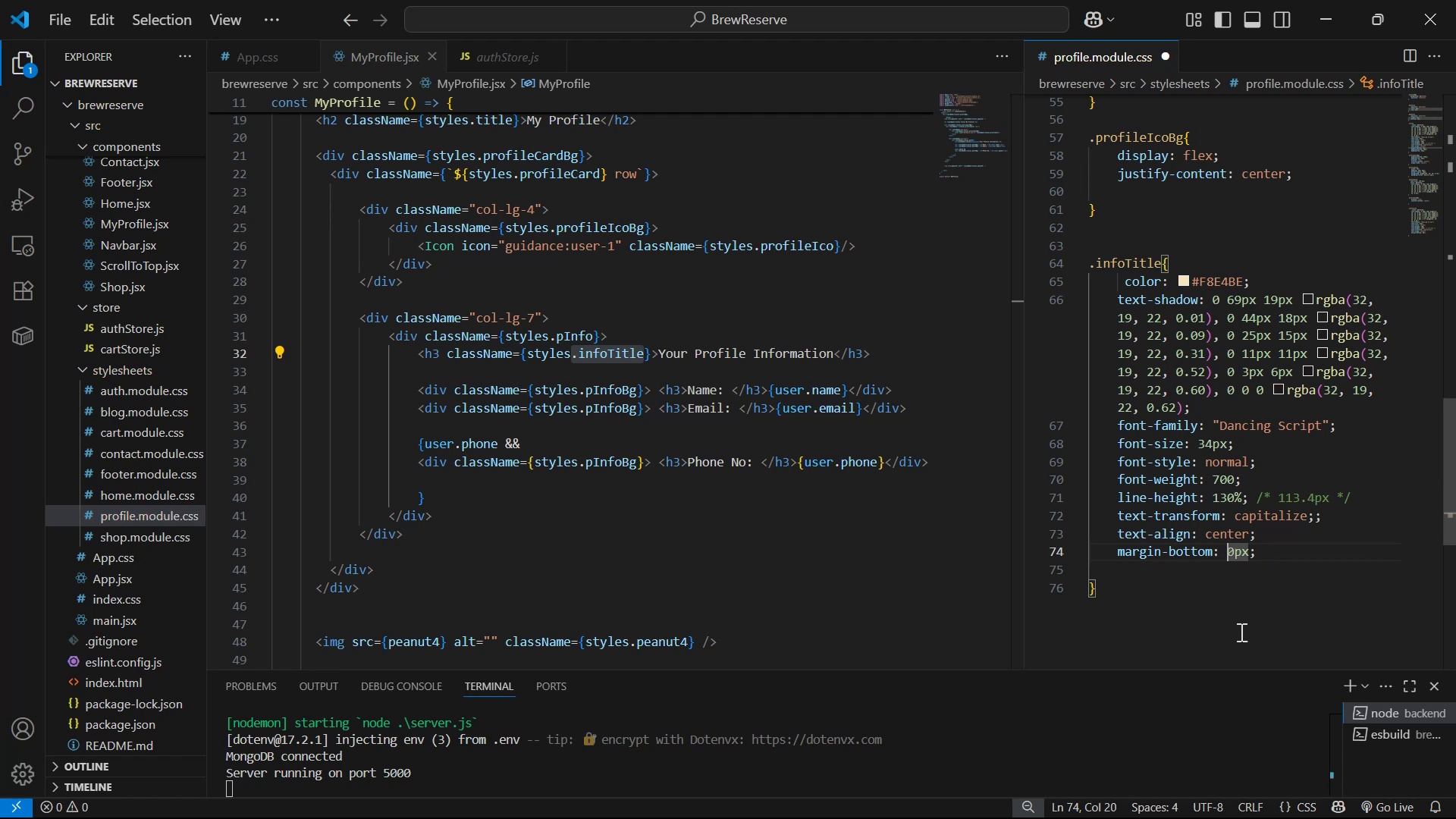 
key(2)
 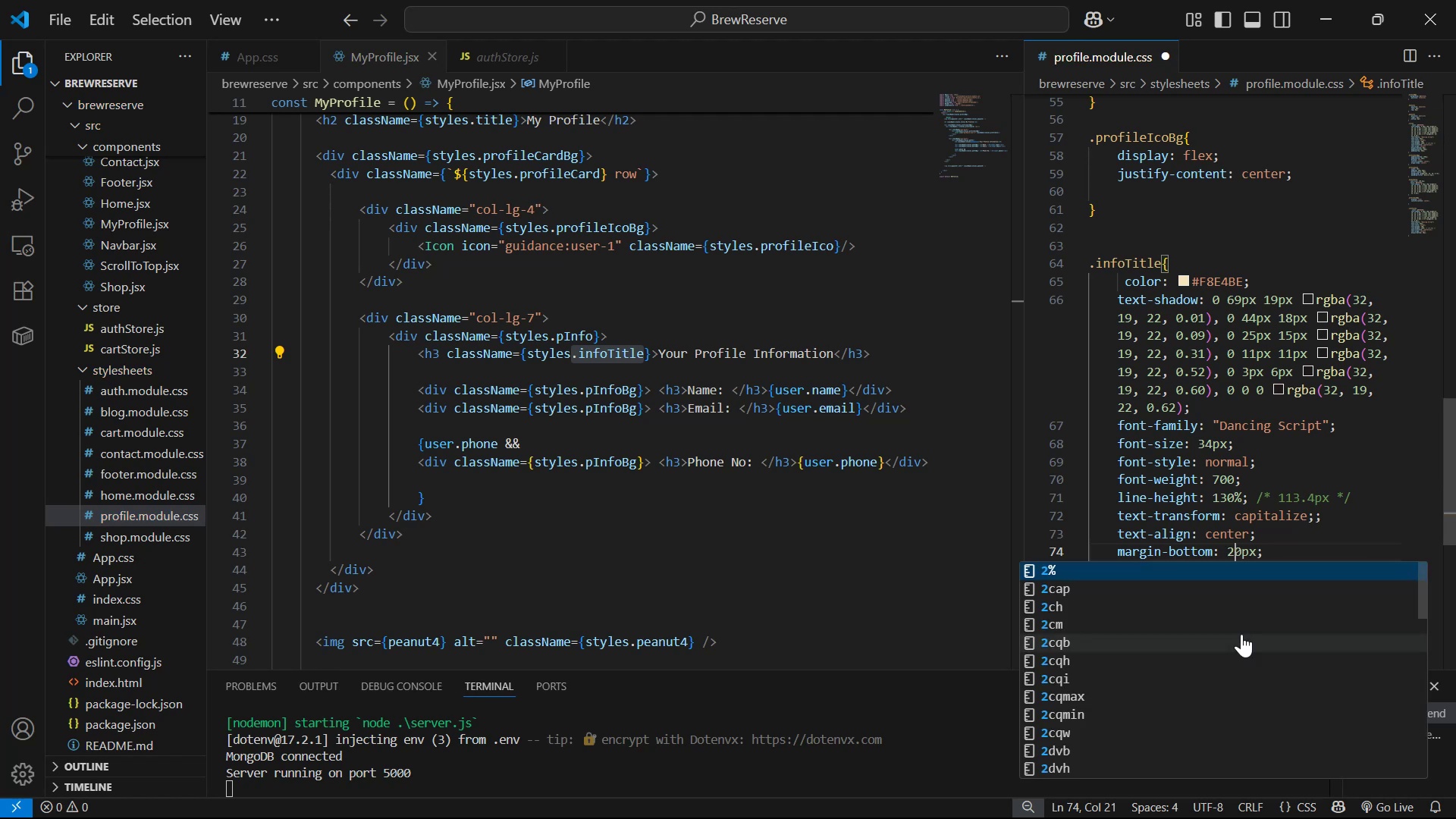 
key(Control+S)
 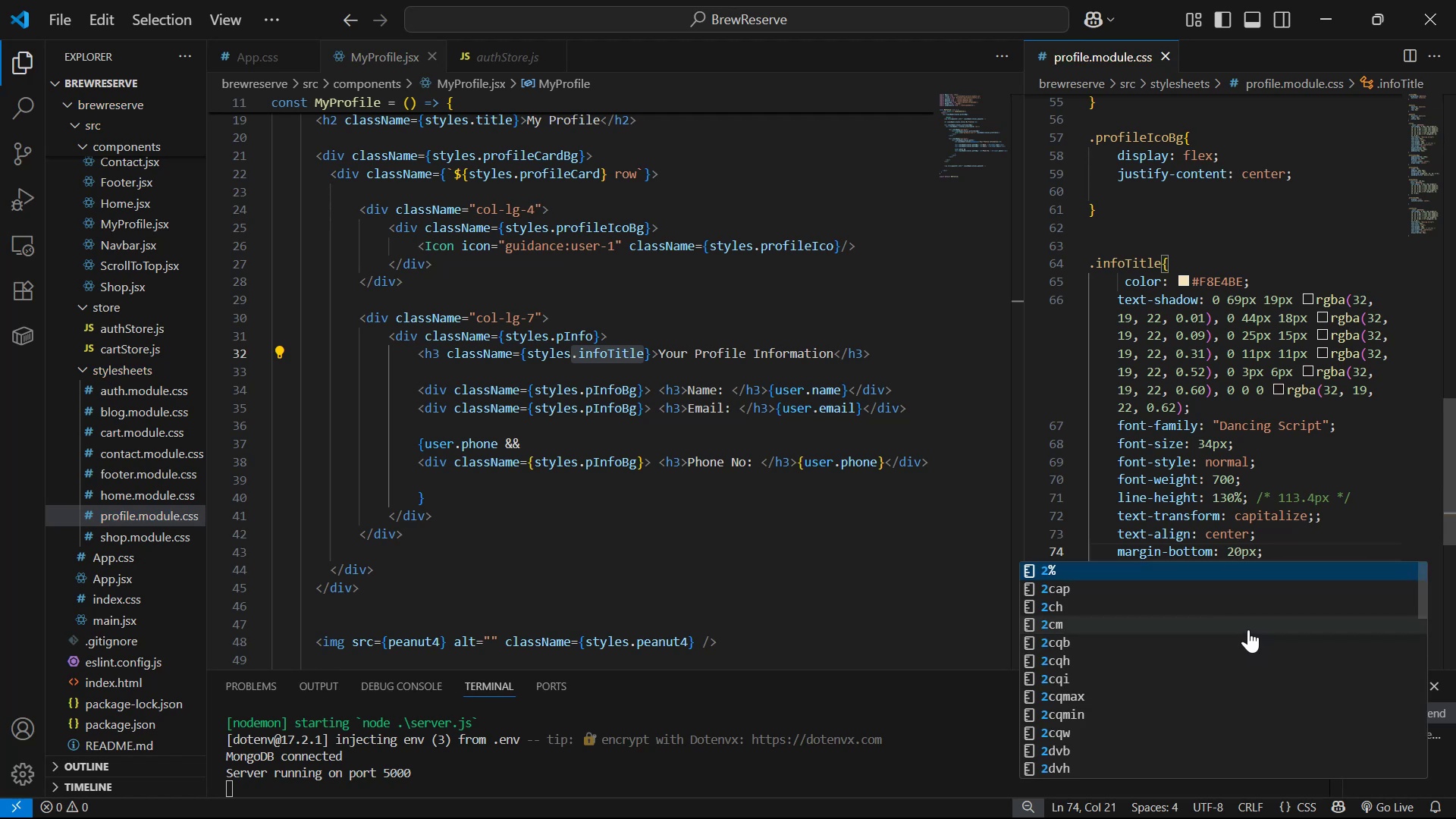 
key(Alt+AltLeft)
 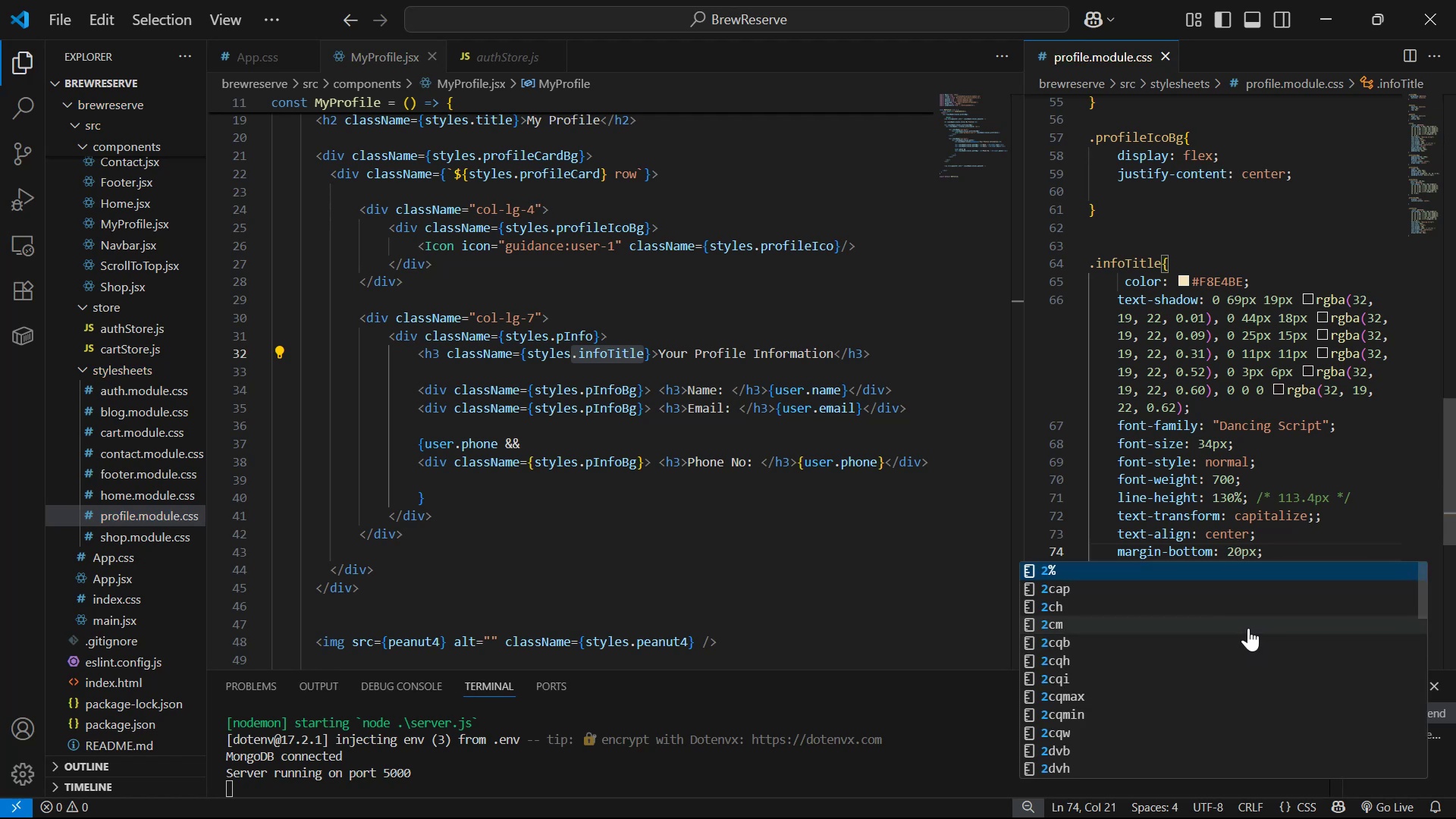 
key(Alt+Tab)
 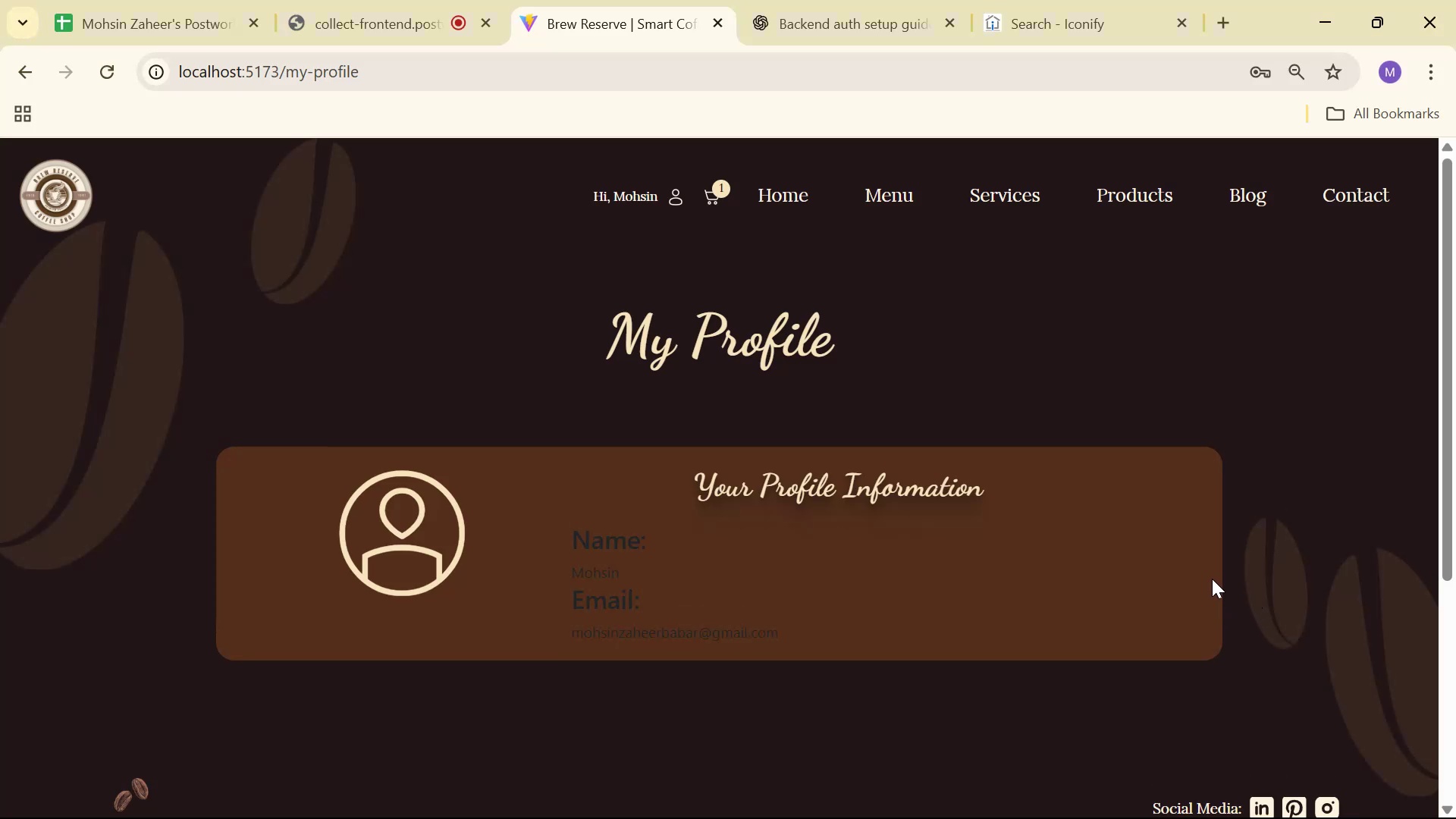 
scroll: coordinate [1015, 574], scroll_direction: none, amount: 0.0
 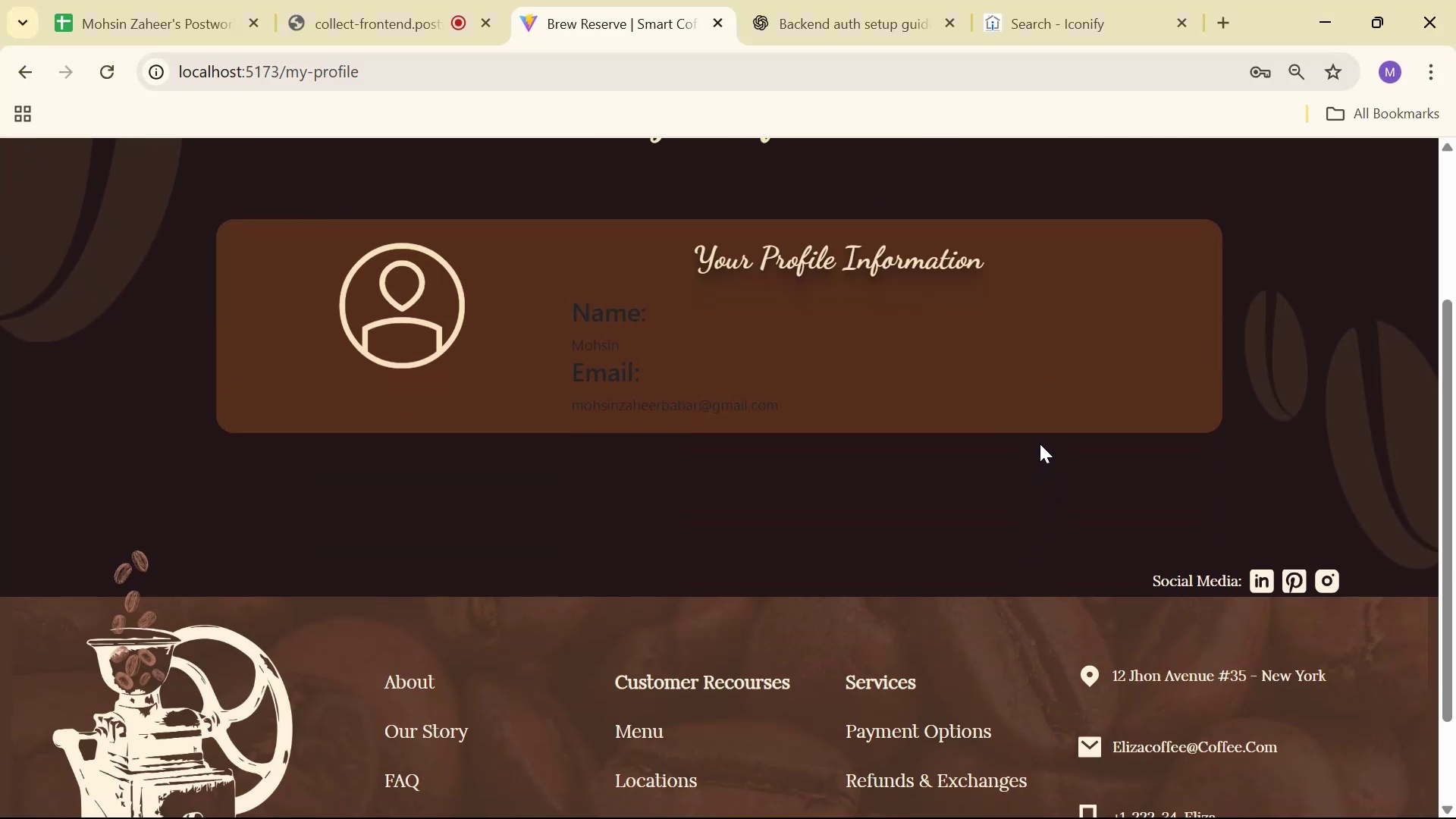 
key(Alt+AltLeft)
 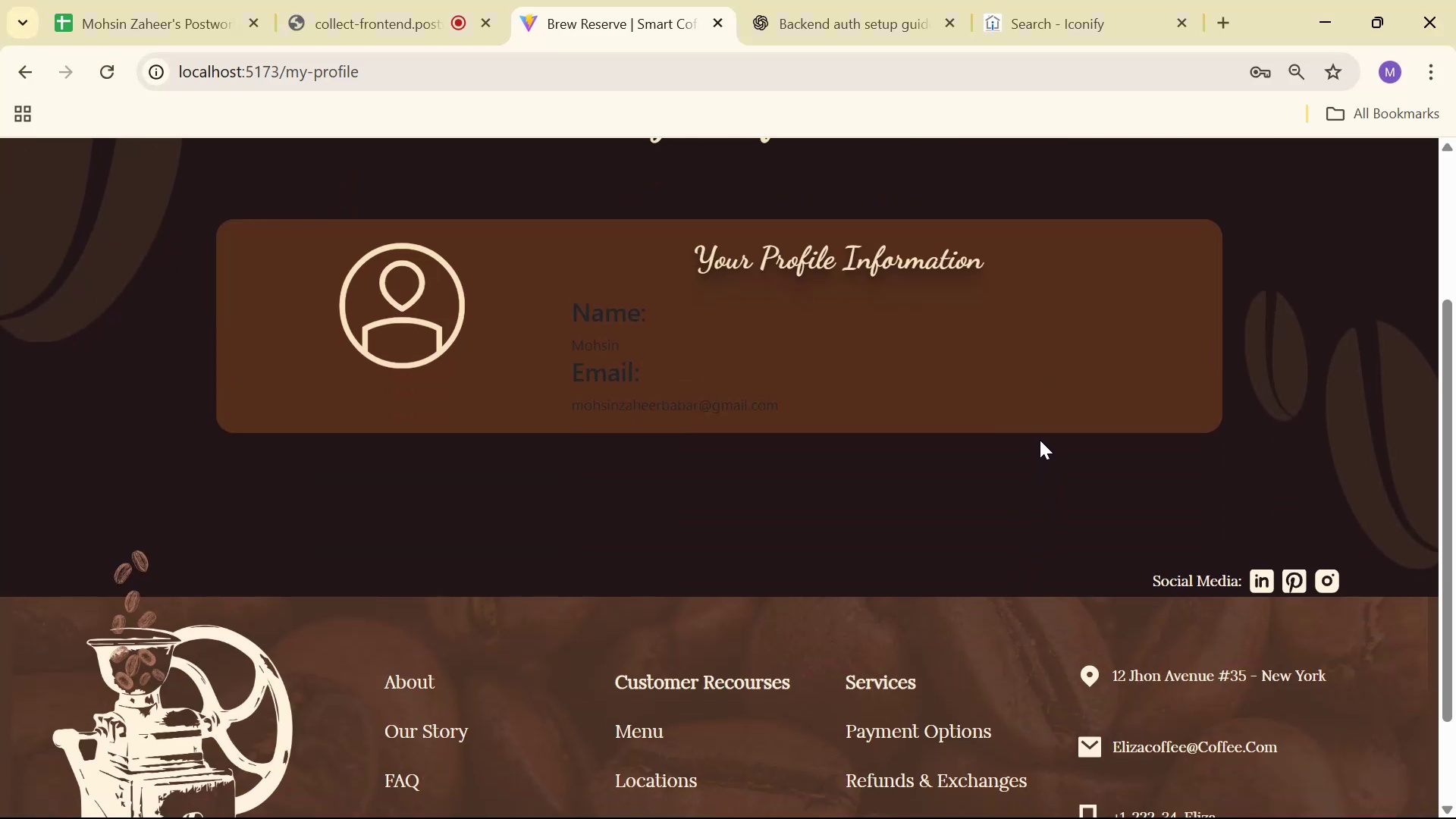 
key(Alt+Tab)
 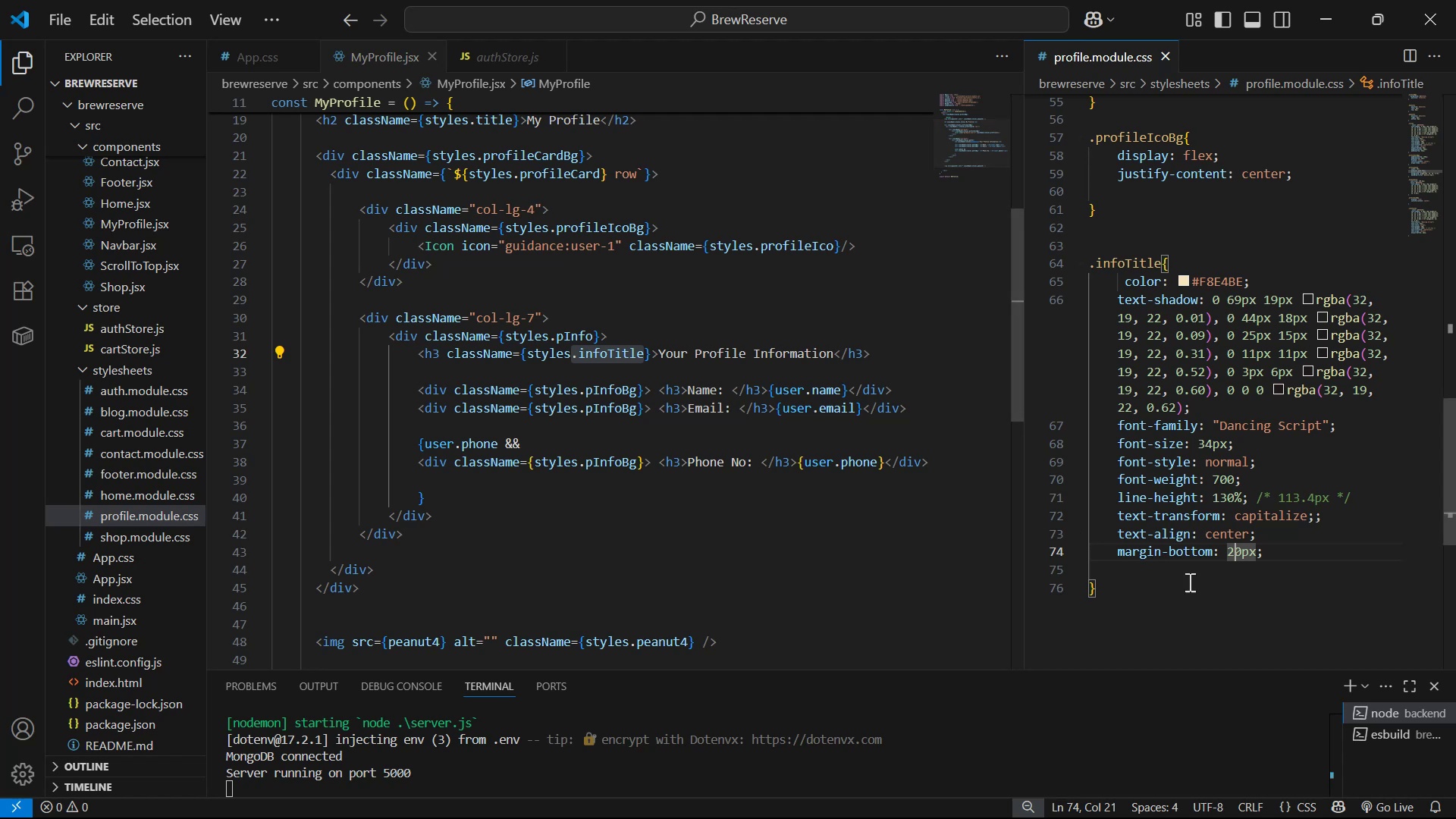 
left_click([1103, 568])
 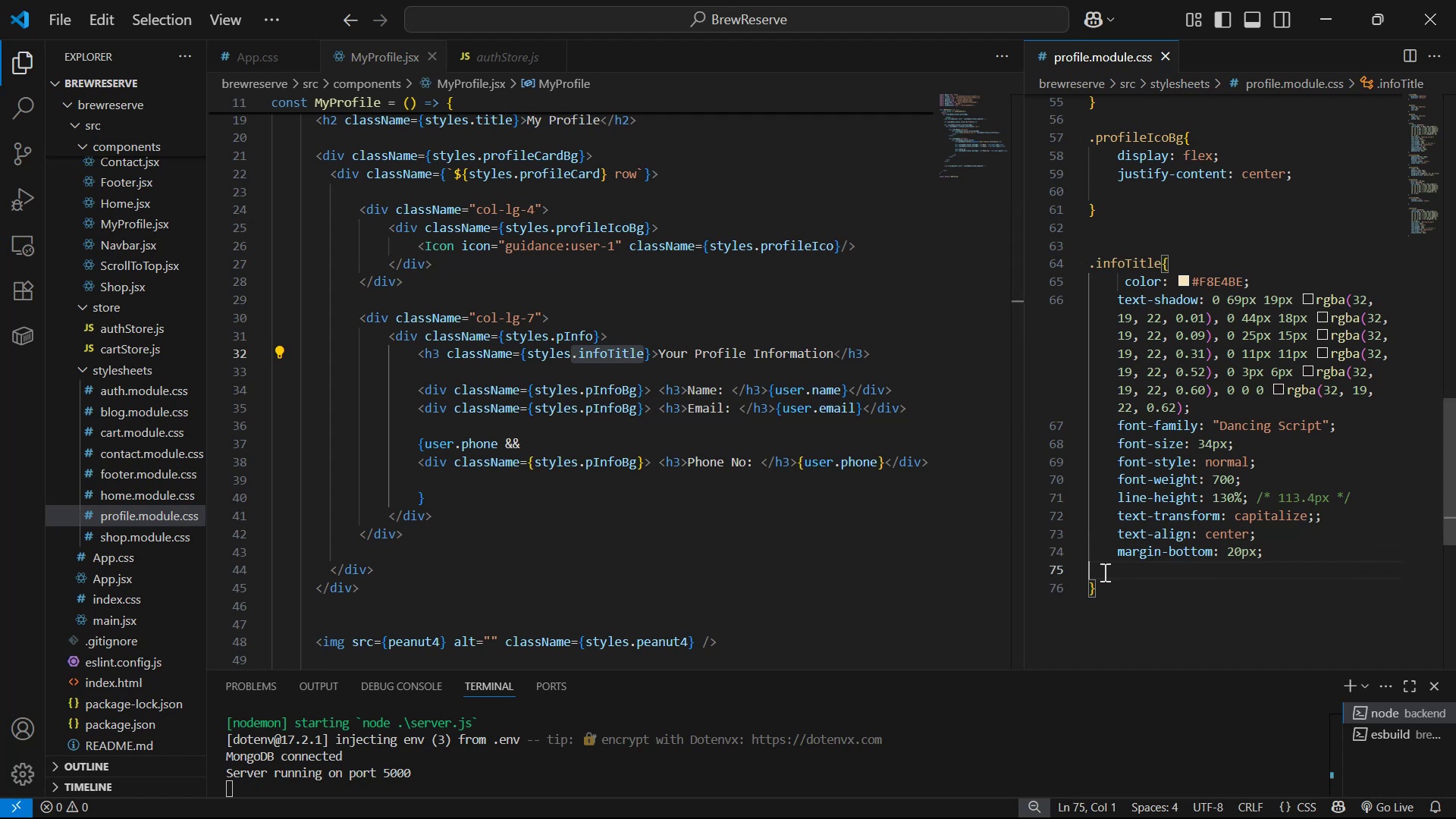 
key(Backspace)
 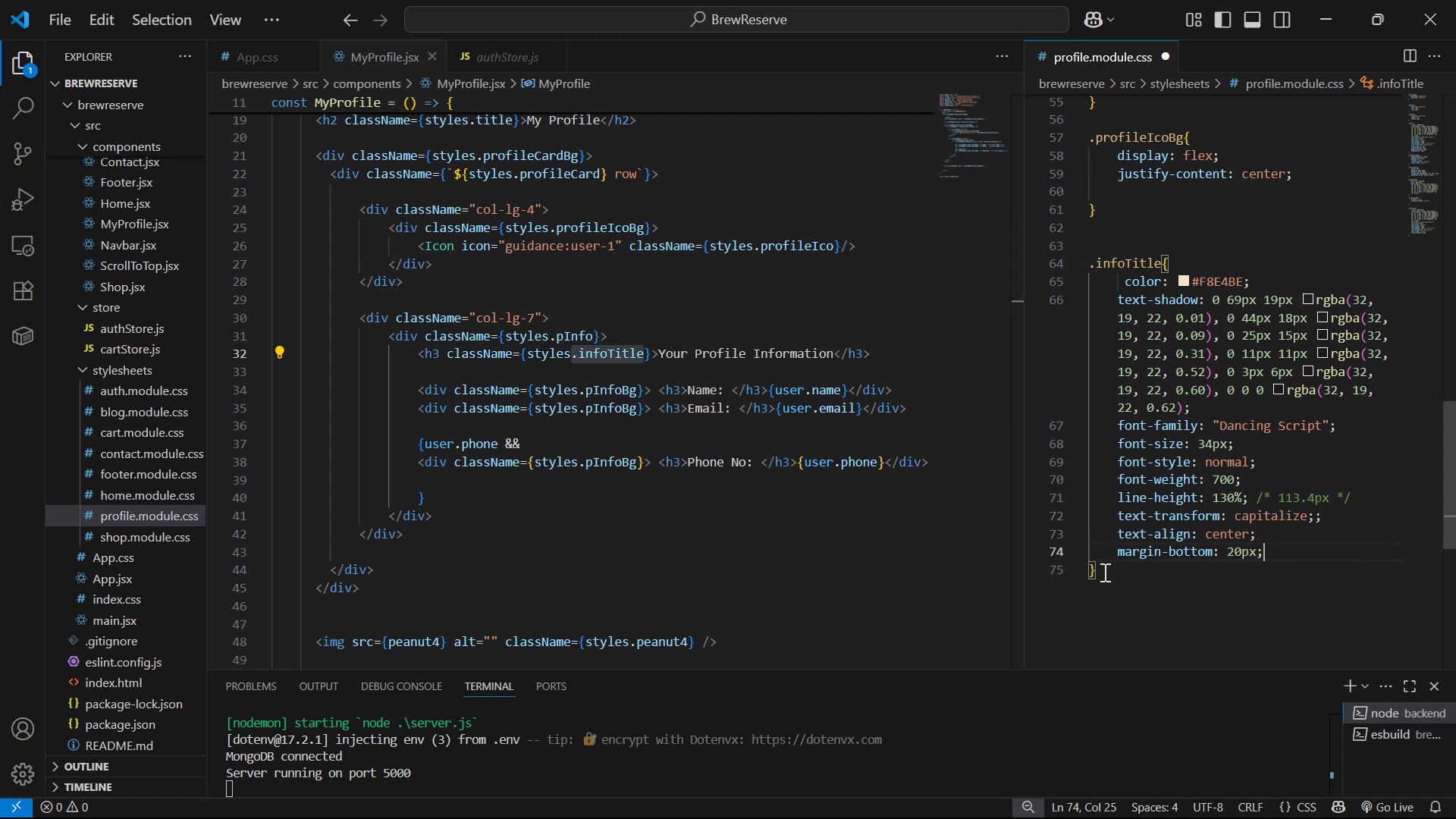 
key(Control+ControlLeft)
 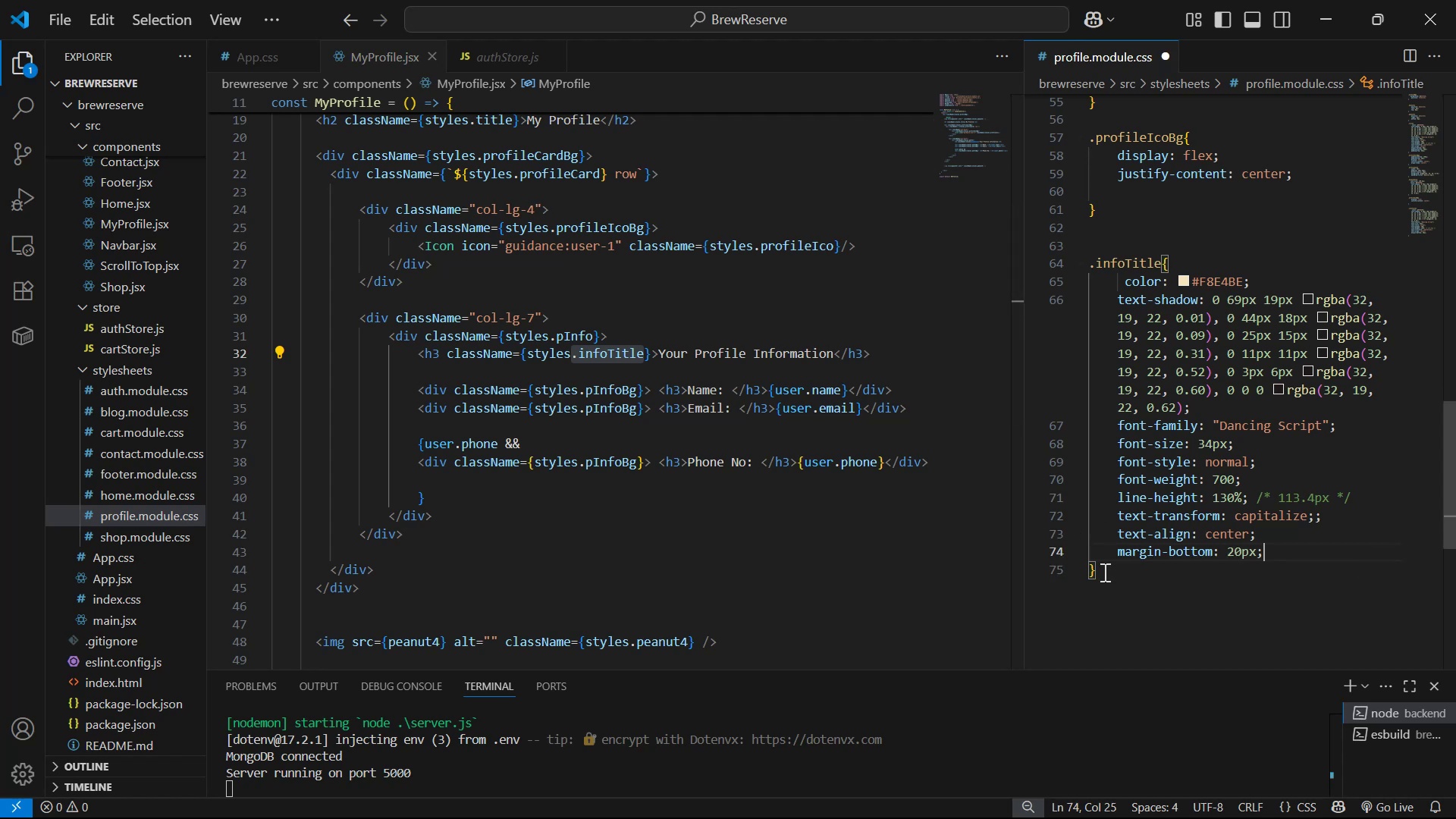 
key(Control+S)
 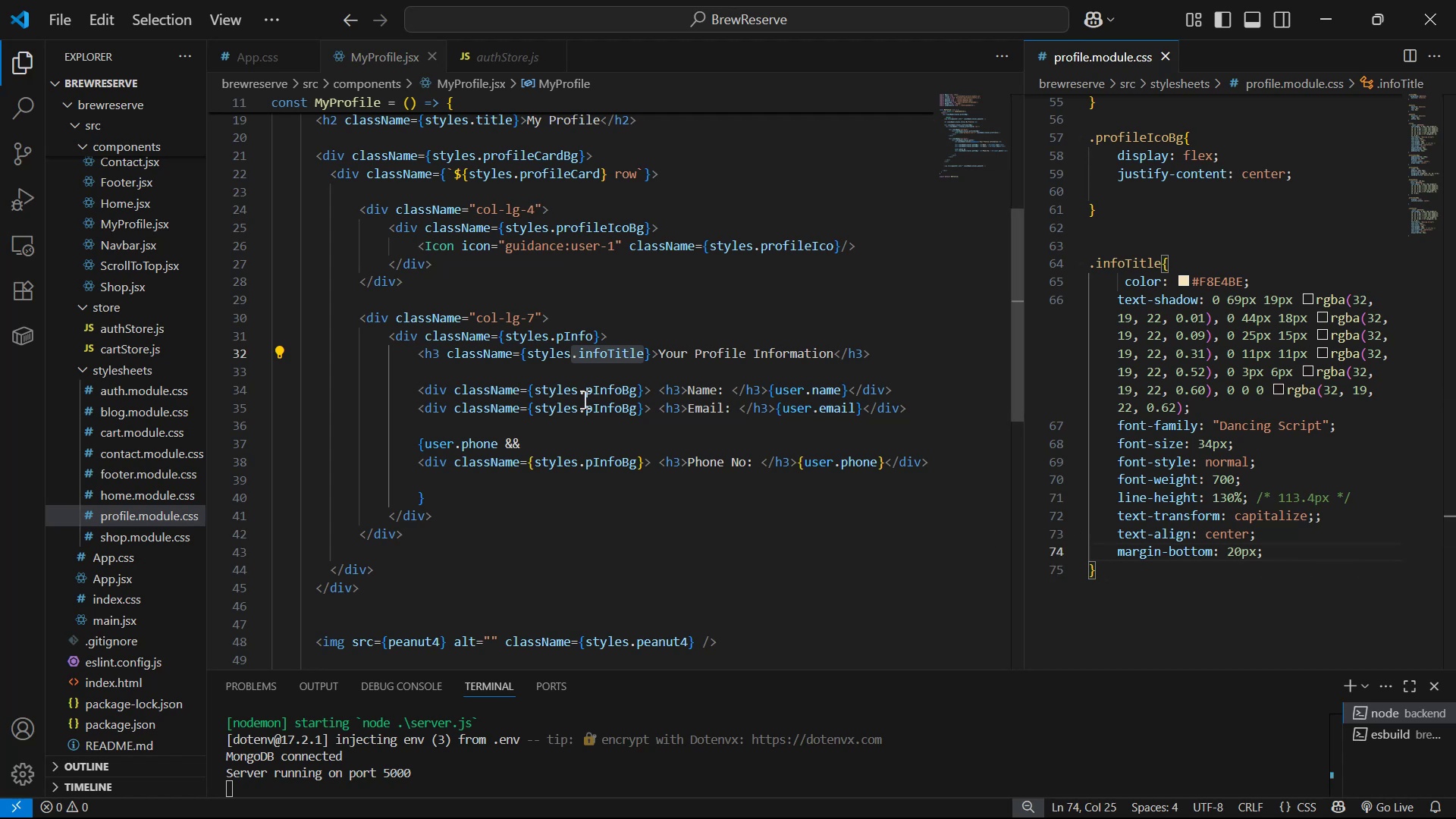 
left_click_drag(start_coordinate=[579, 392], to_coordinate=[637, 391])
 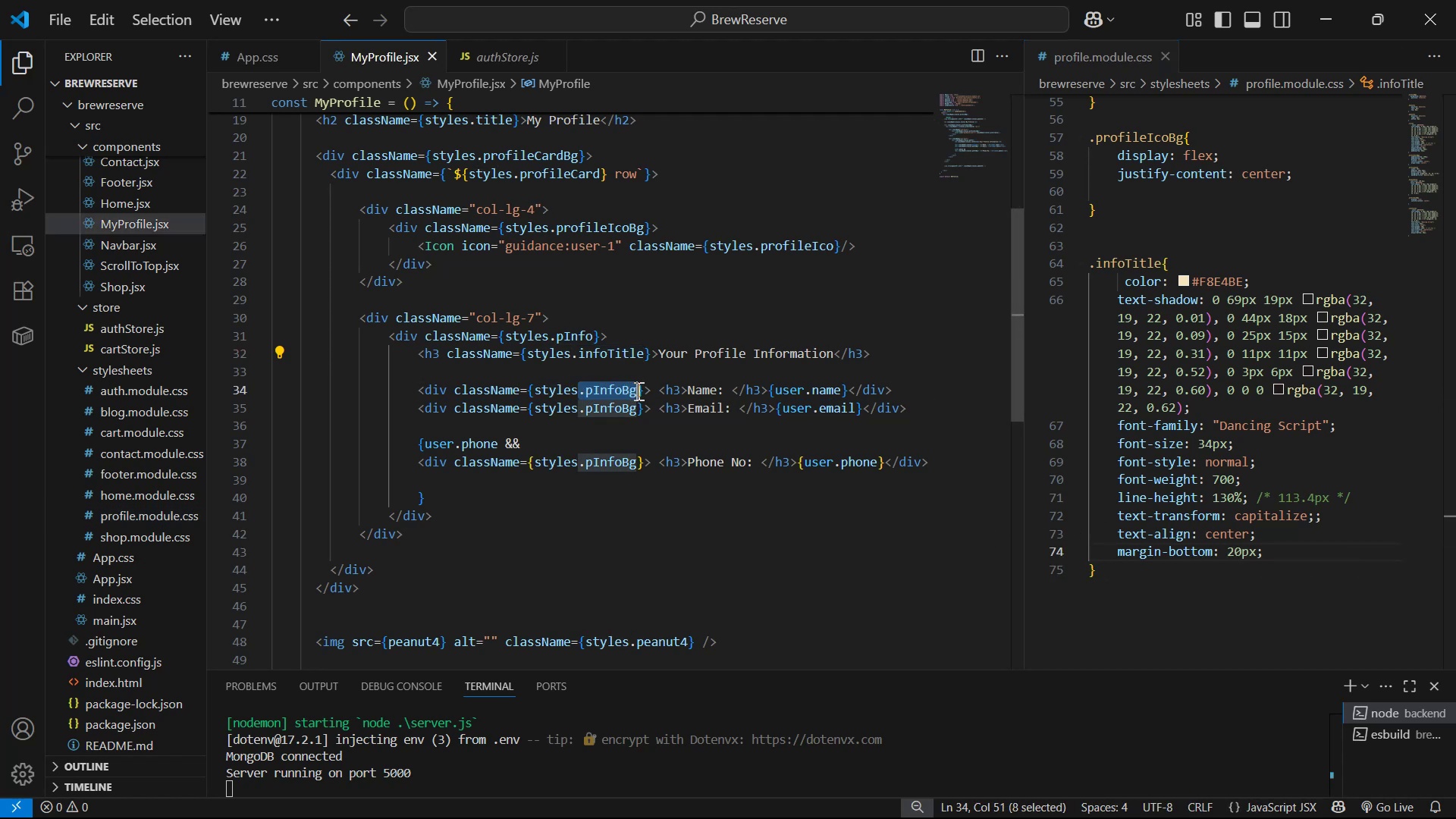 
key(Control+C)
 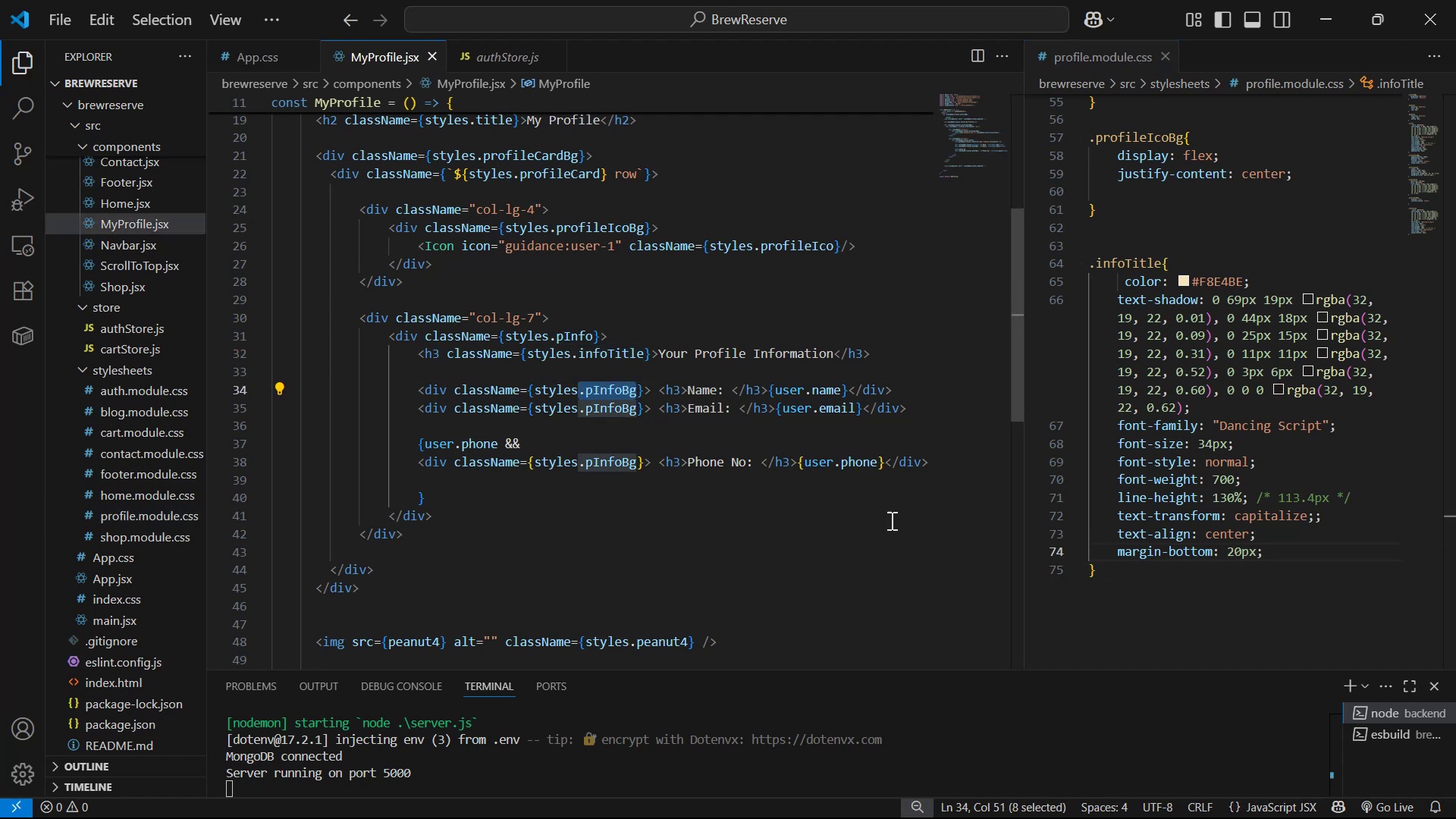 
key(Control+C)
 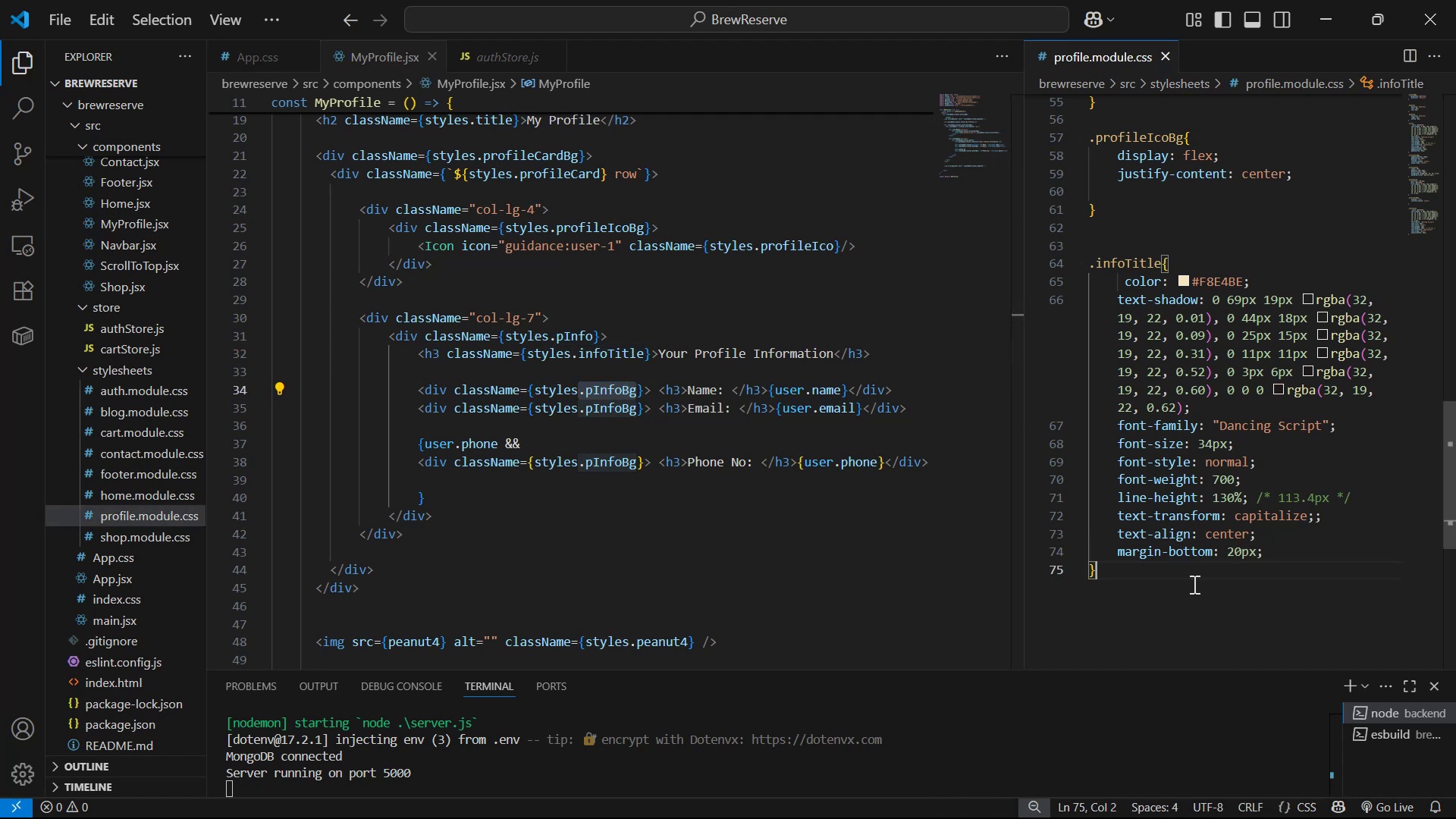 
key(Control+Enter)
 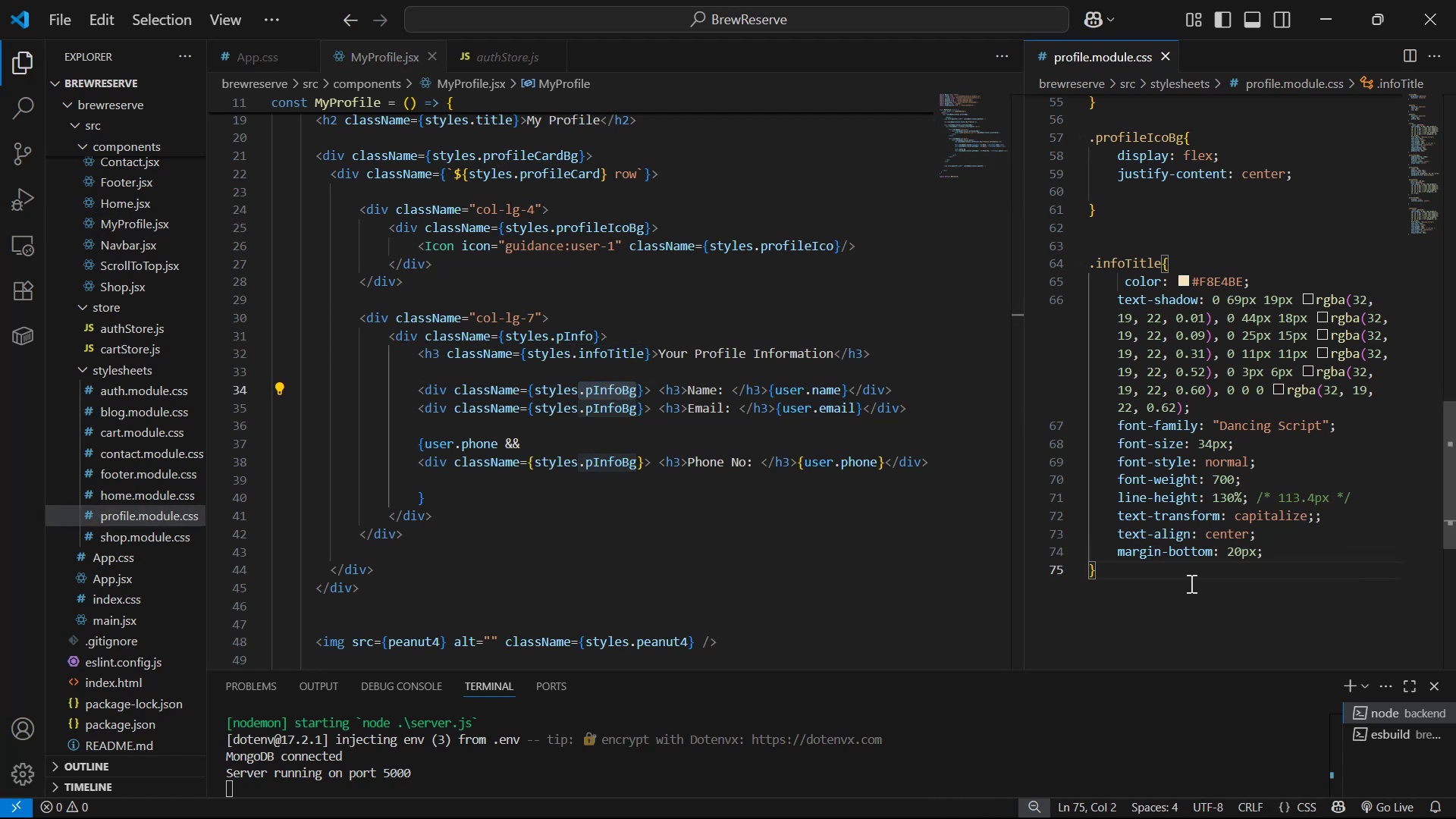 
key(Enter)
 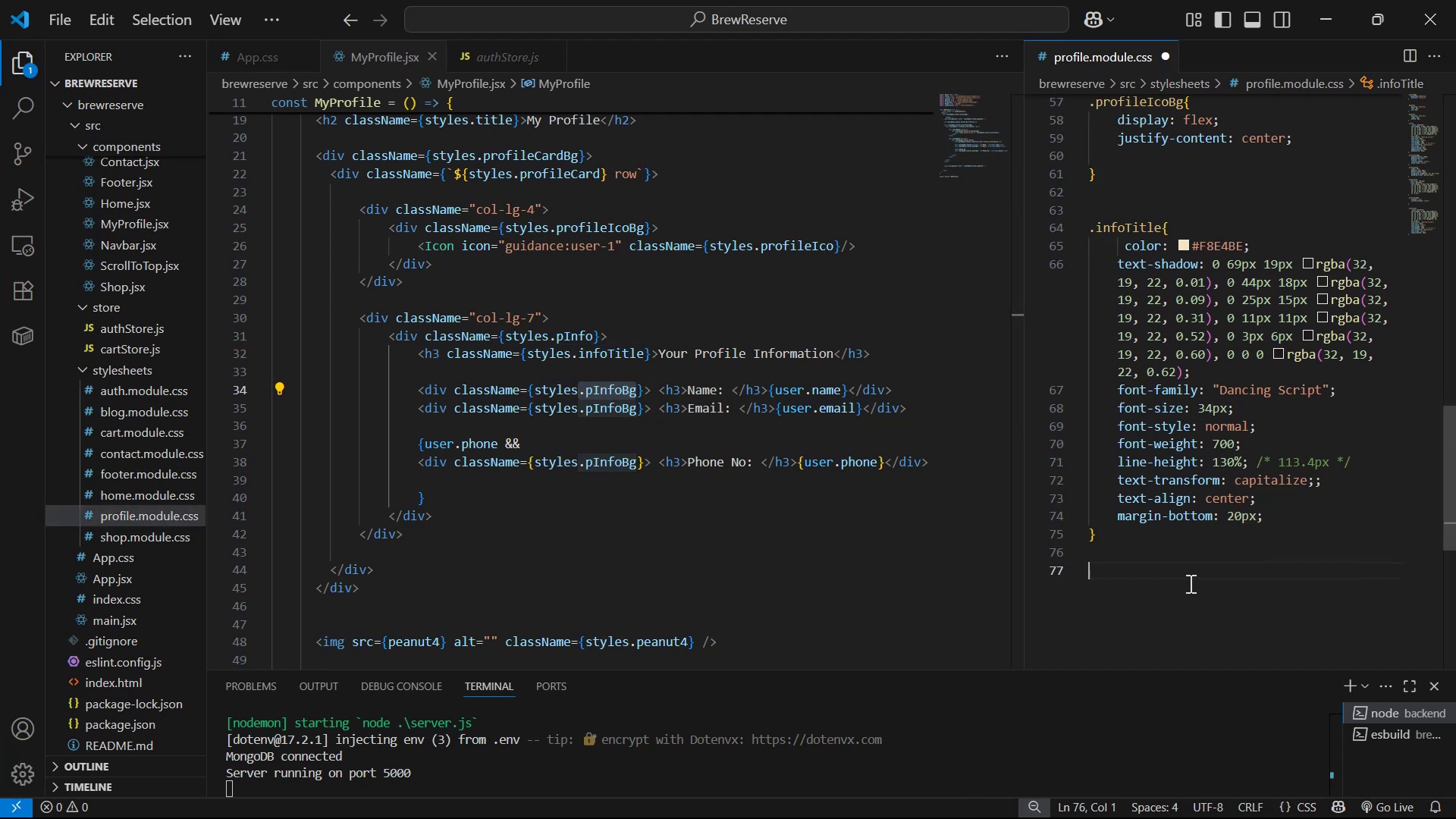 
key(Control+ControlLeft)
 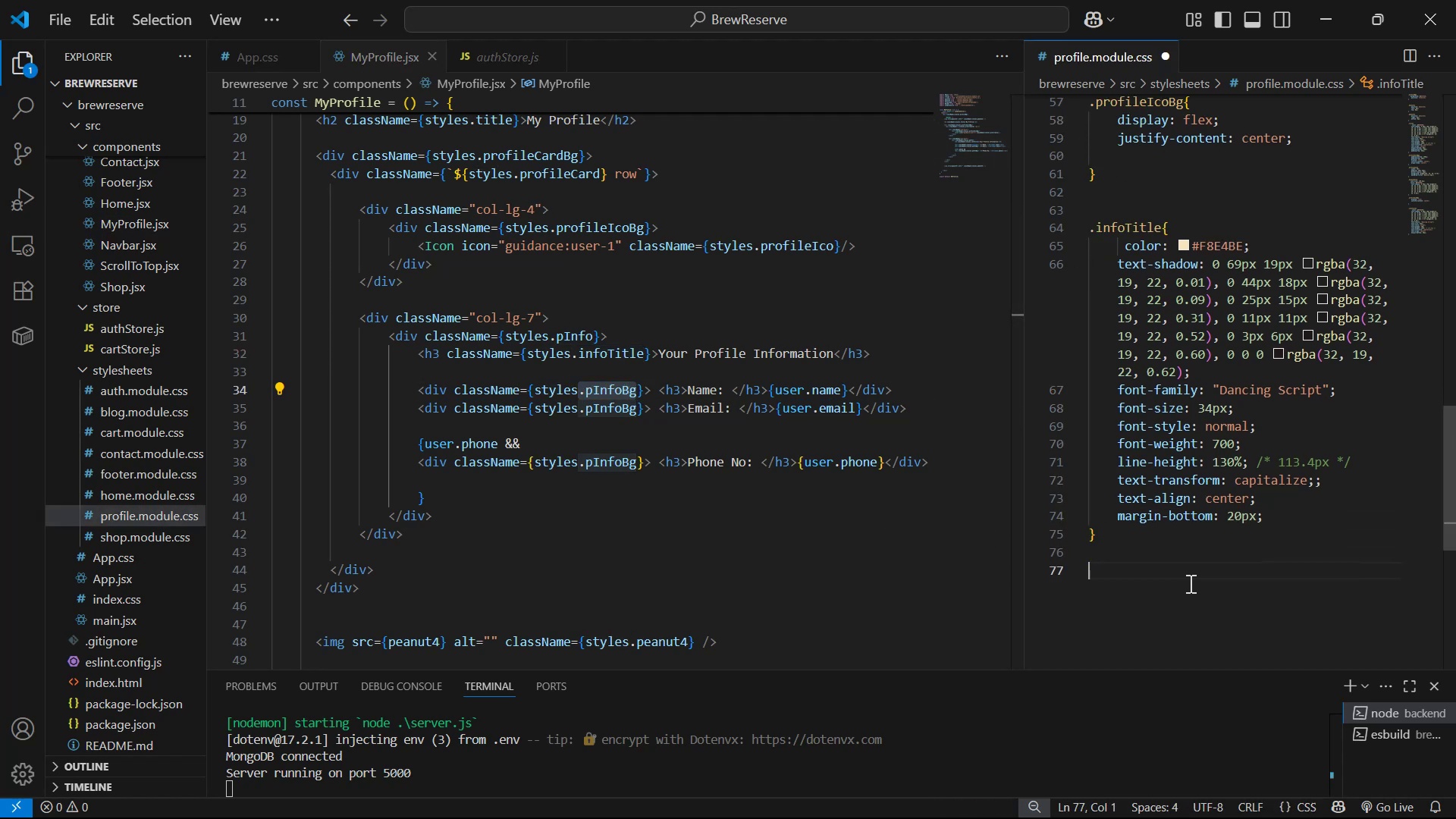 
key(Control+V)
 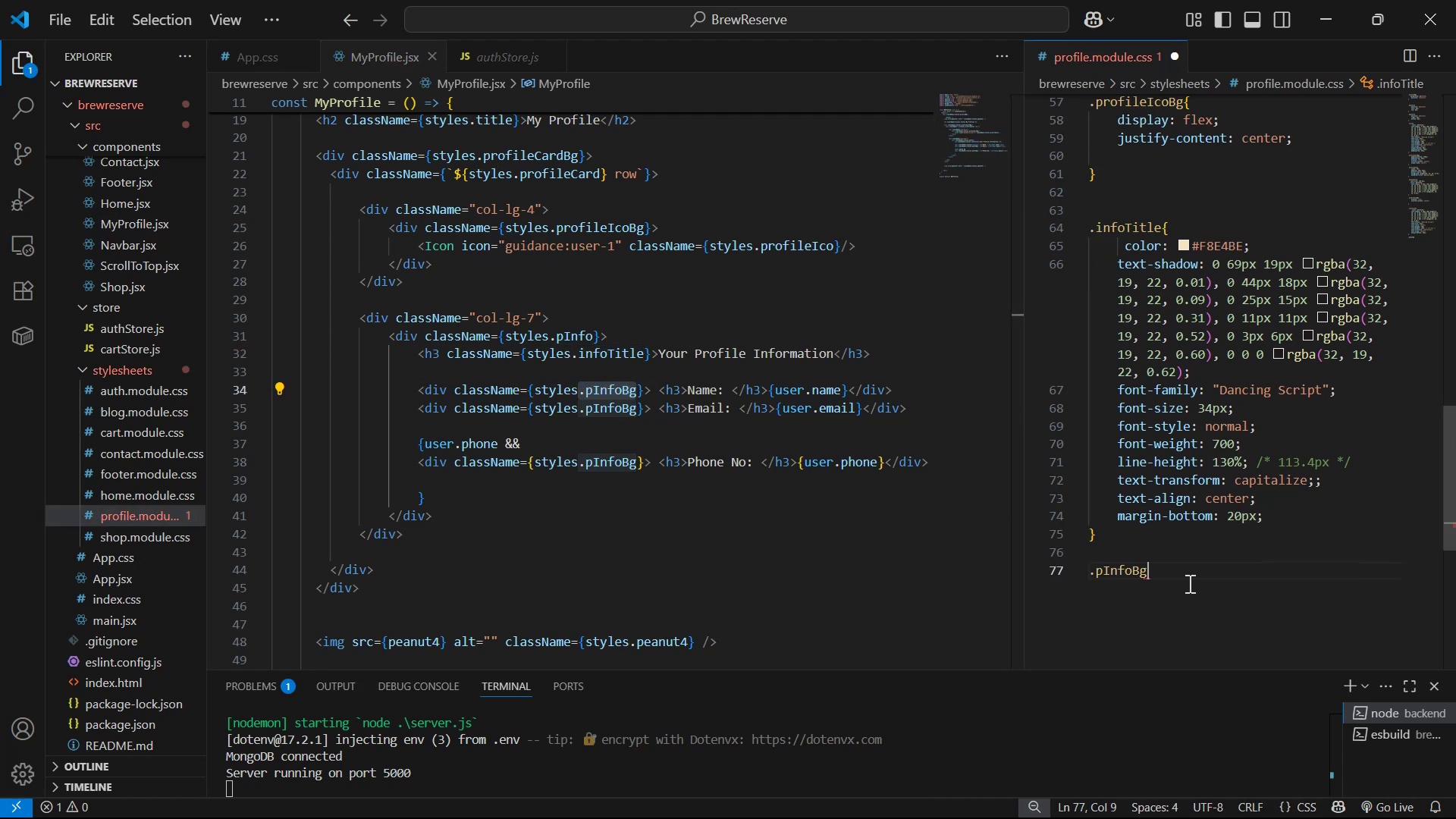 
key(Shift+BracketLeft)
 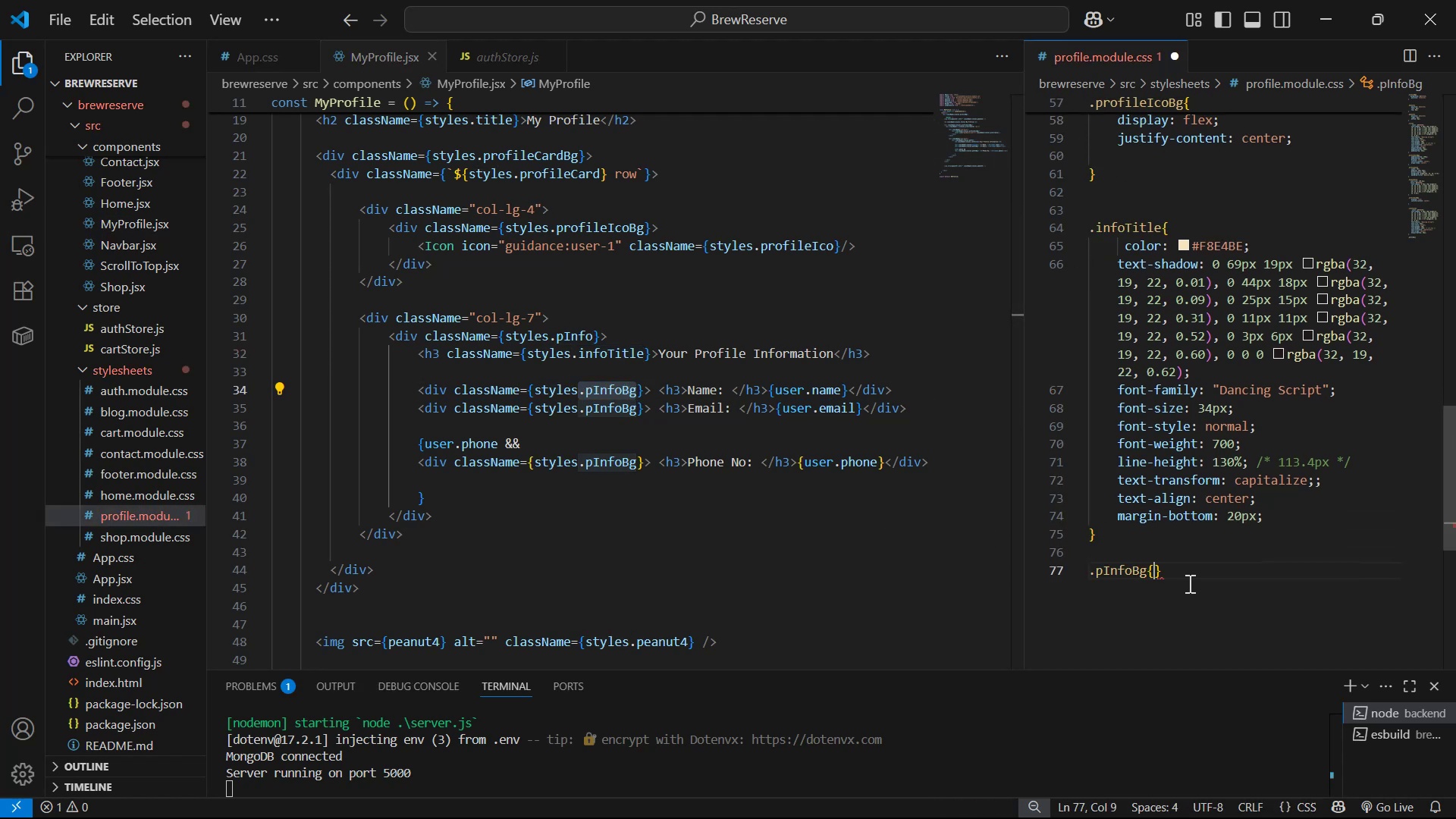 
key(Enter)
 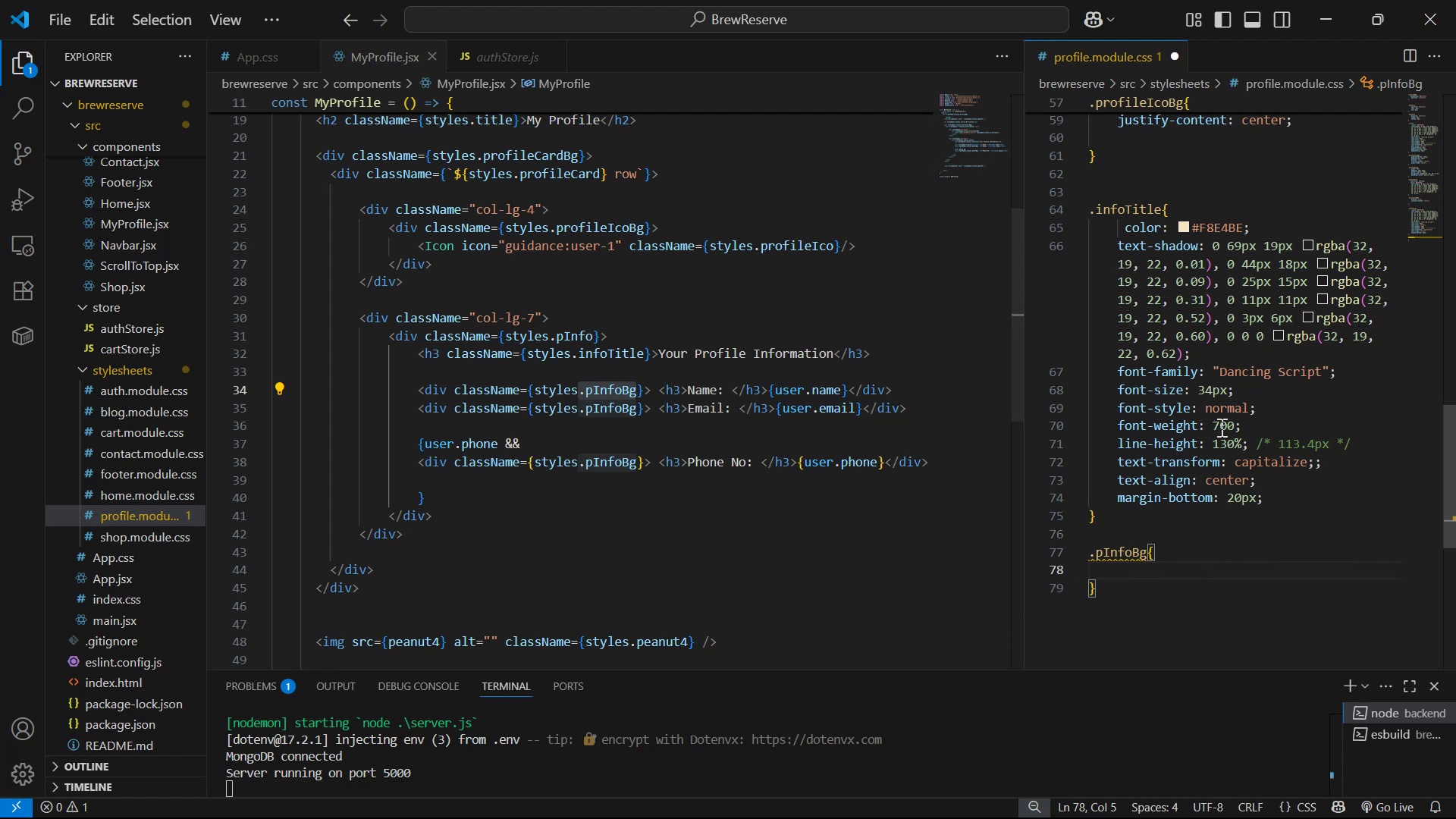 
wait(21.07)
 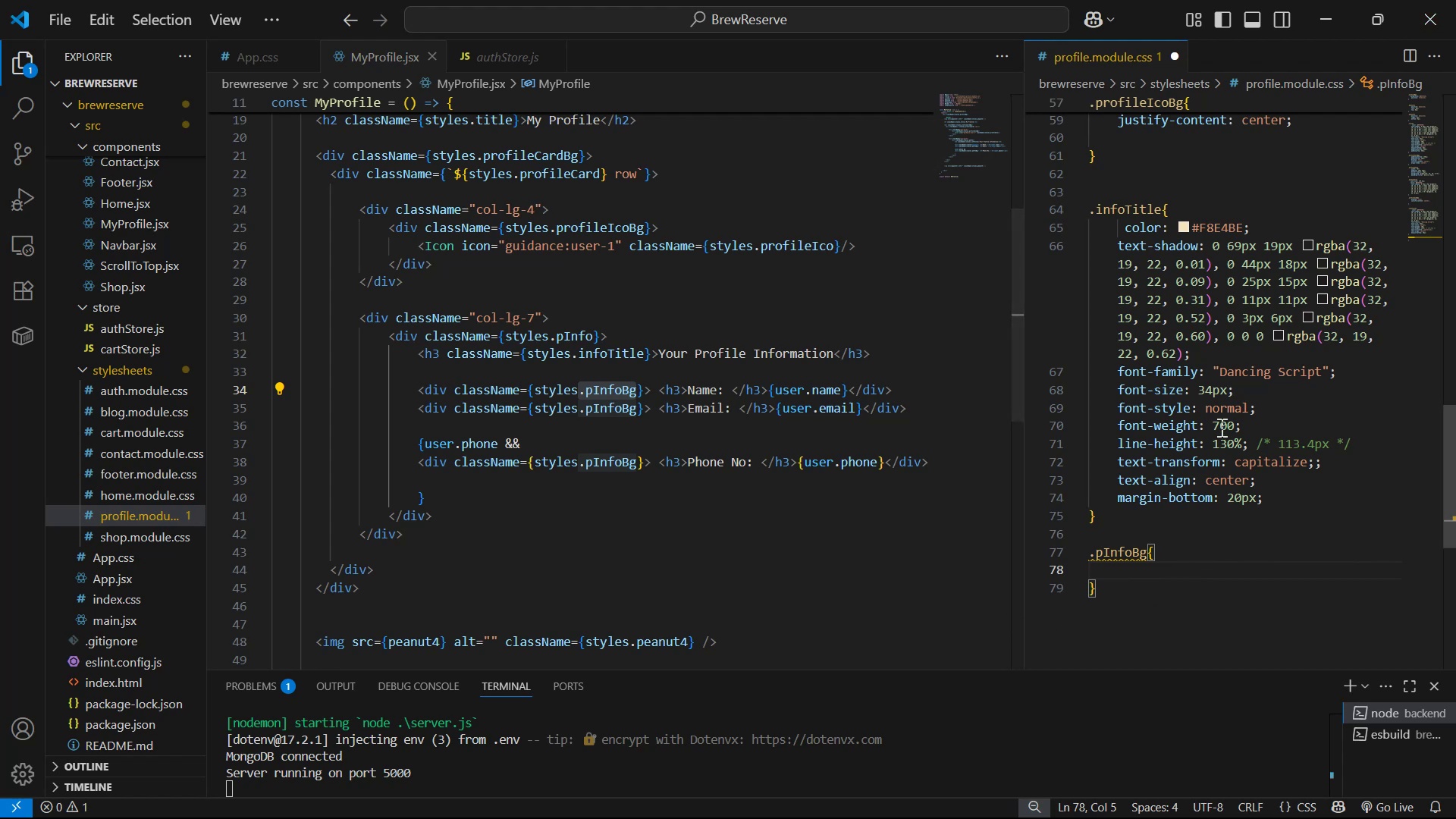 
key(Alt+AltLeft)
 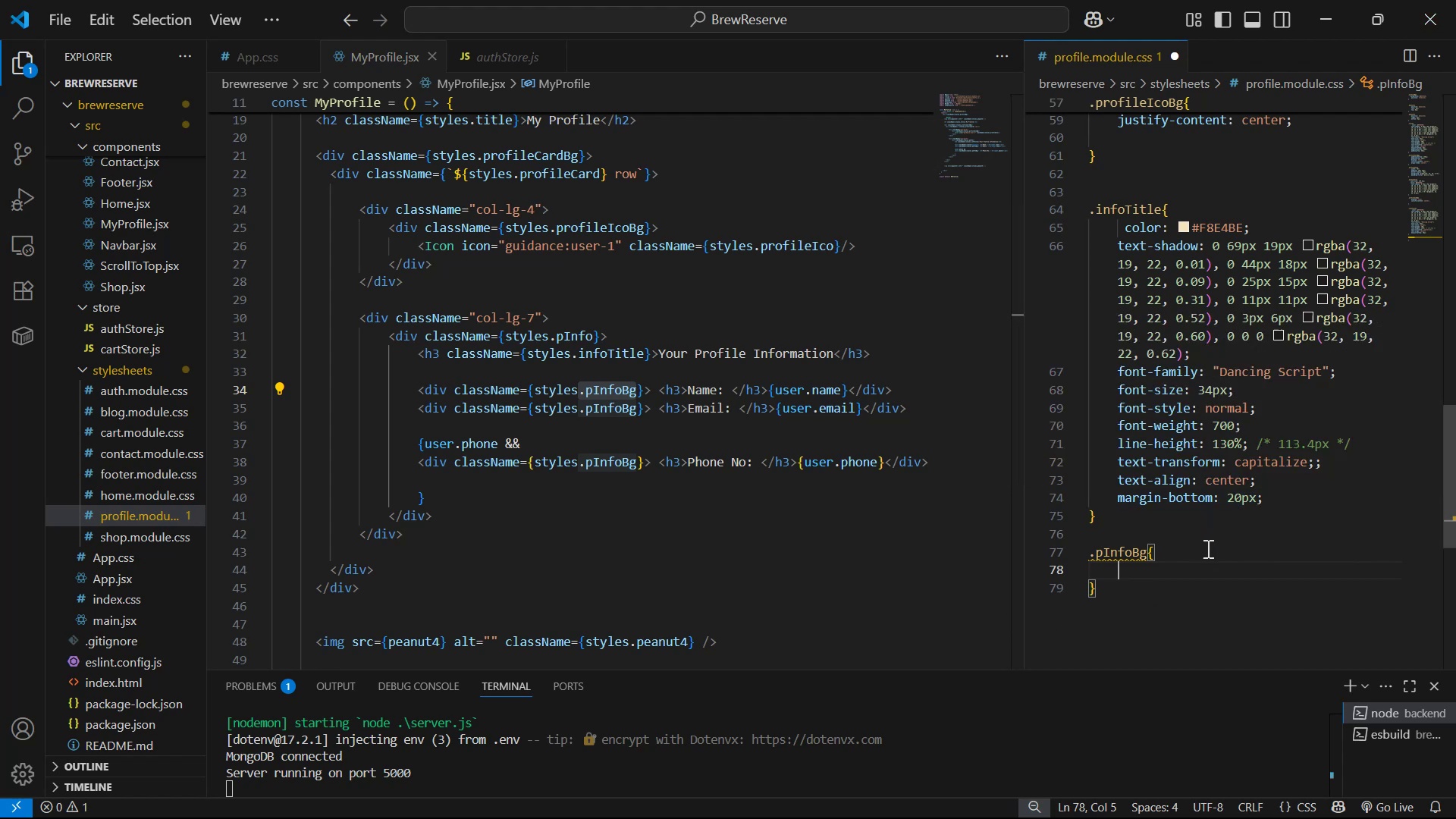 
key(Alt+Tab)
 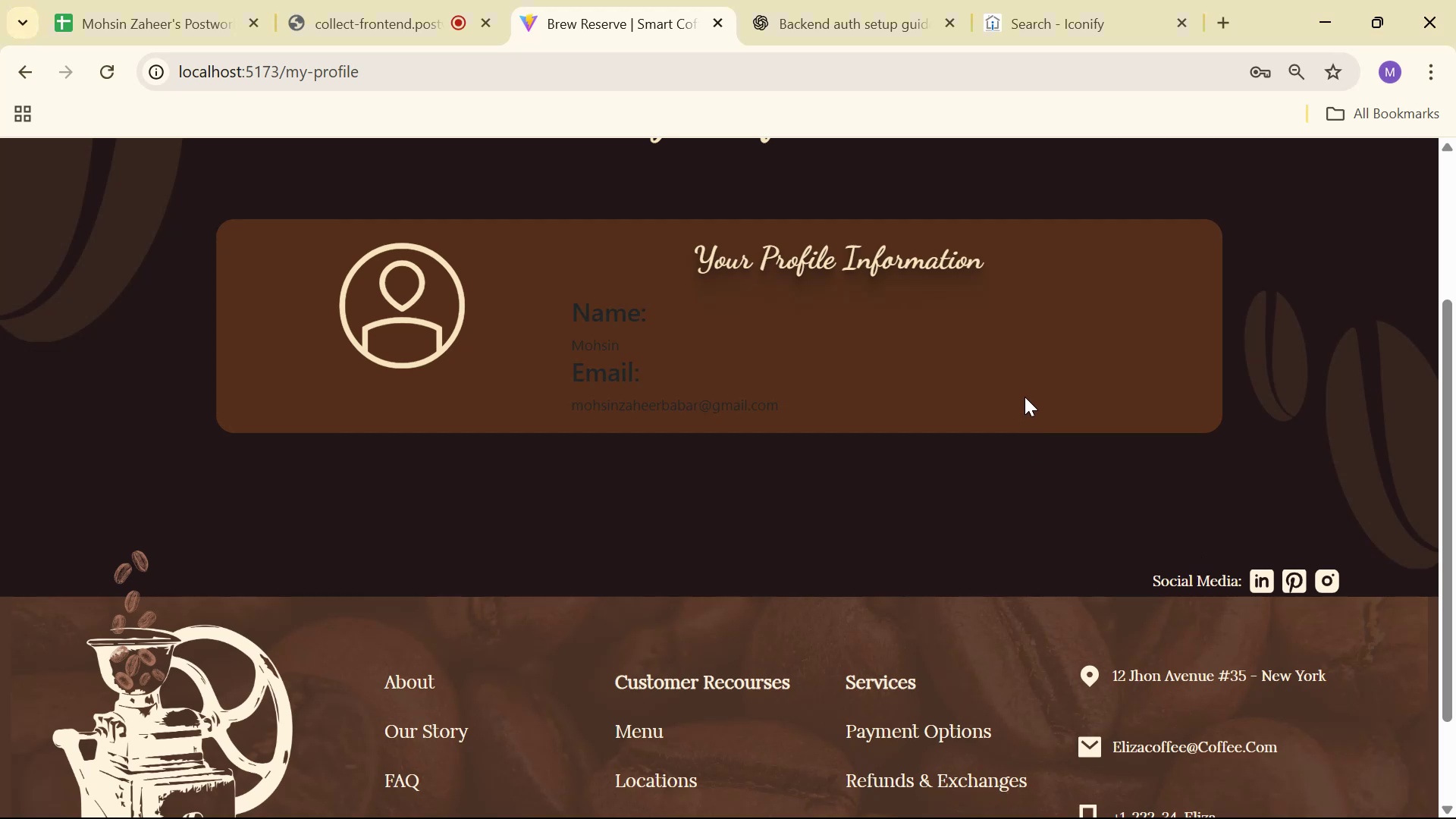 
scroll: coordinate [1065, 413], scroll_direction: up, amount: 3.0
 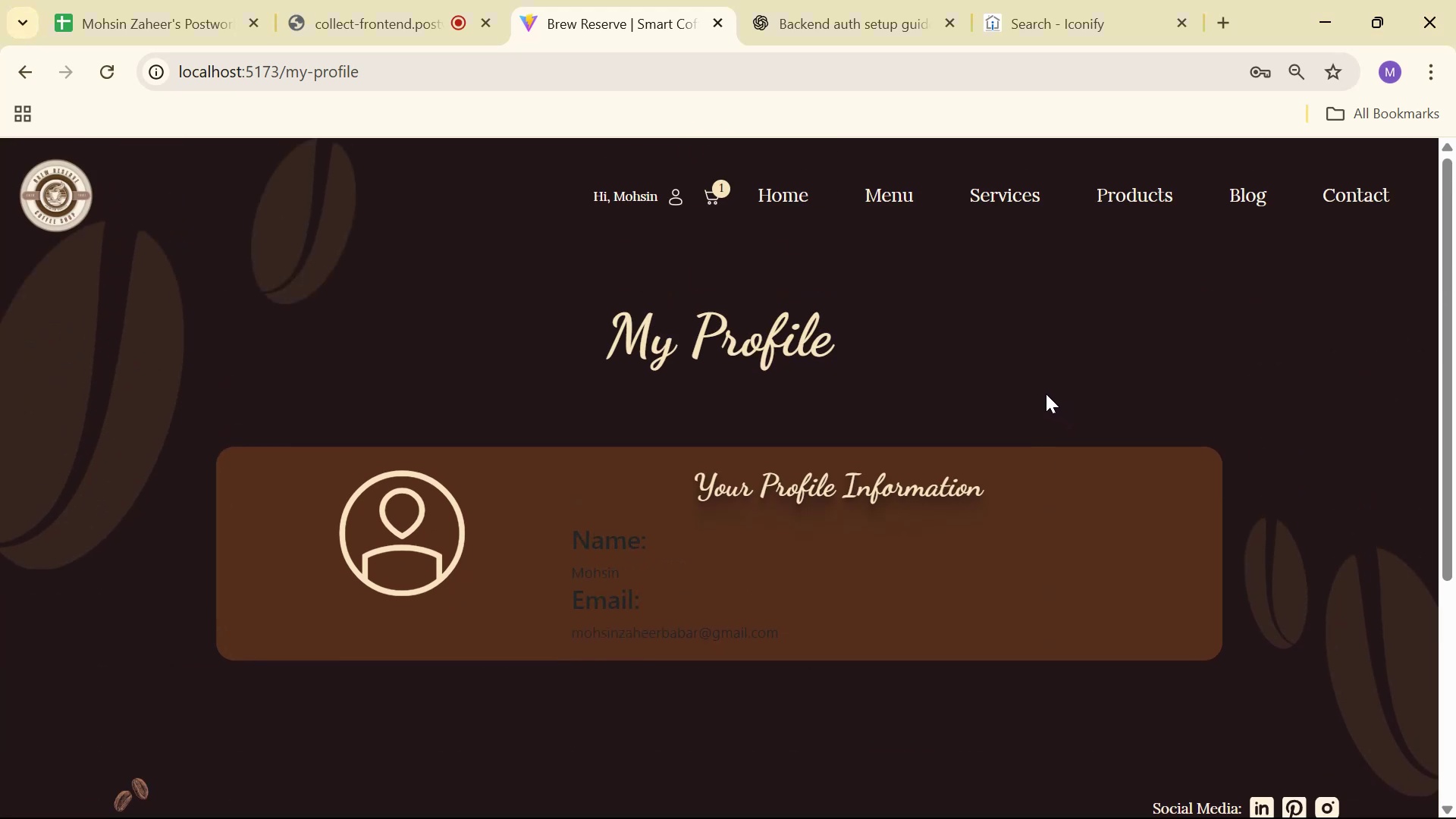 
wait(7.38)
 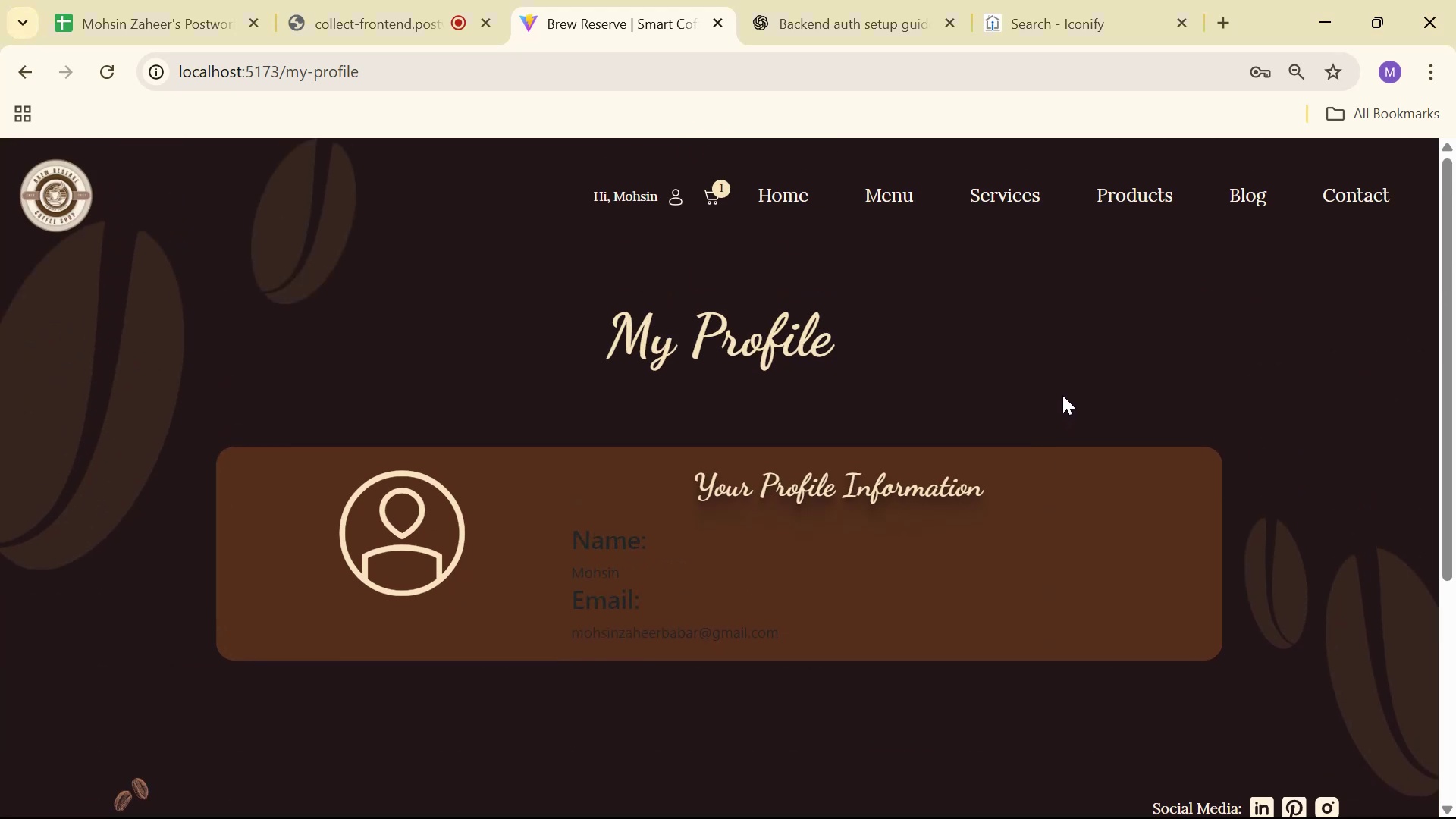 
key(Alt+AltLeft)
 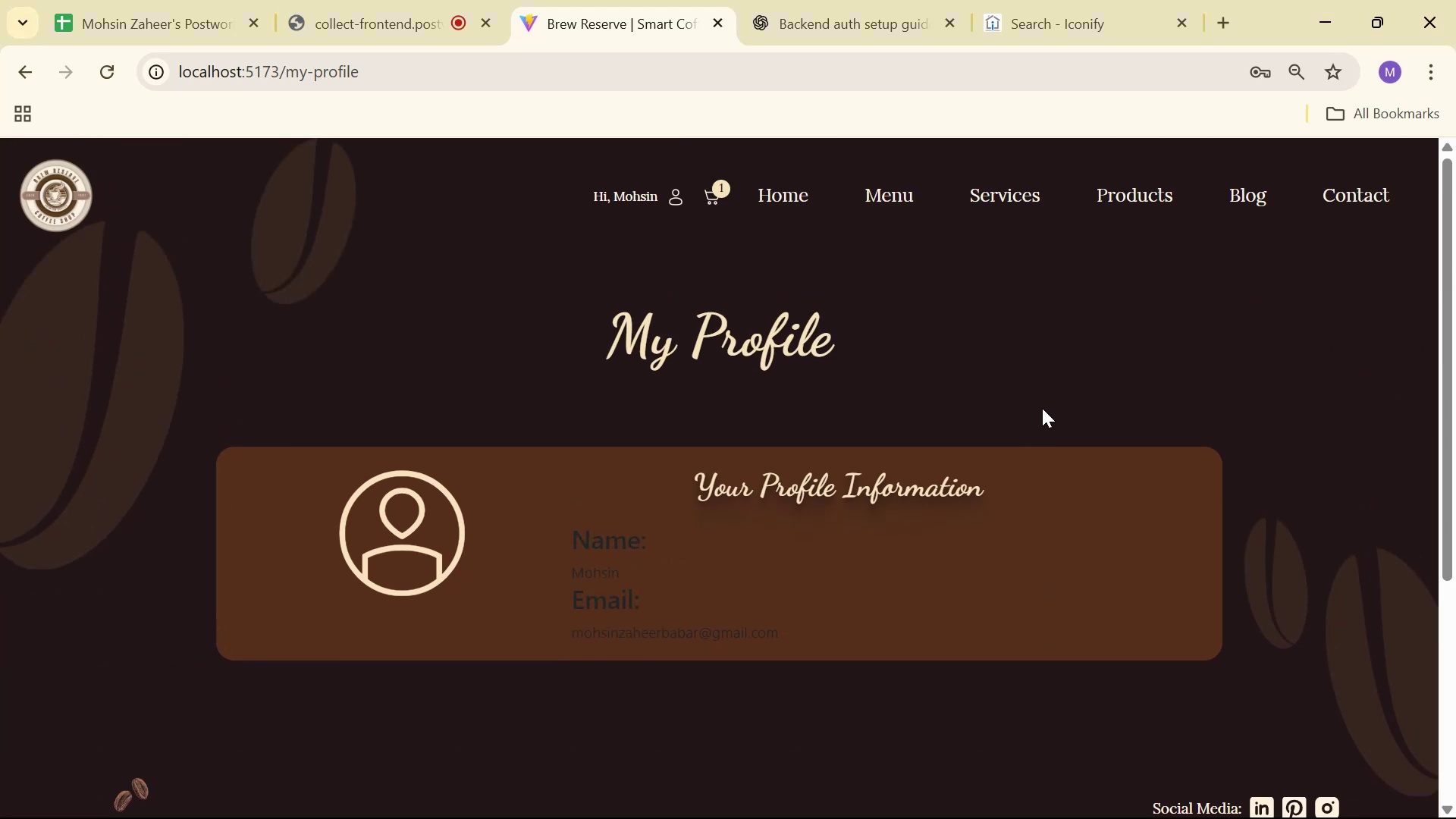 
key(Alt+Tab)
 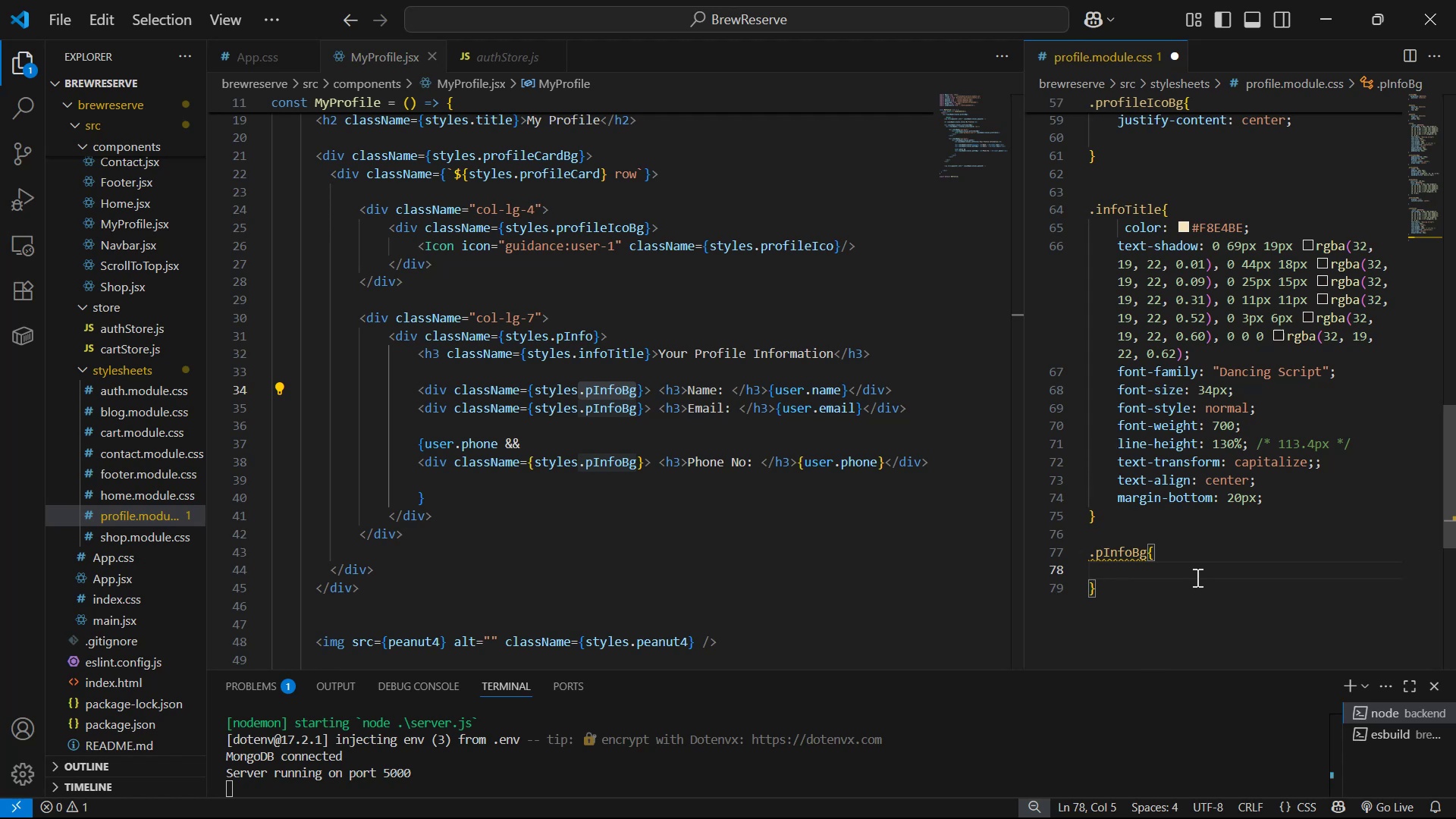 
wait(7.64)
 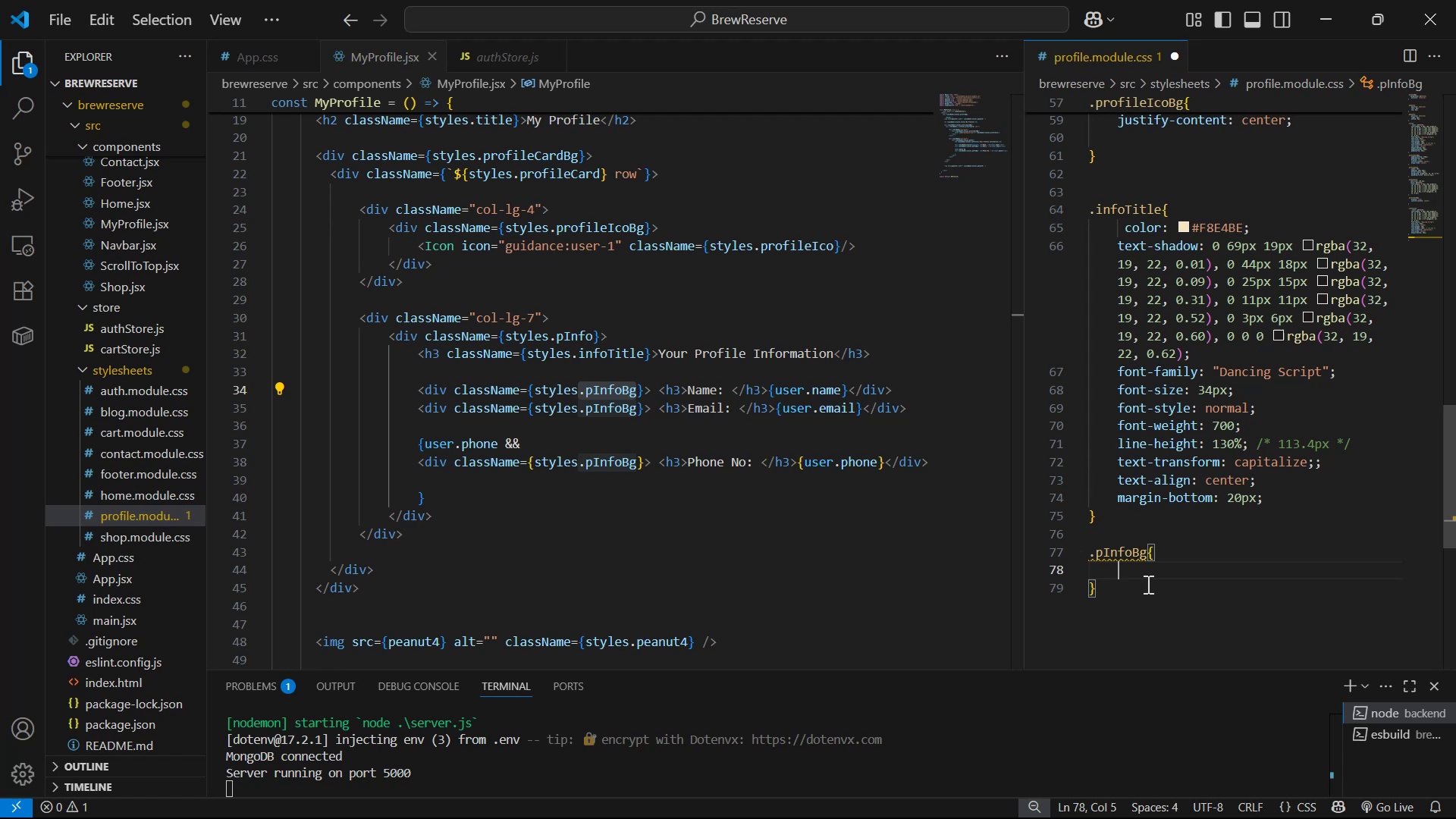 
type(dis)
 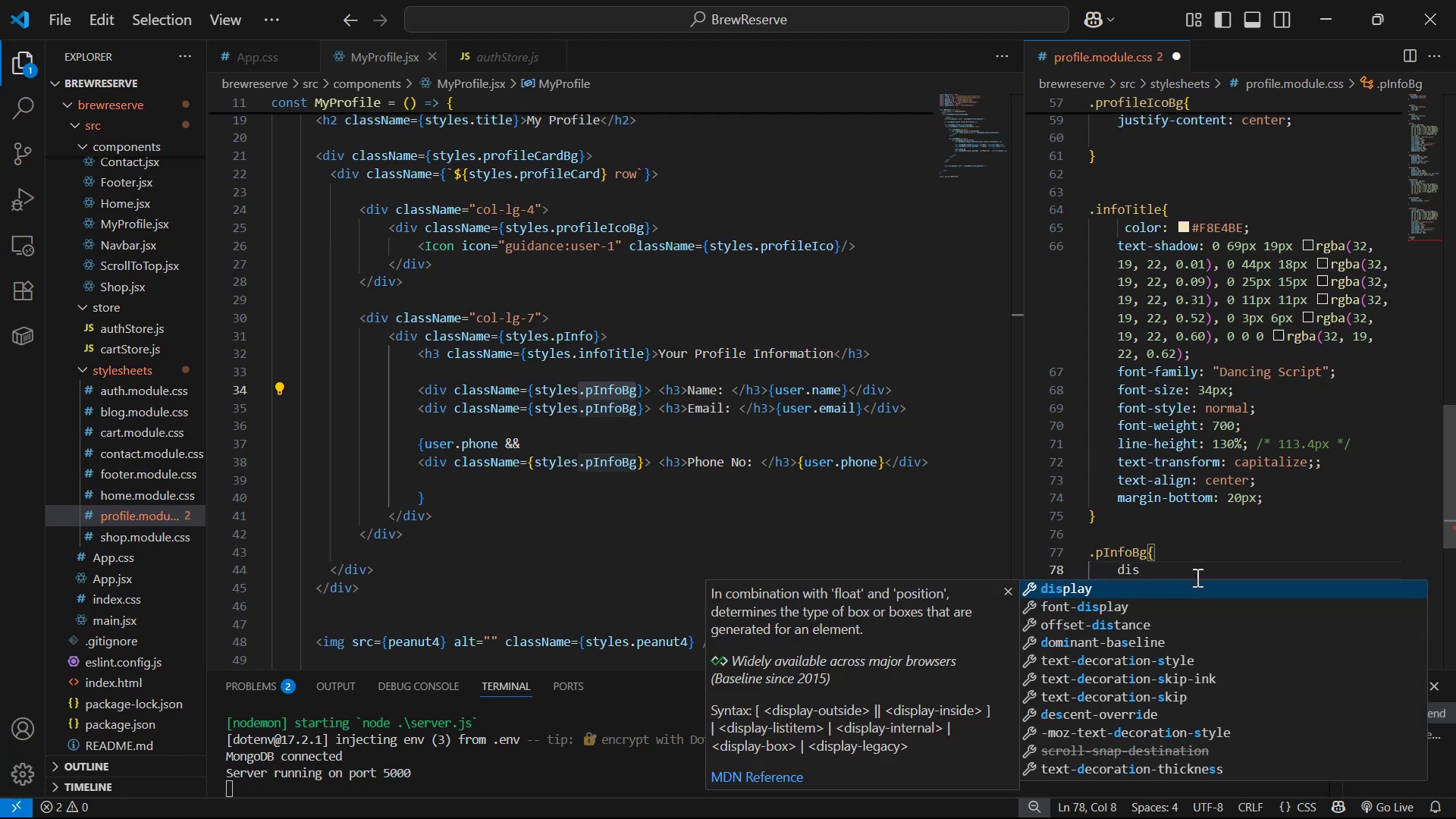 
key(Enter)
 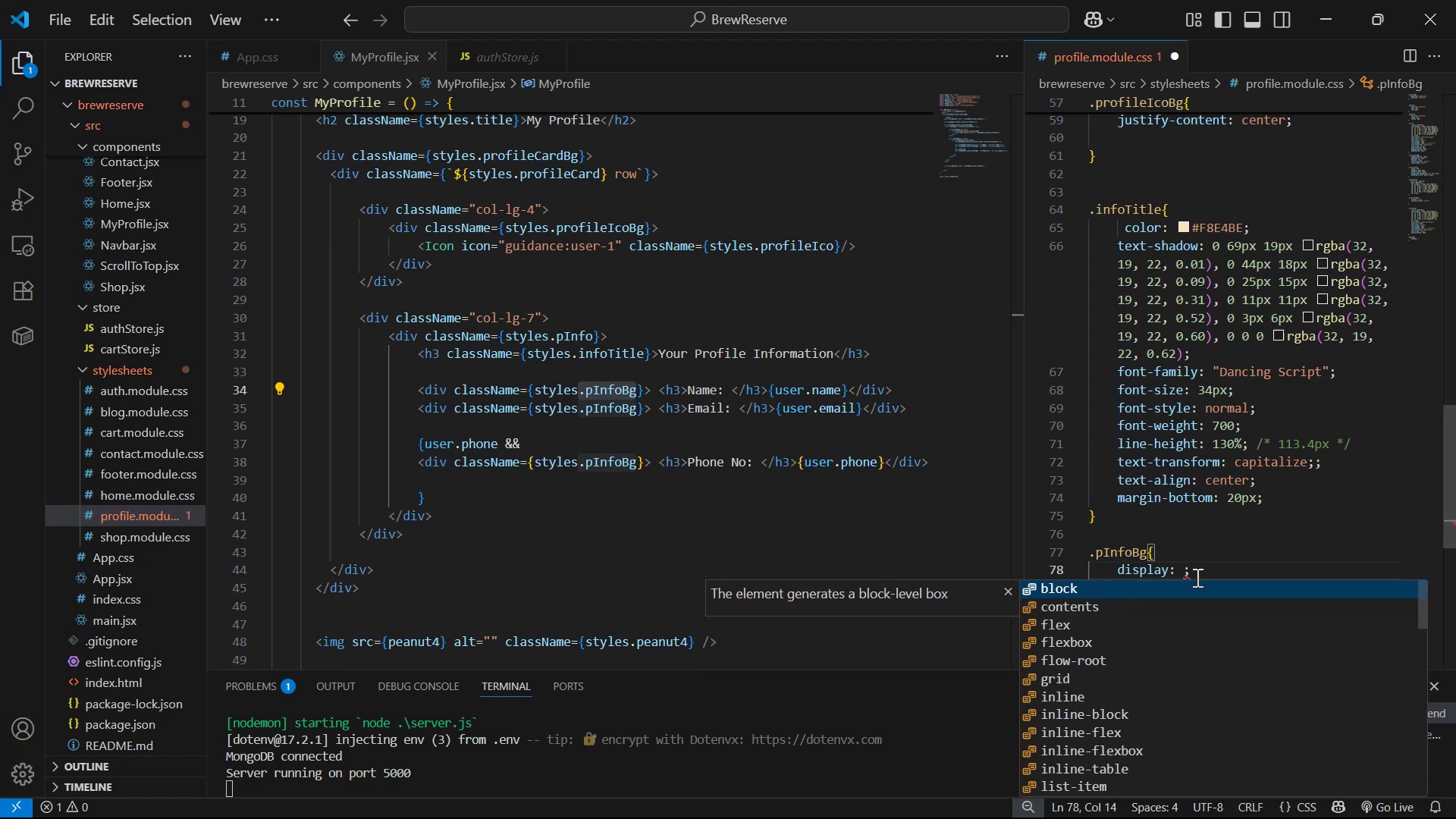 
key(ArrowDown)
 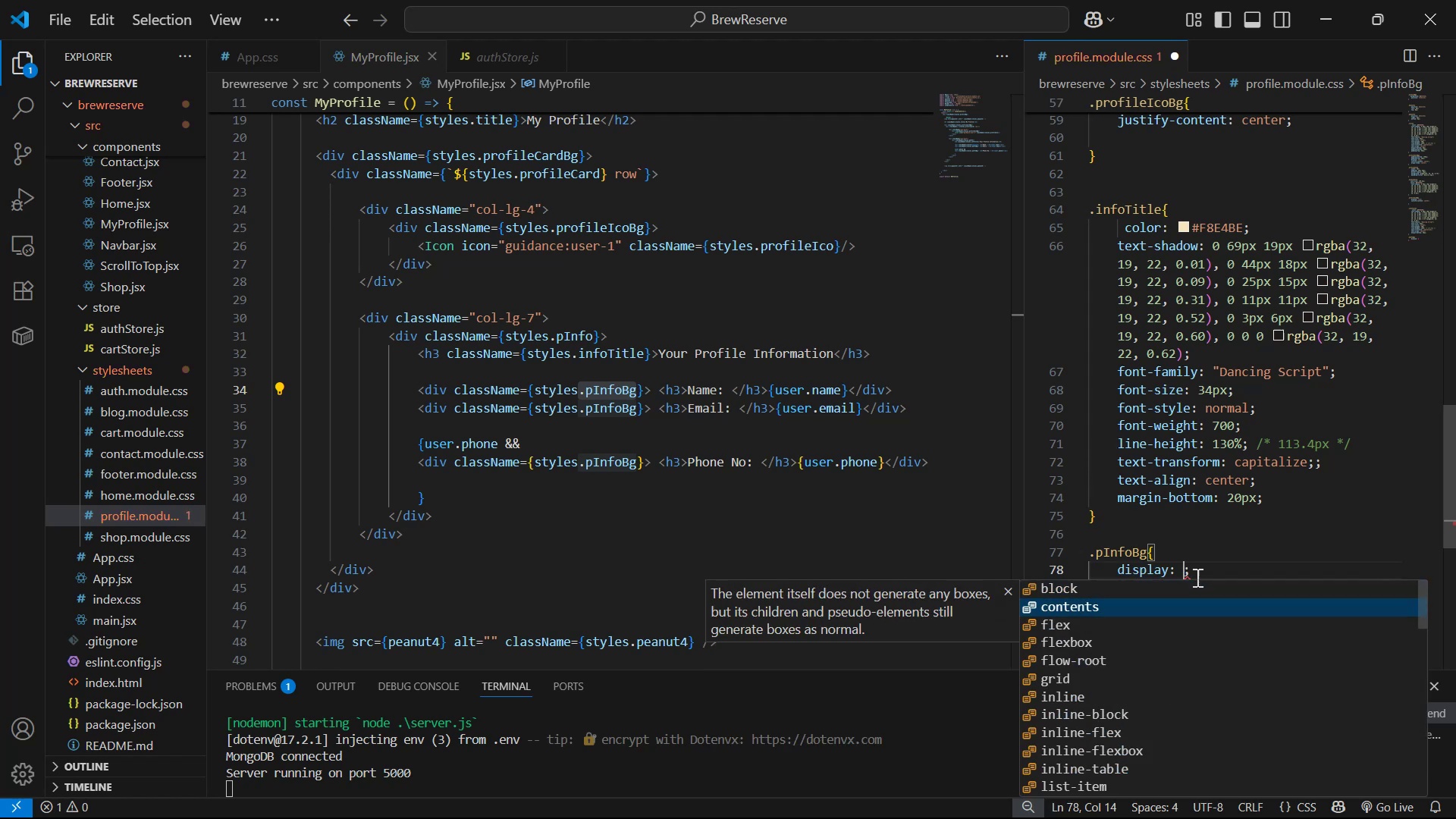 
key(ArrowDown)
 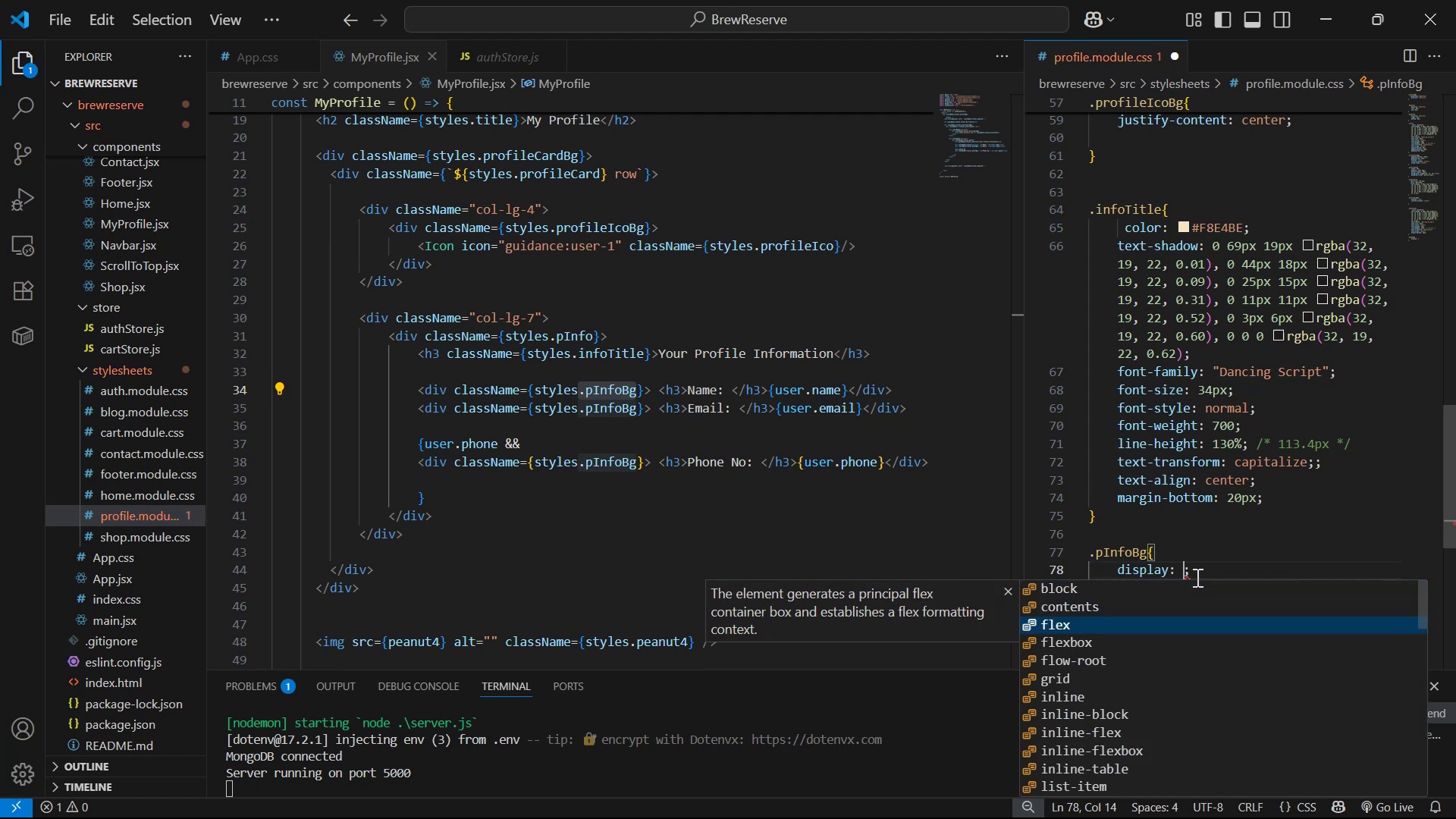 
key(Enter)
 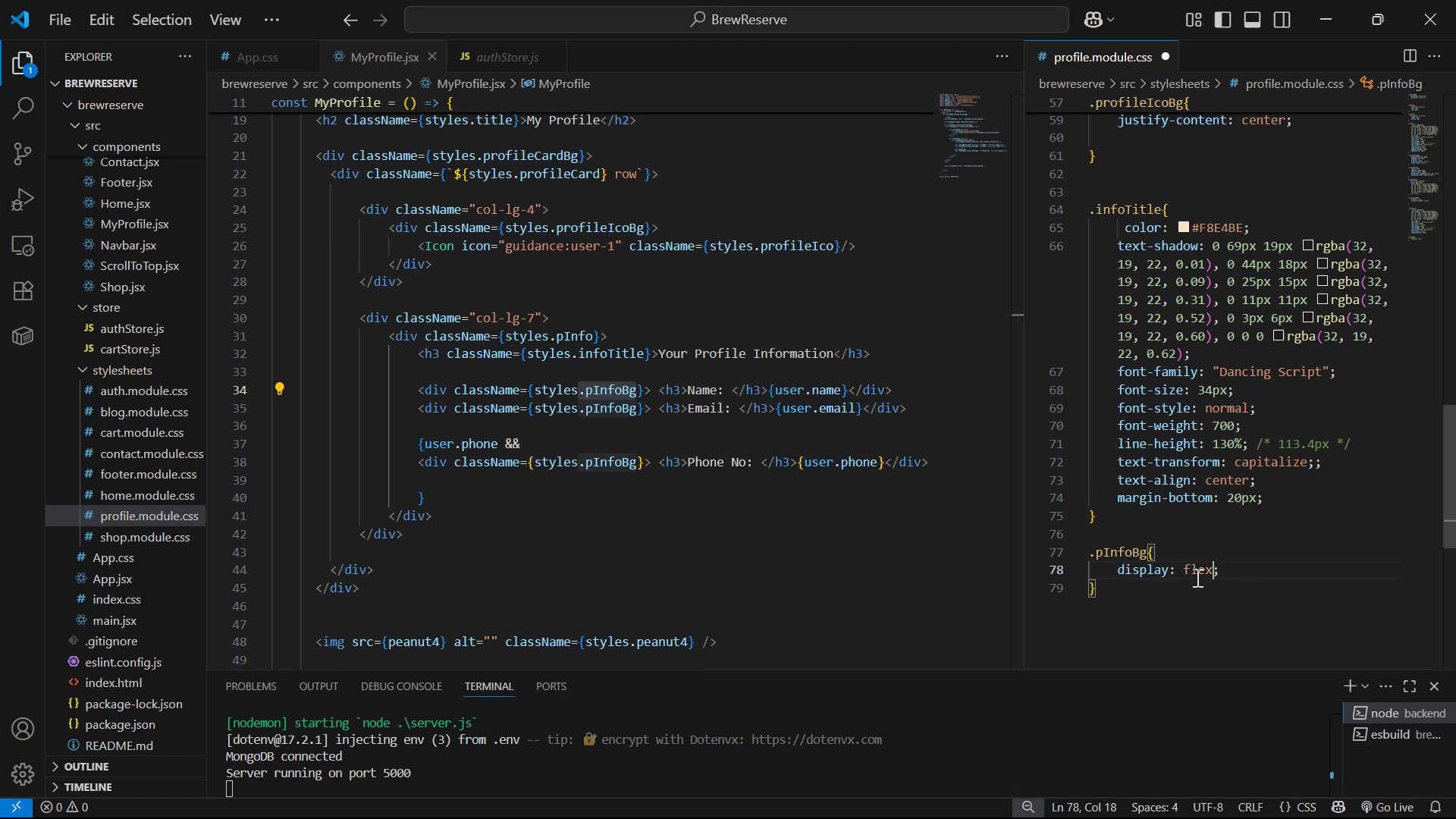 
key(ArrowRight)
 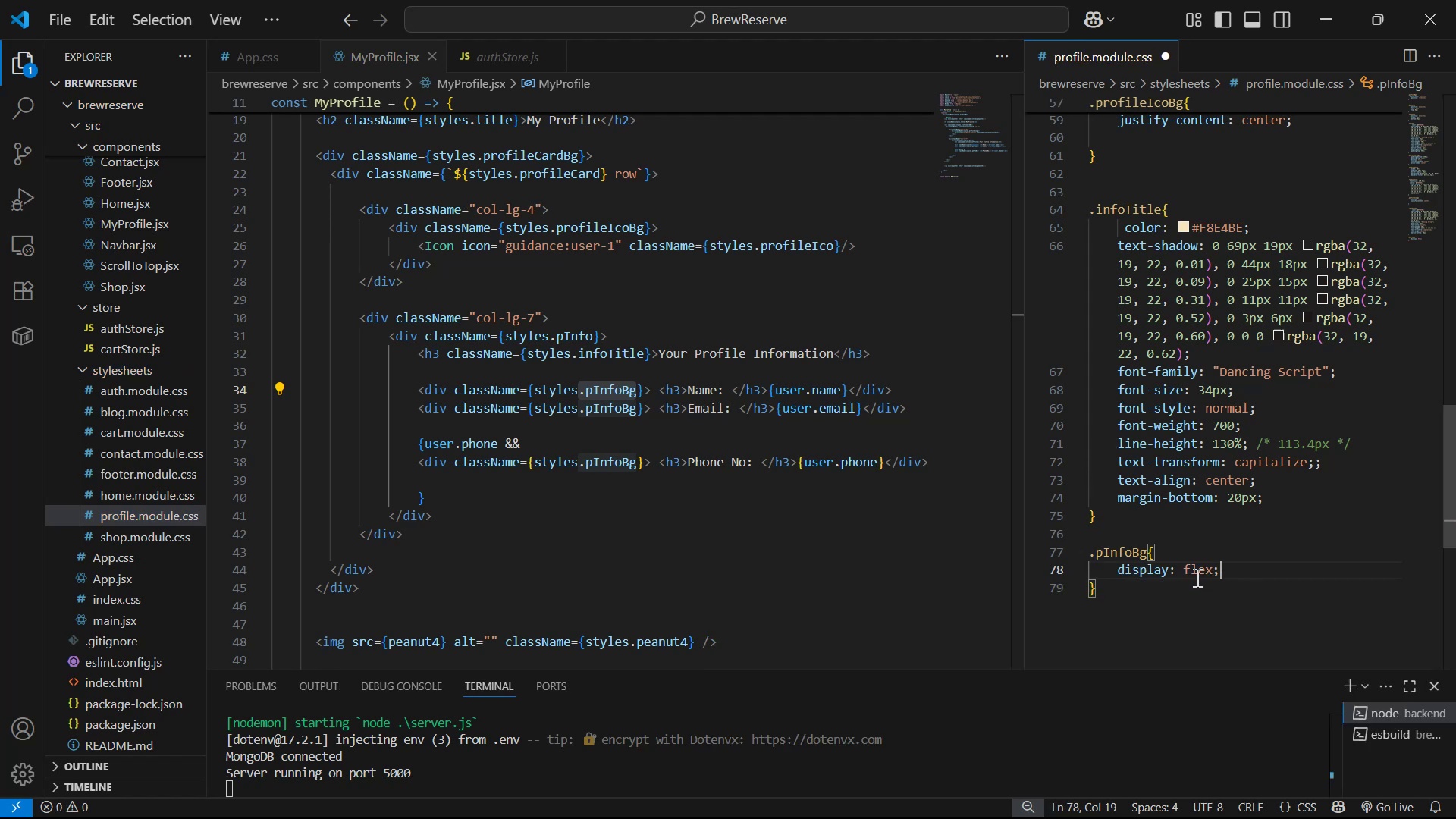 
key(Enter)
 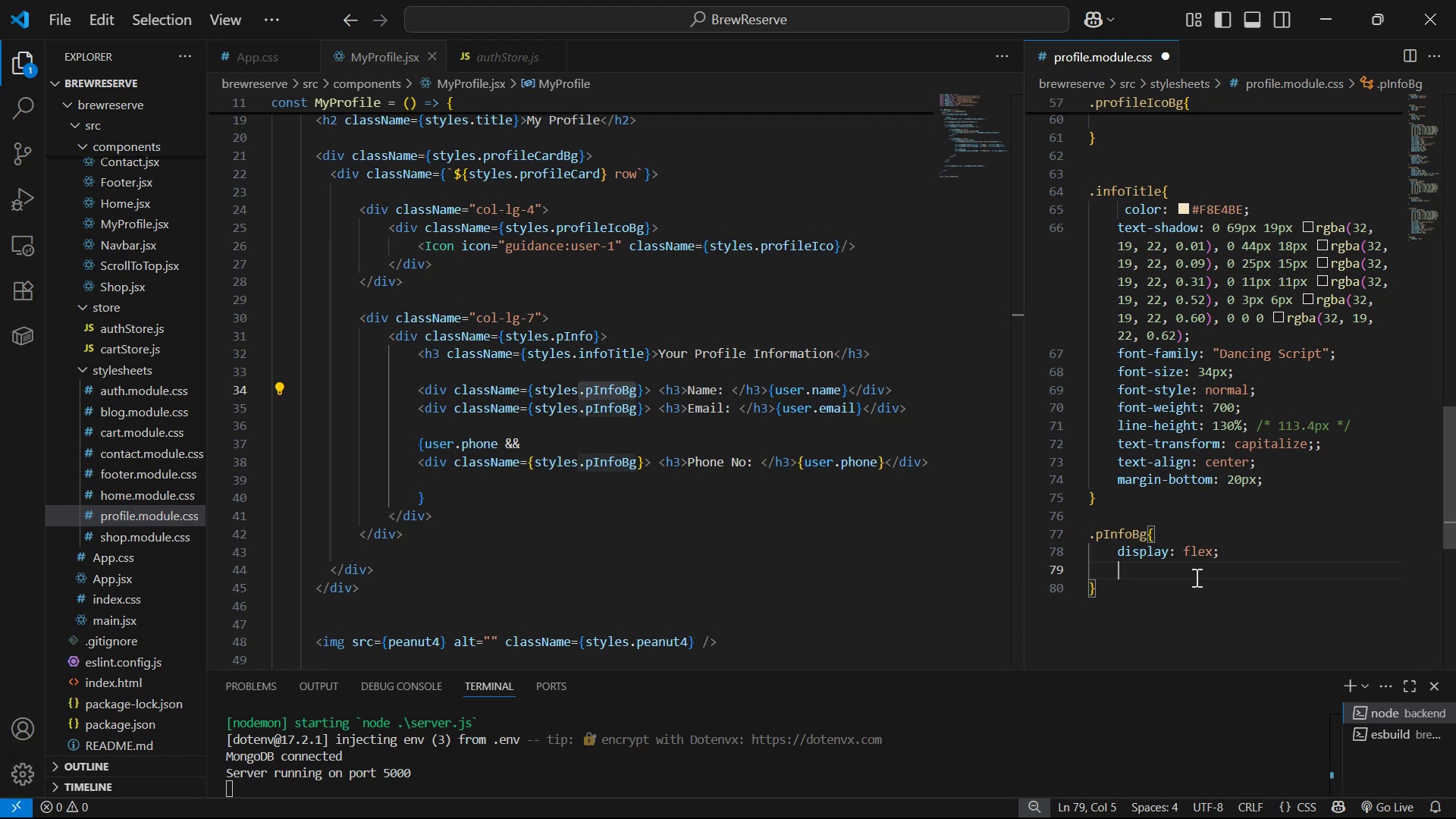 
type(al)
 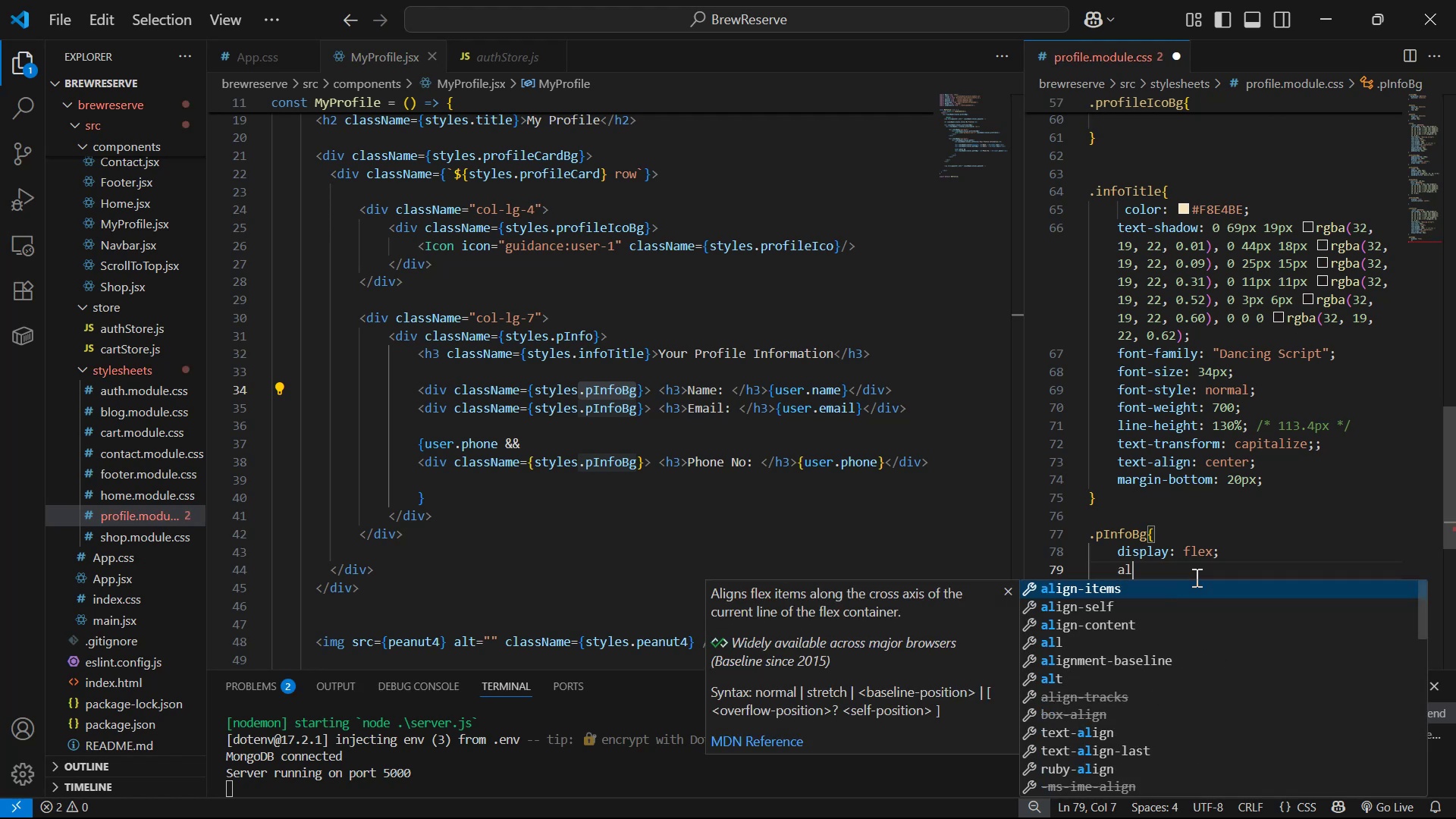 
key(Enter)
 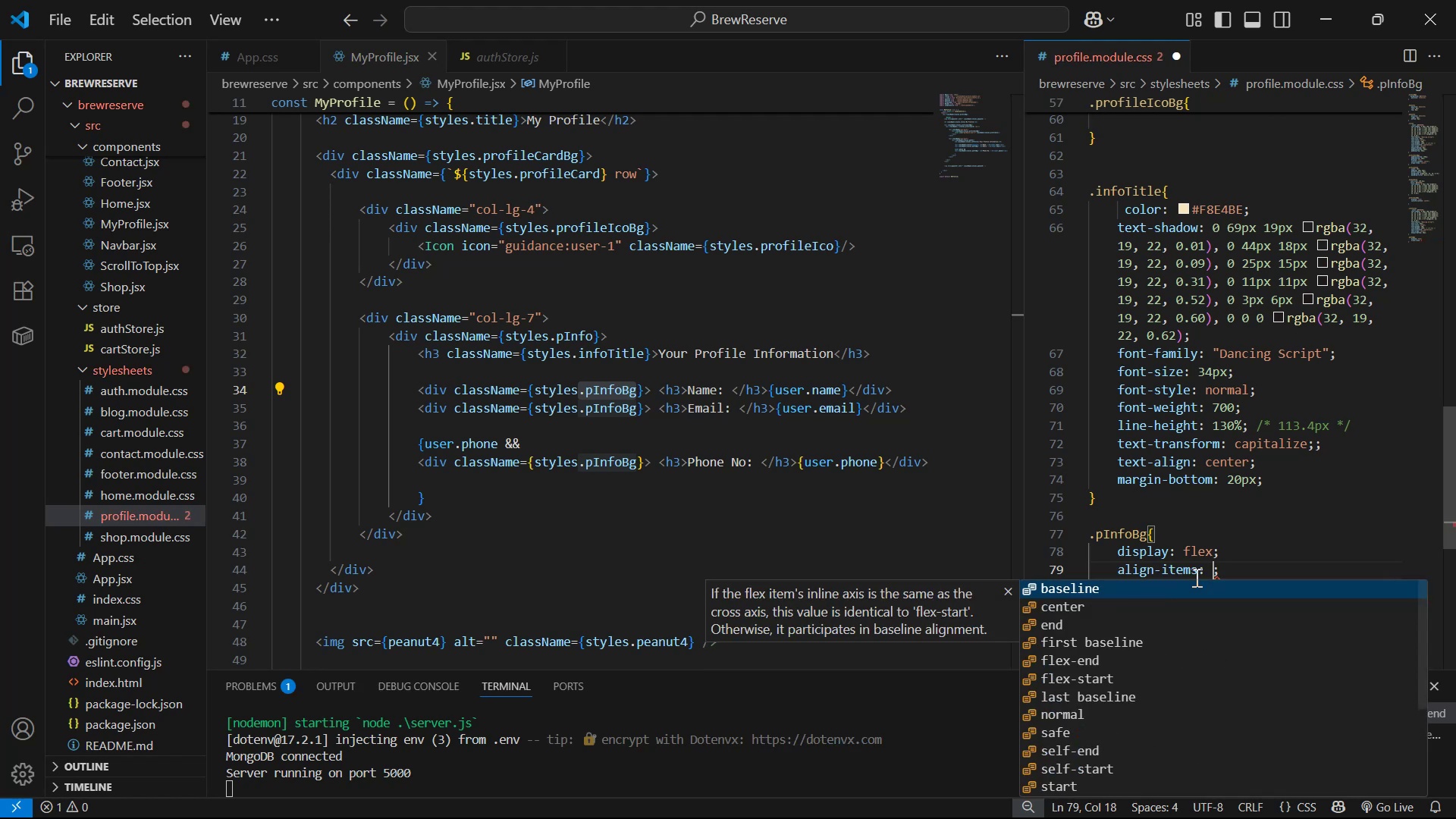 
key(ArrowDown)
 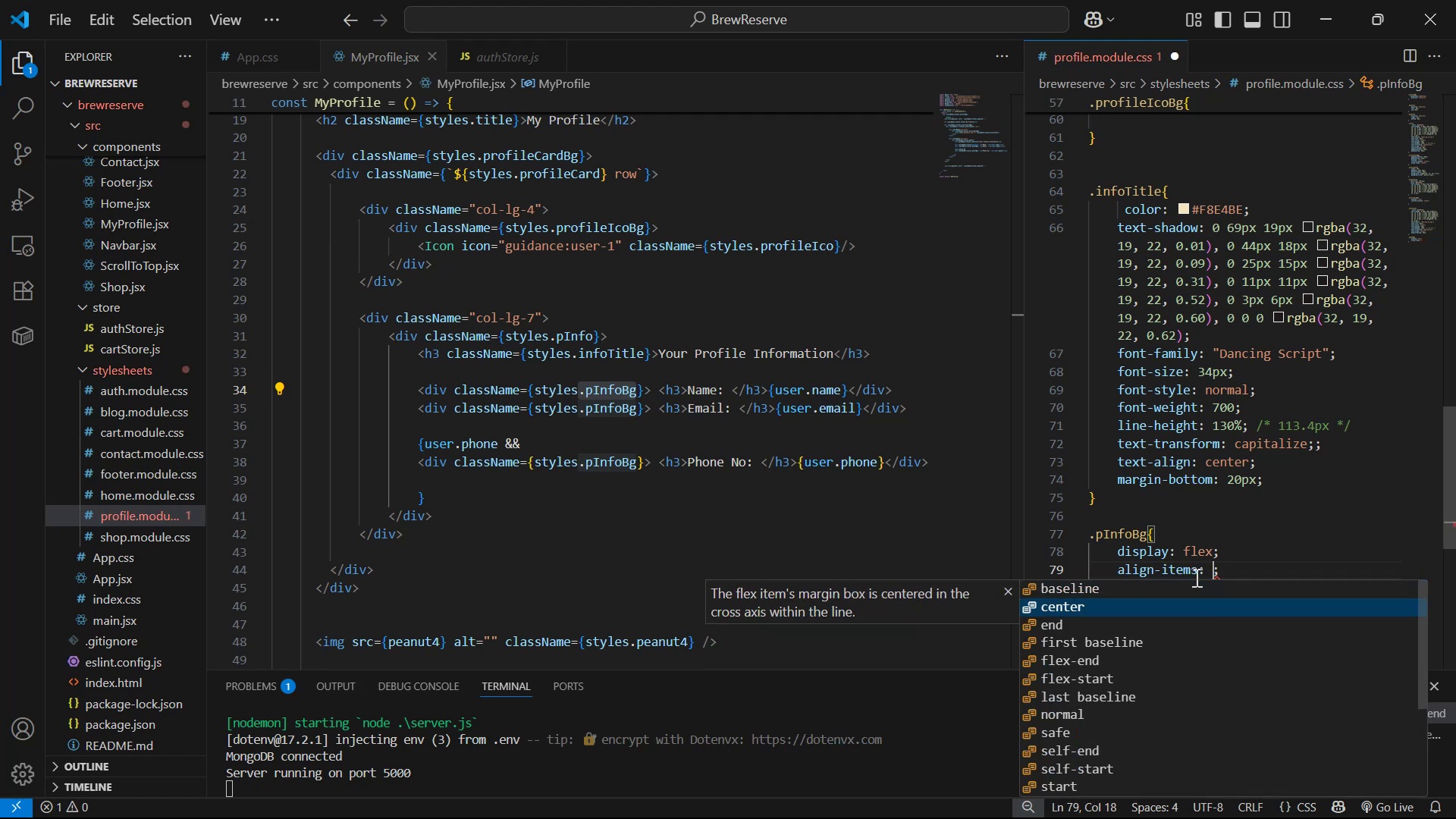 
key(Enter)
 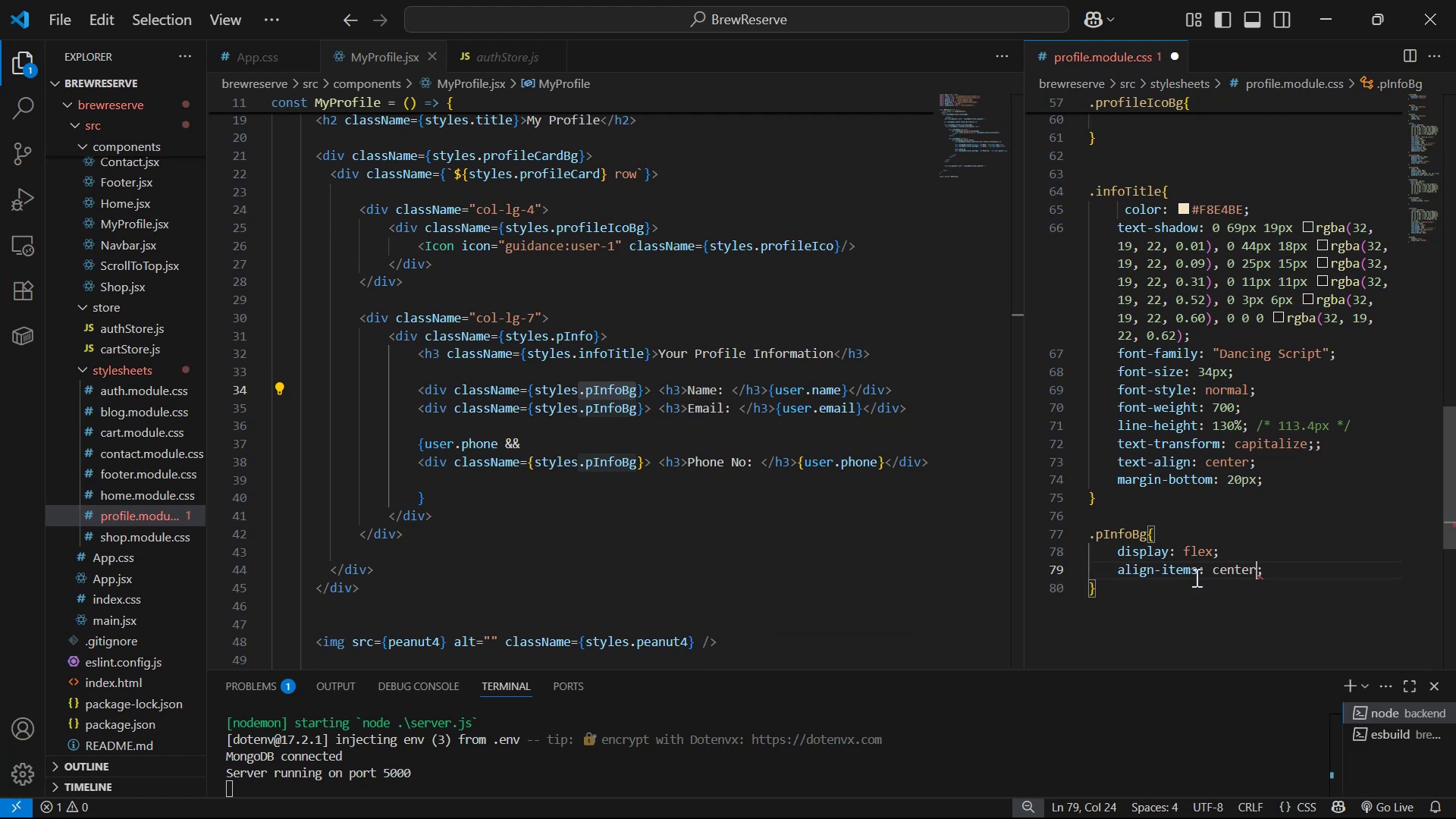 
key(Control+S)
 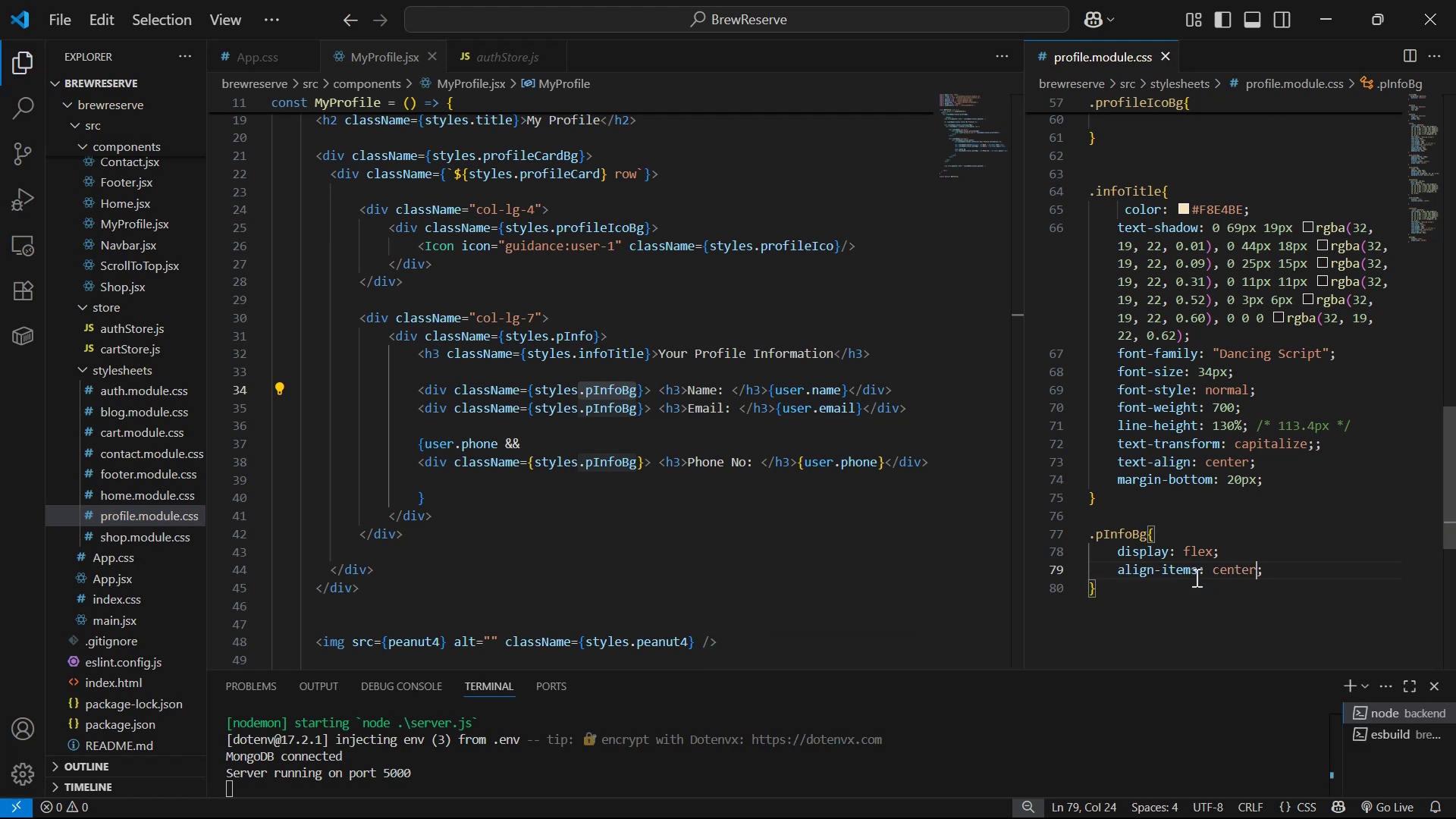 
key(Alt+AltLeft)
 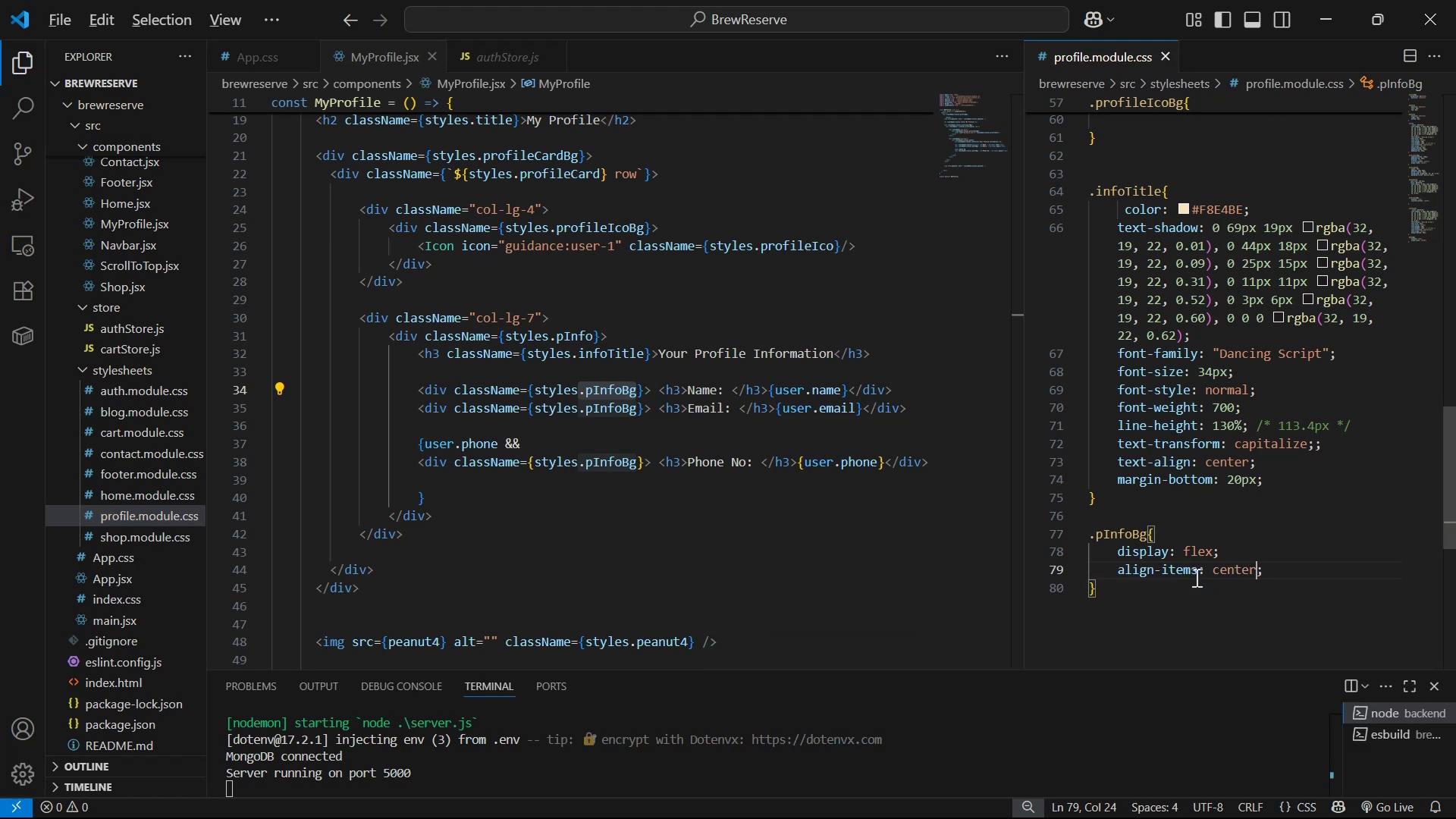 
key(Alt+Tab)
 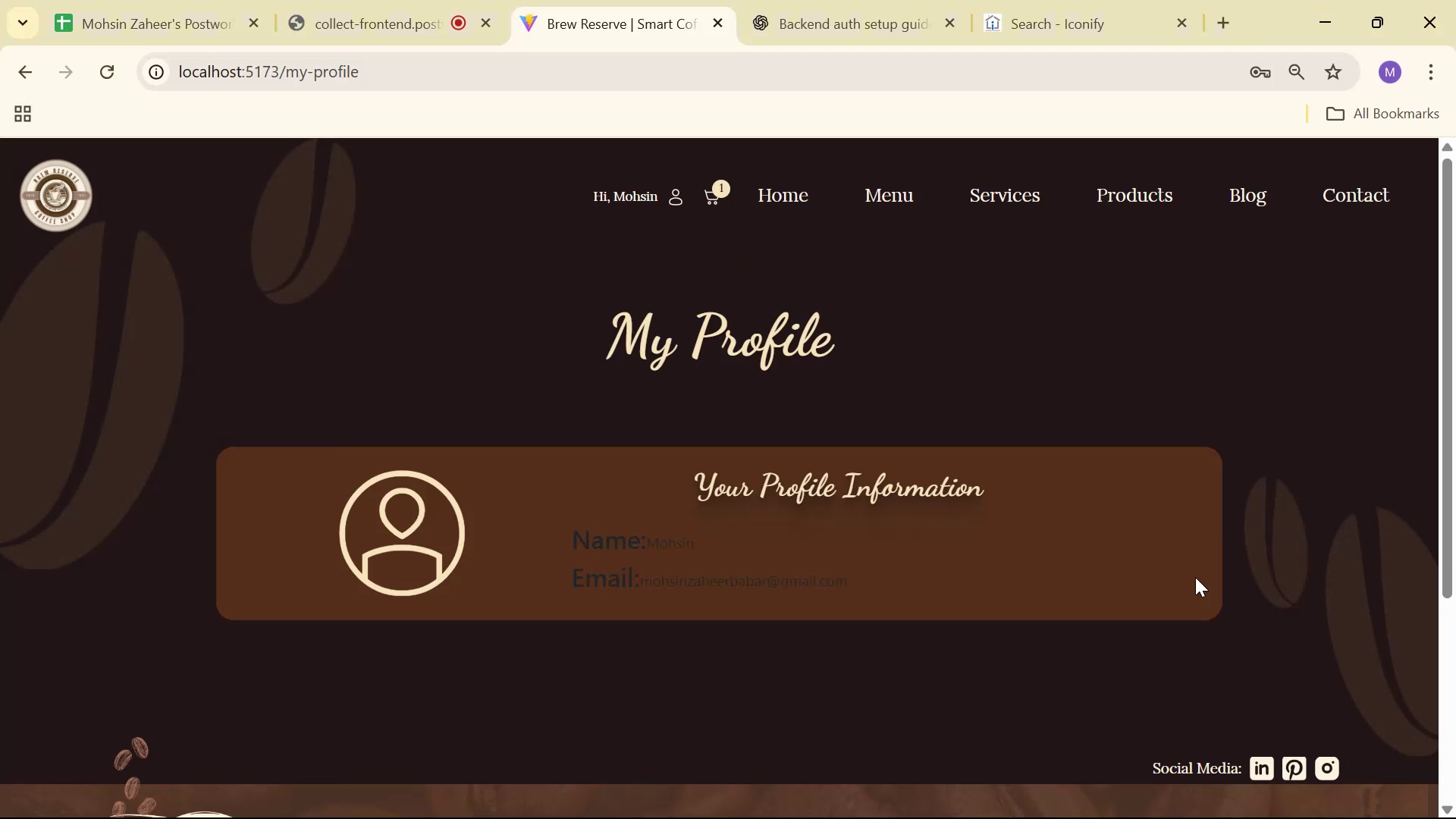 
key(Alt+AltLeft)
 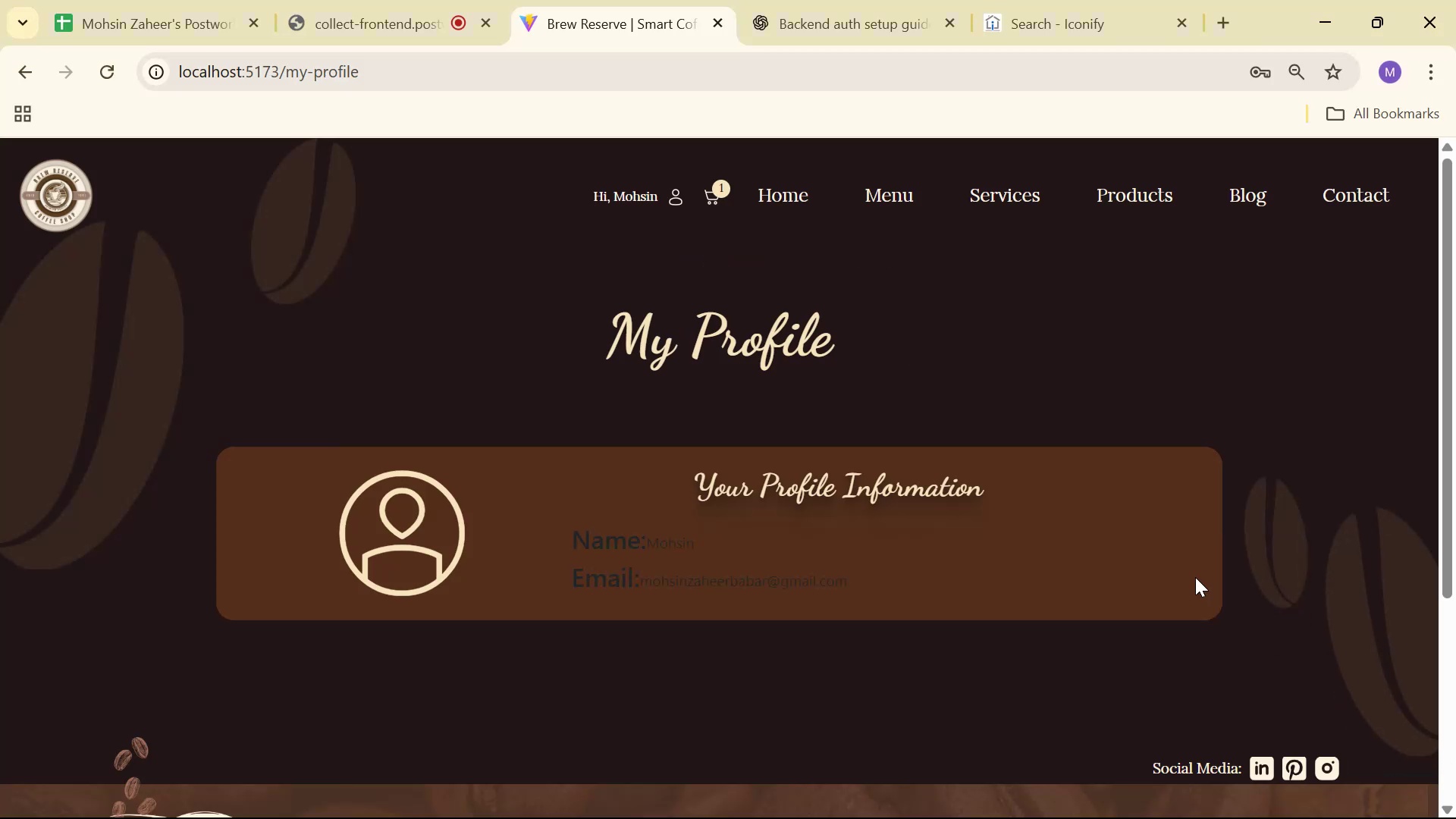 
key(Alt+Tab)
 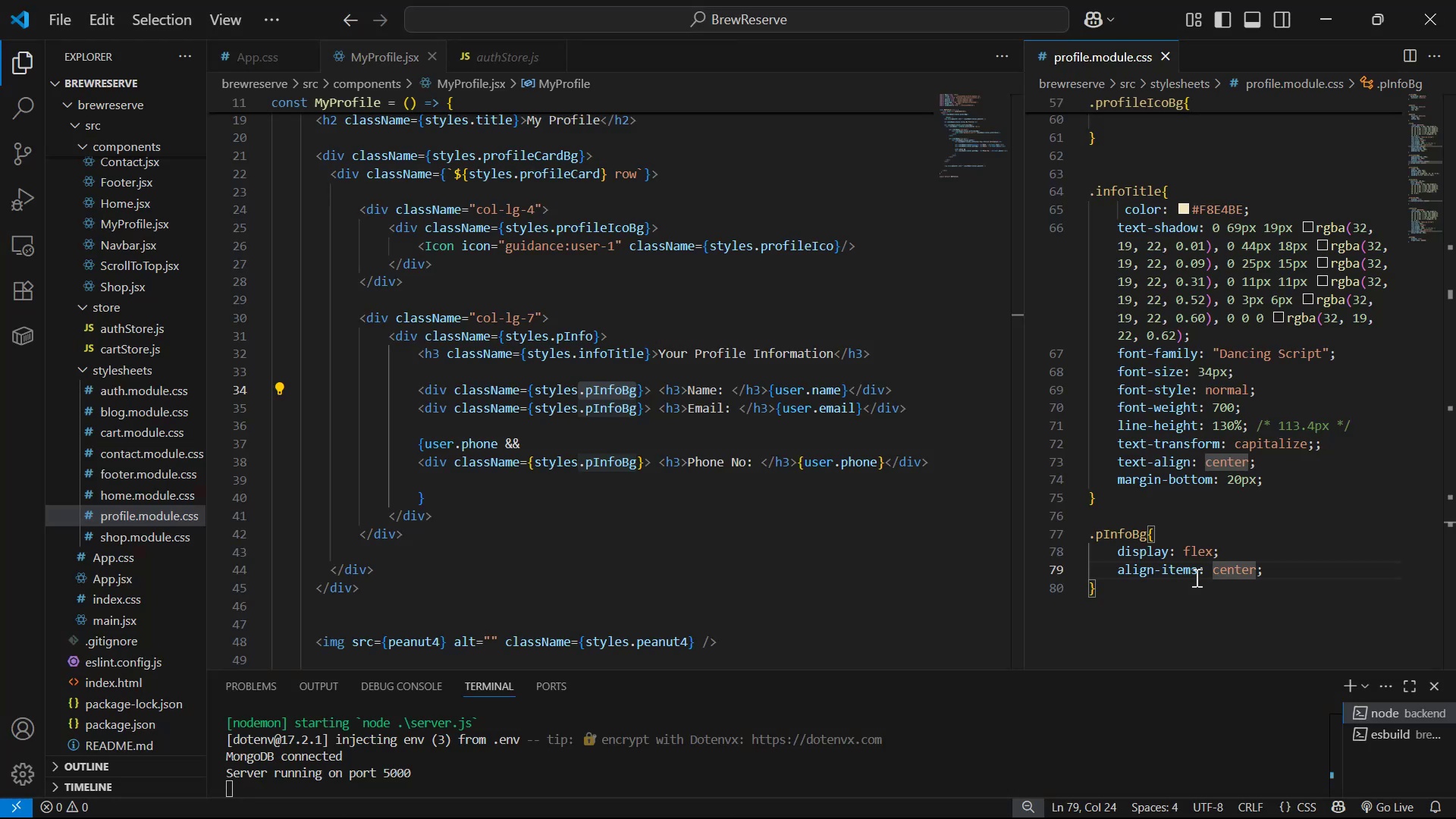 
key(ArrowRight)
 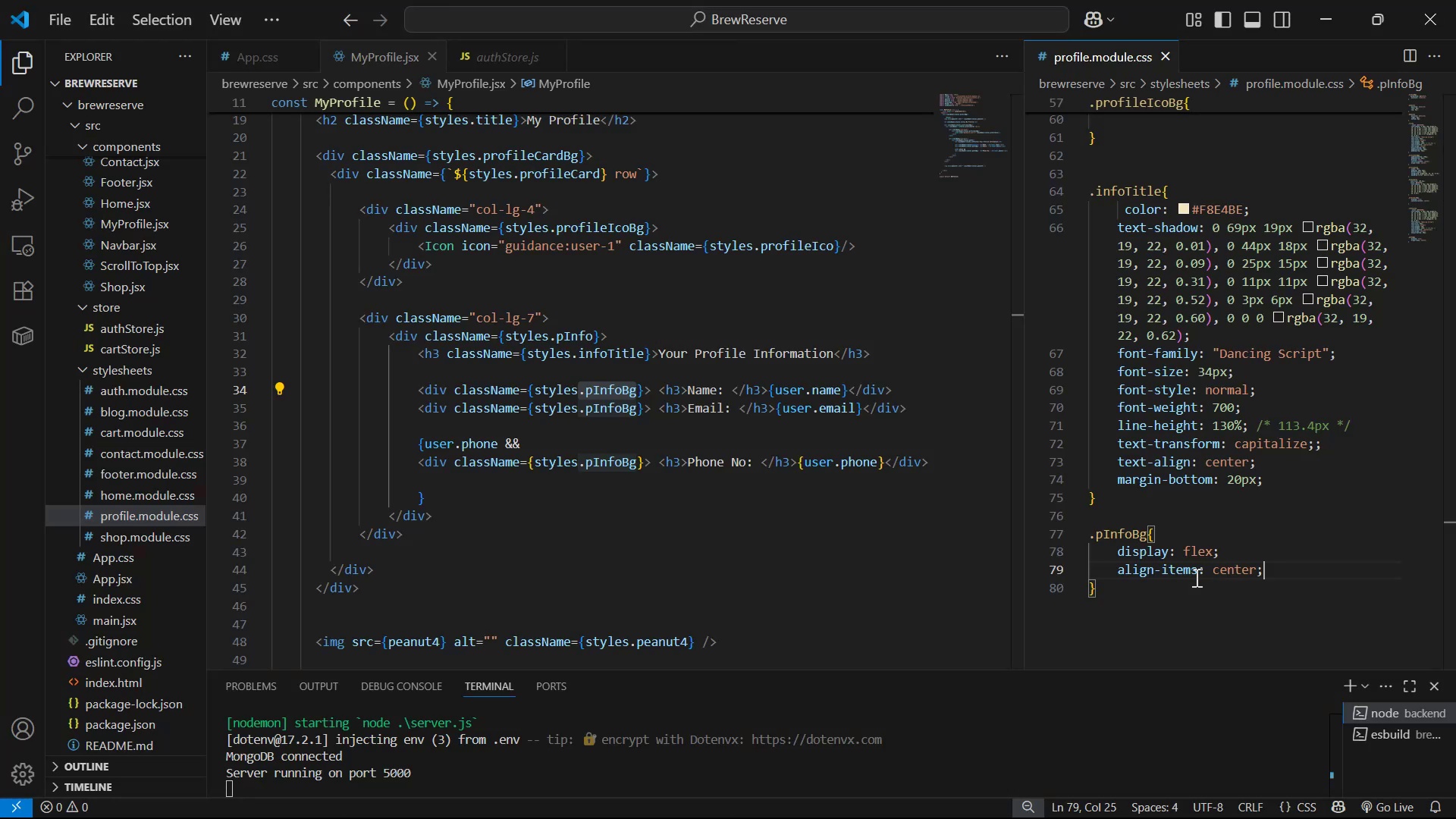 
key(Enter)
 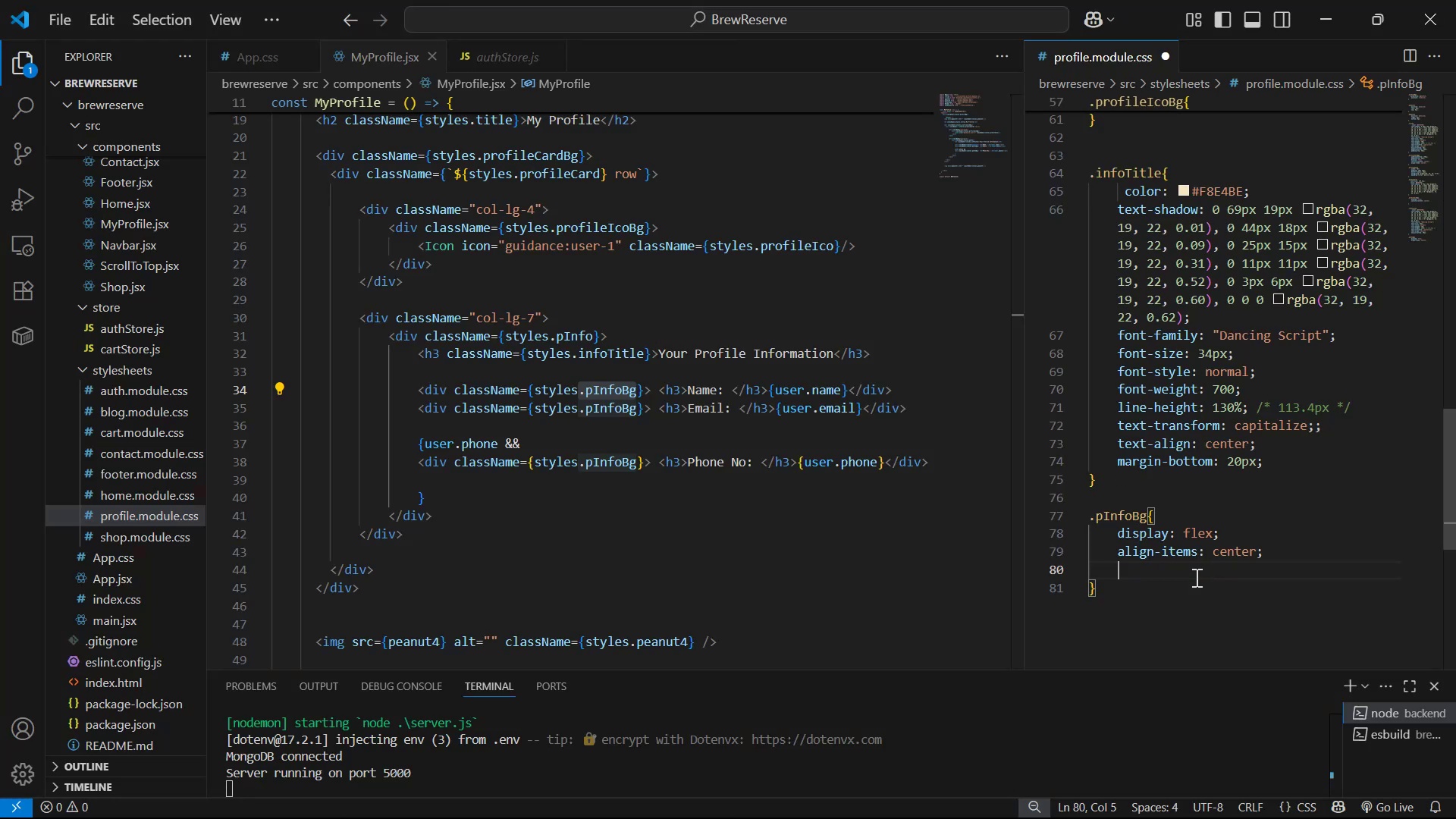 
type(ga)
 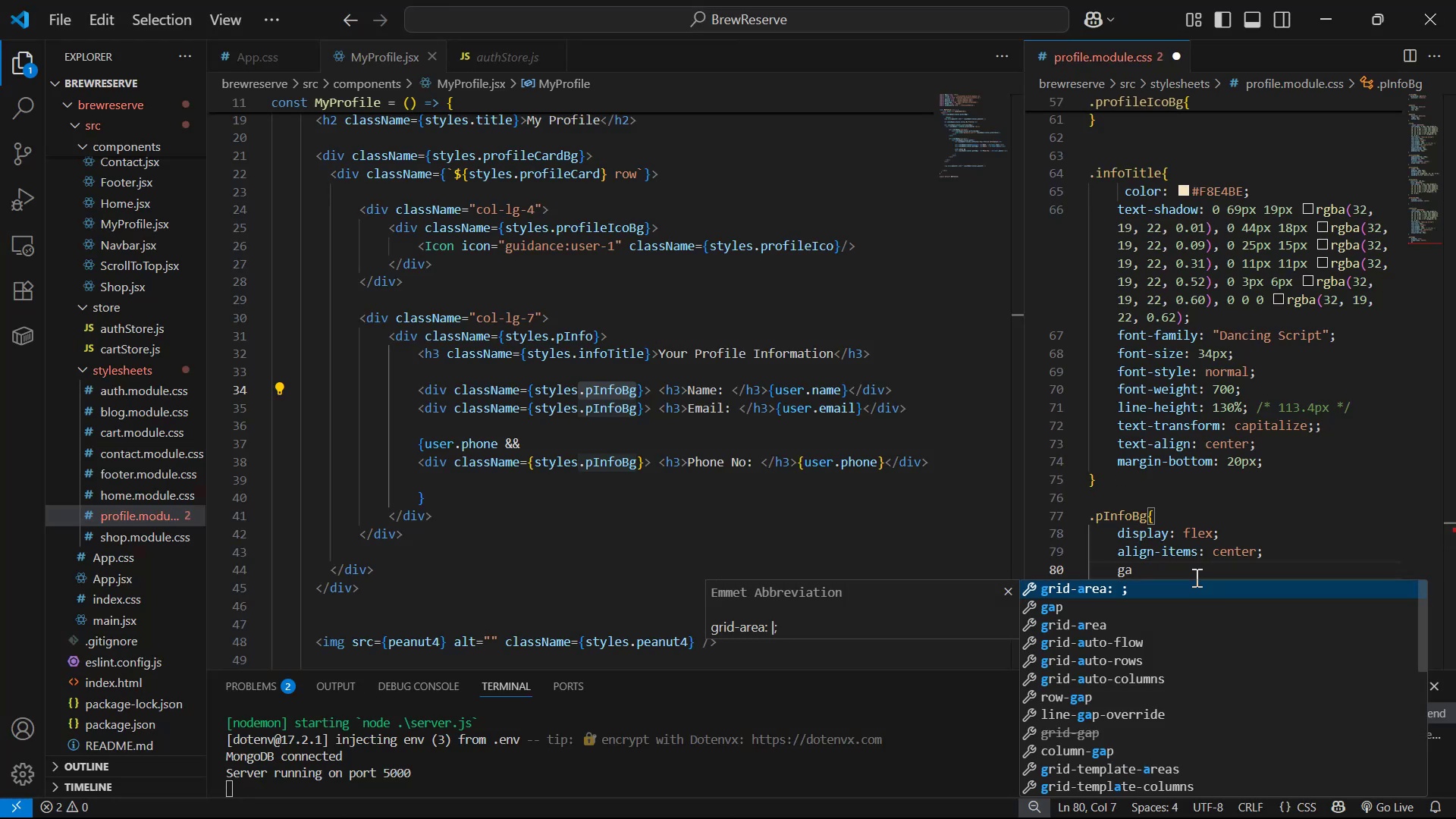 
key(ArrowDown)
 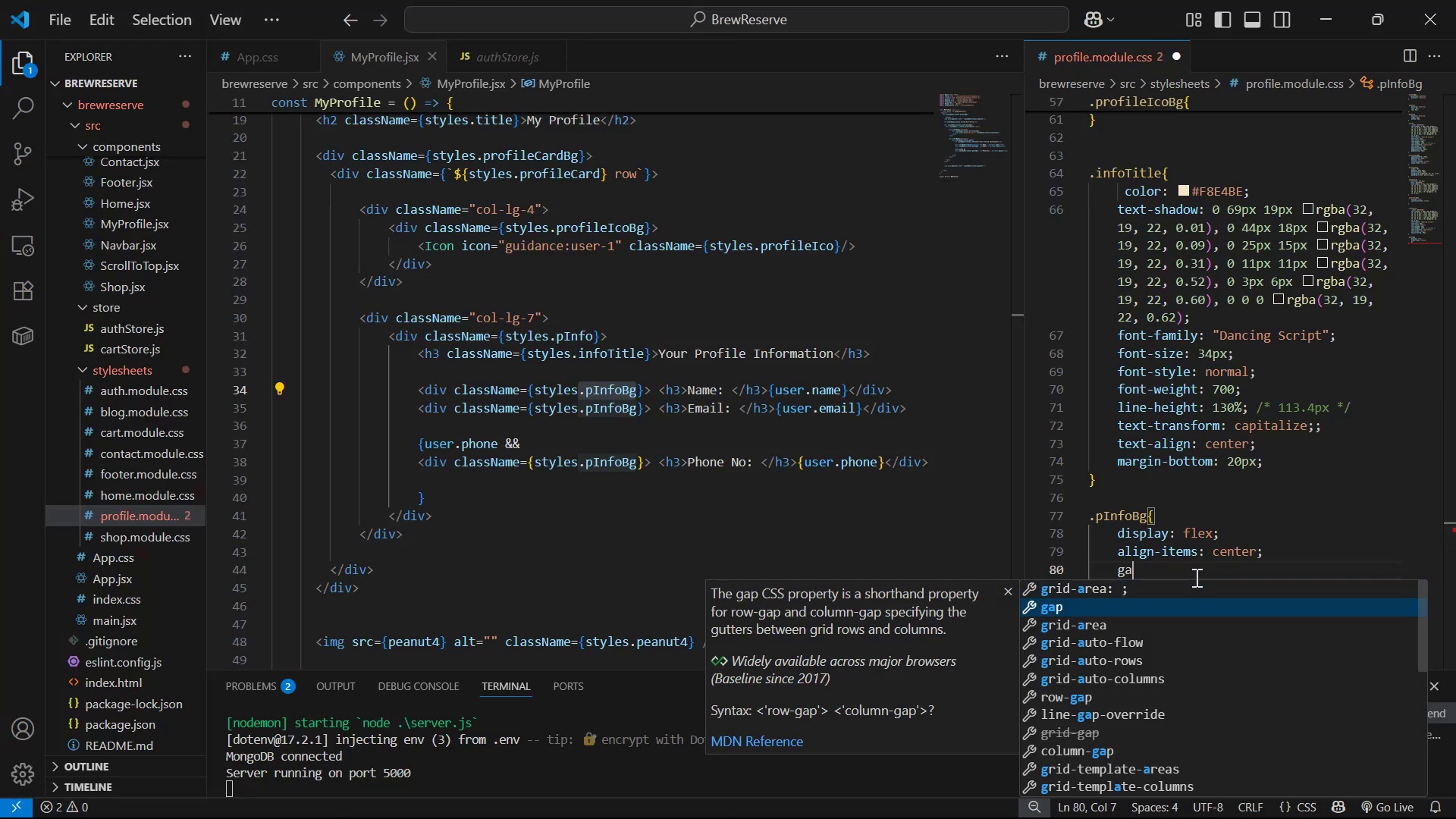 
key(Enter)
 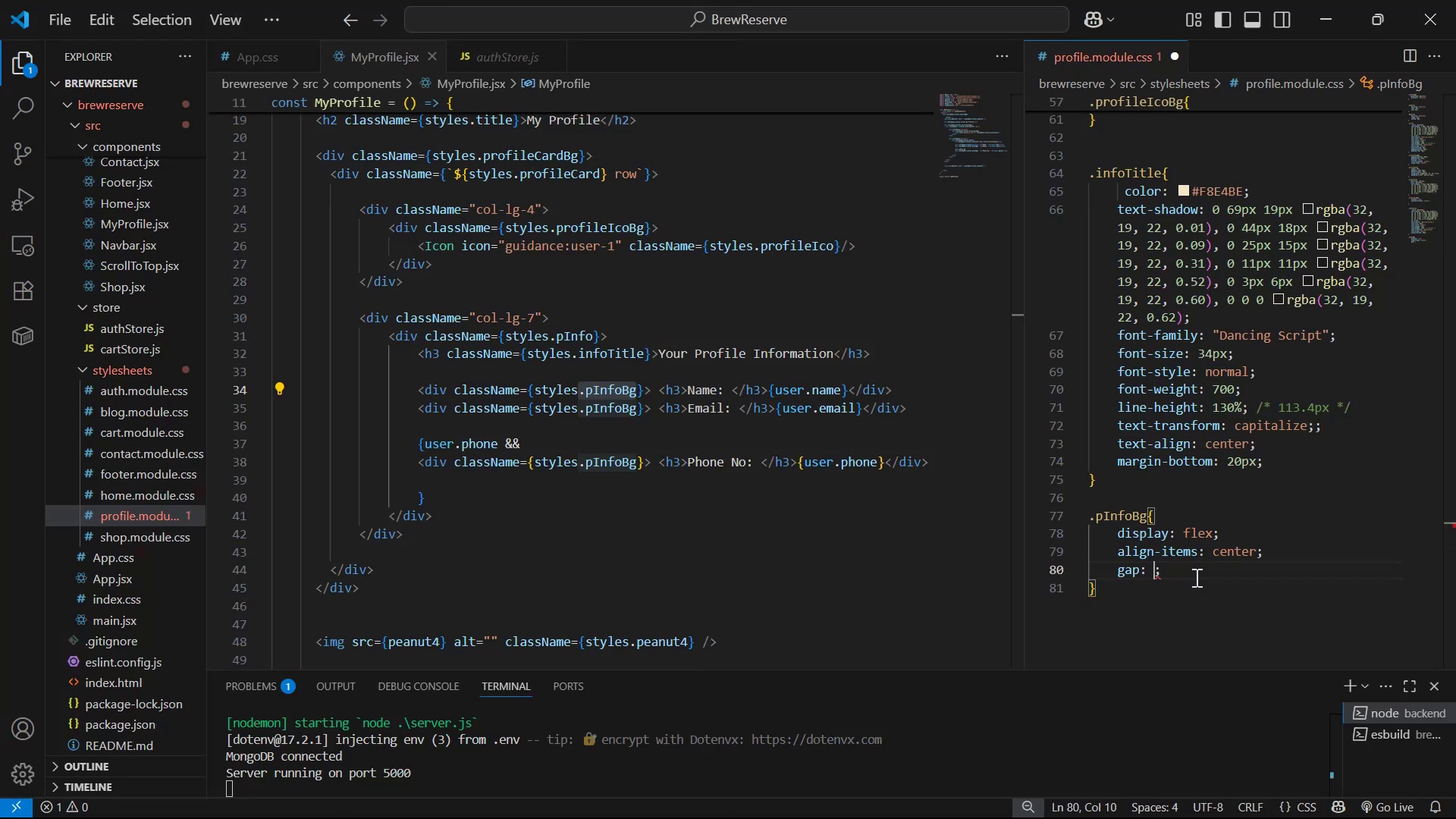 
type(10px)
 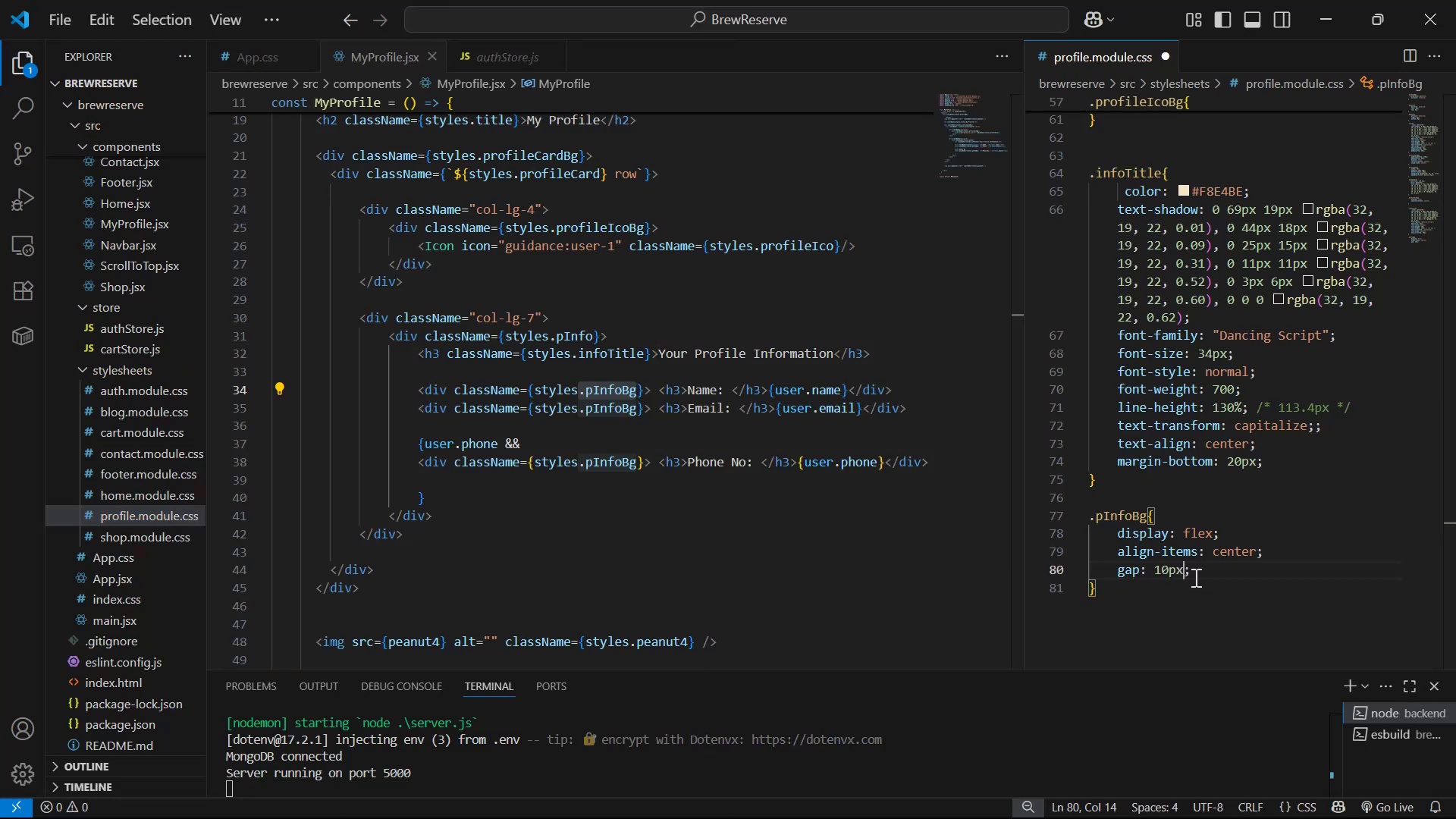 
key(Control+ControlLeft)
 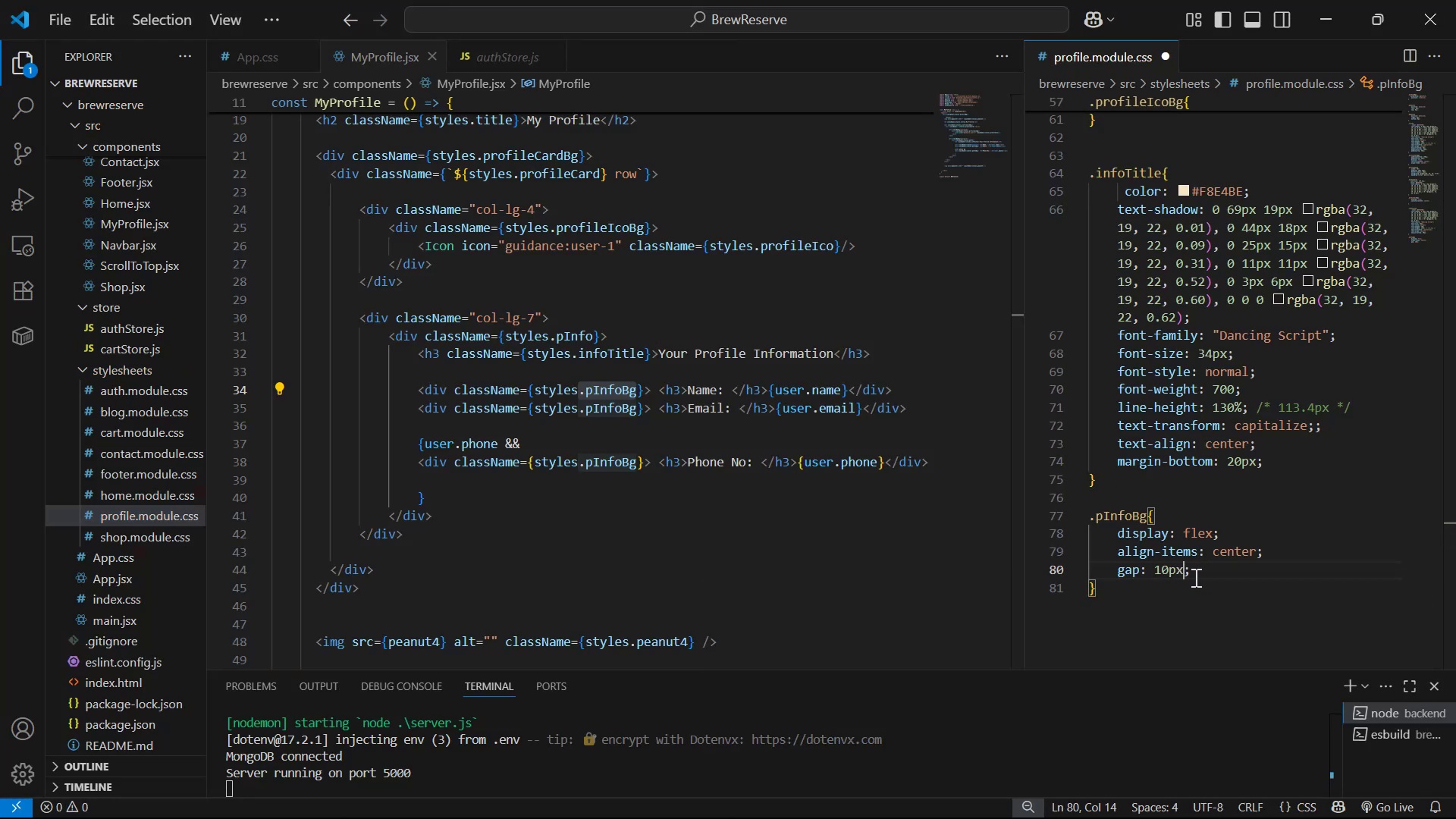 
key(Control+S)
 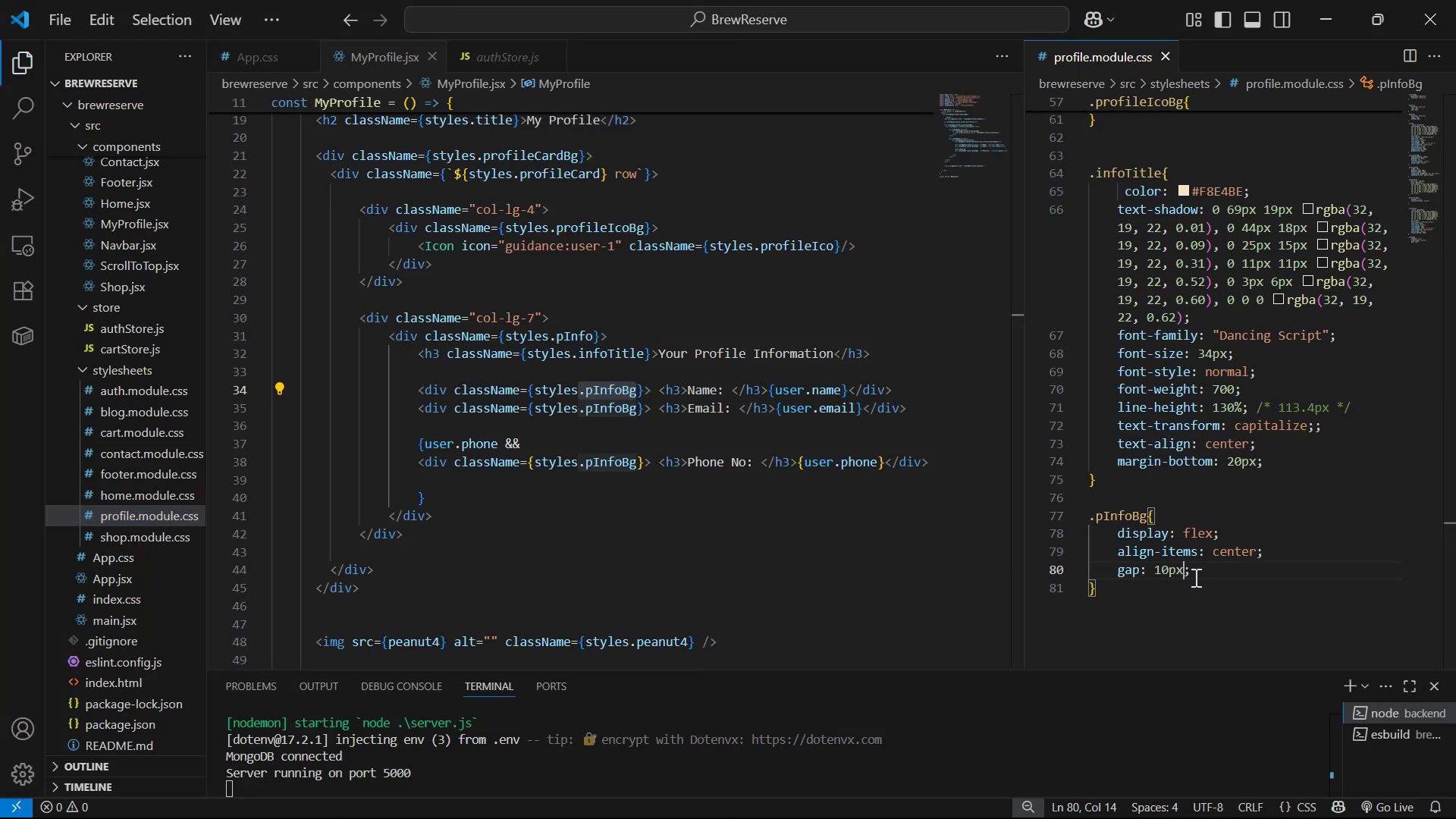 
key(Alt+AltLeft)
 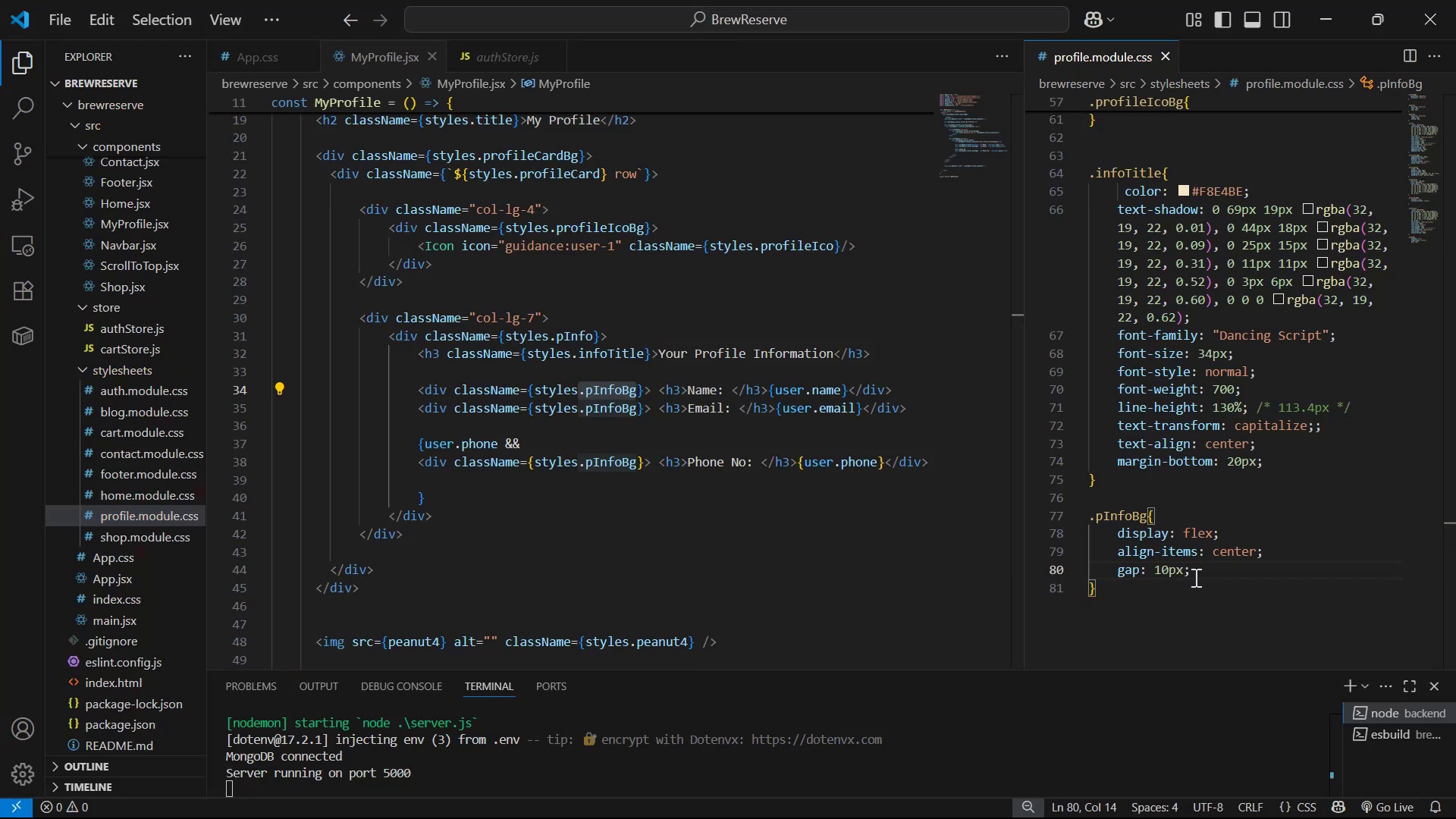 
key(Alt+Tab)
 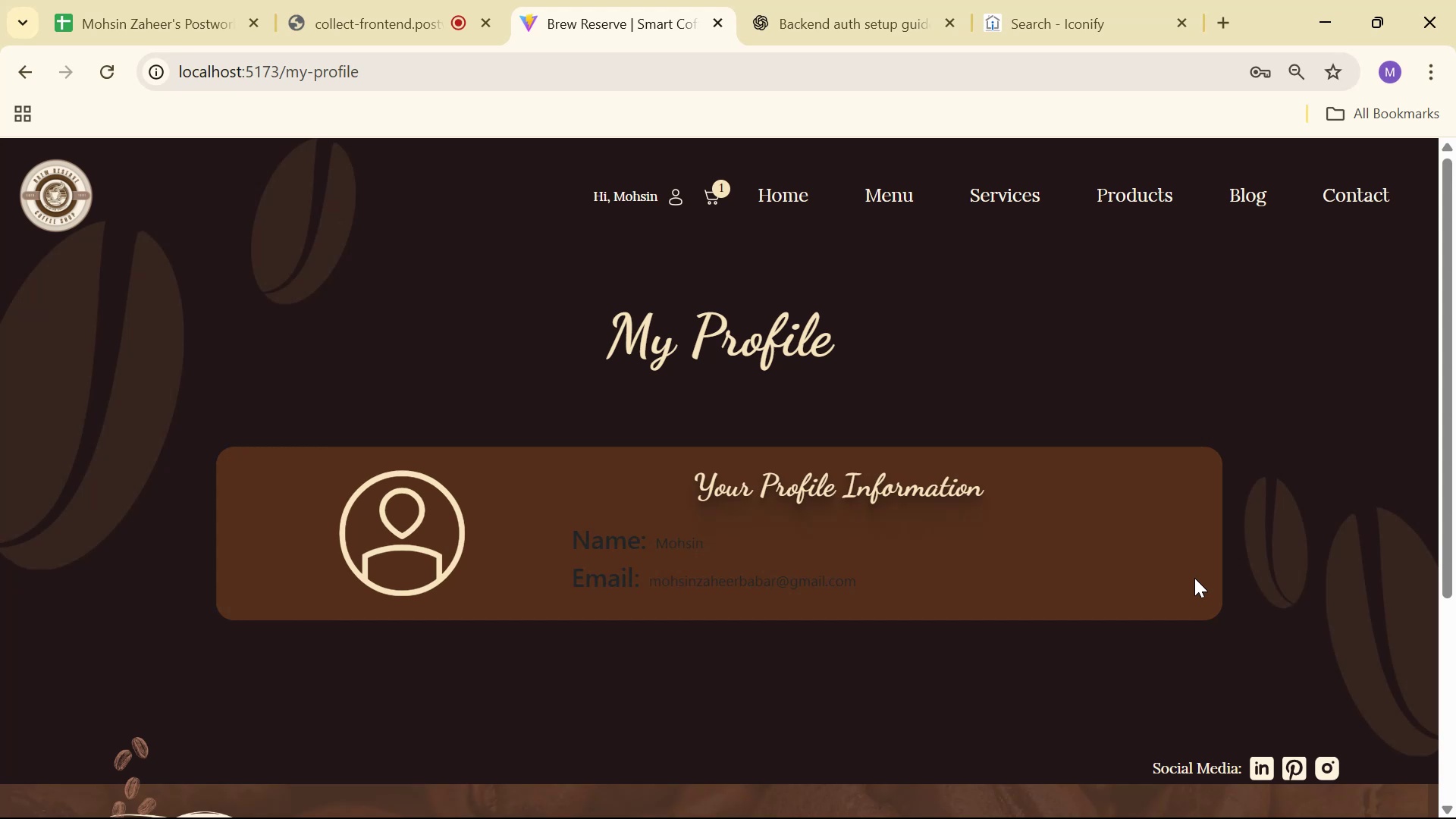 
key(Alt+AltLeft)
 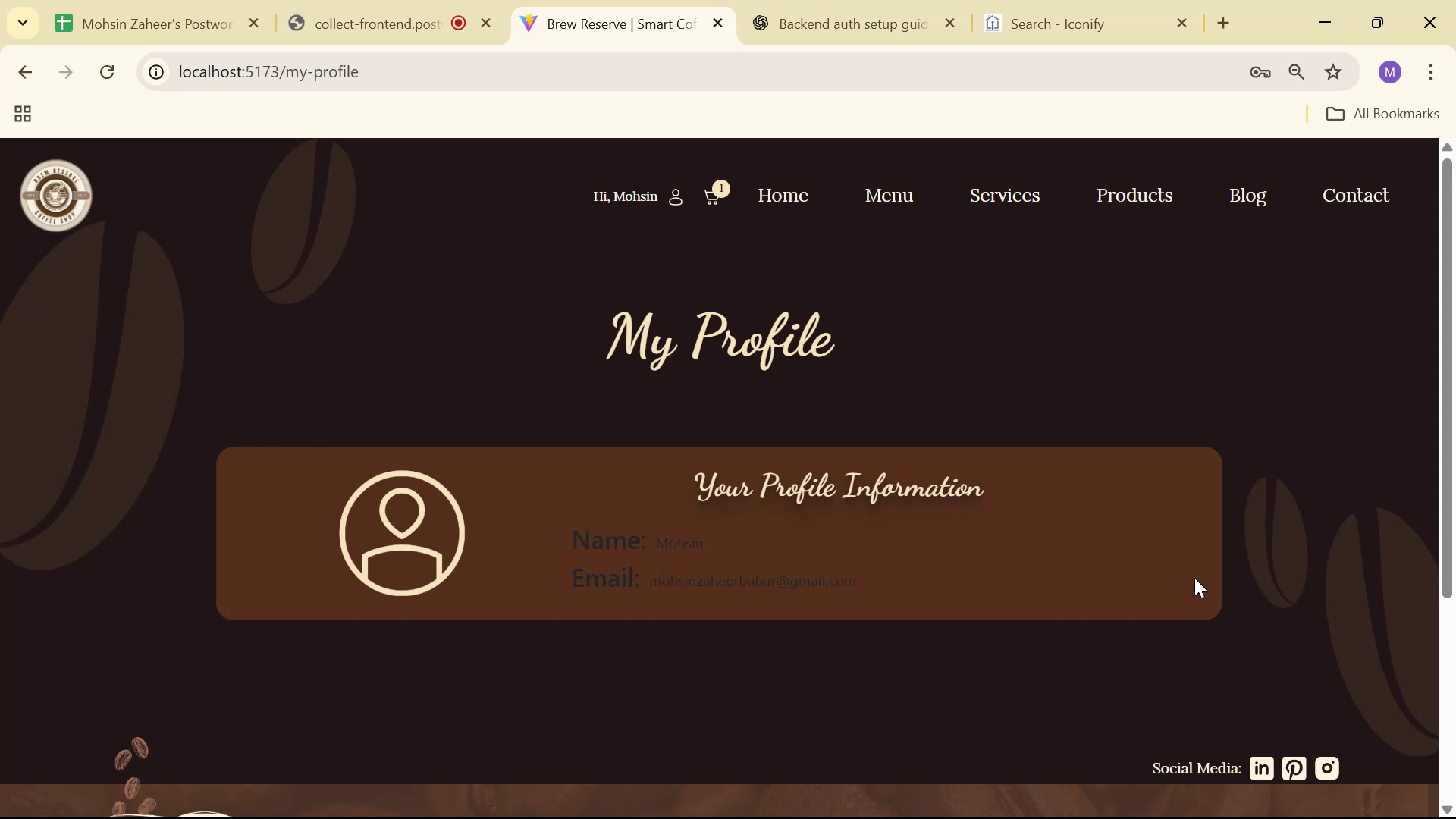 
key(Alt+Tab)
 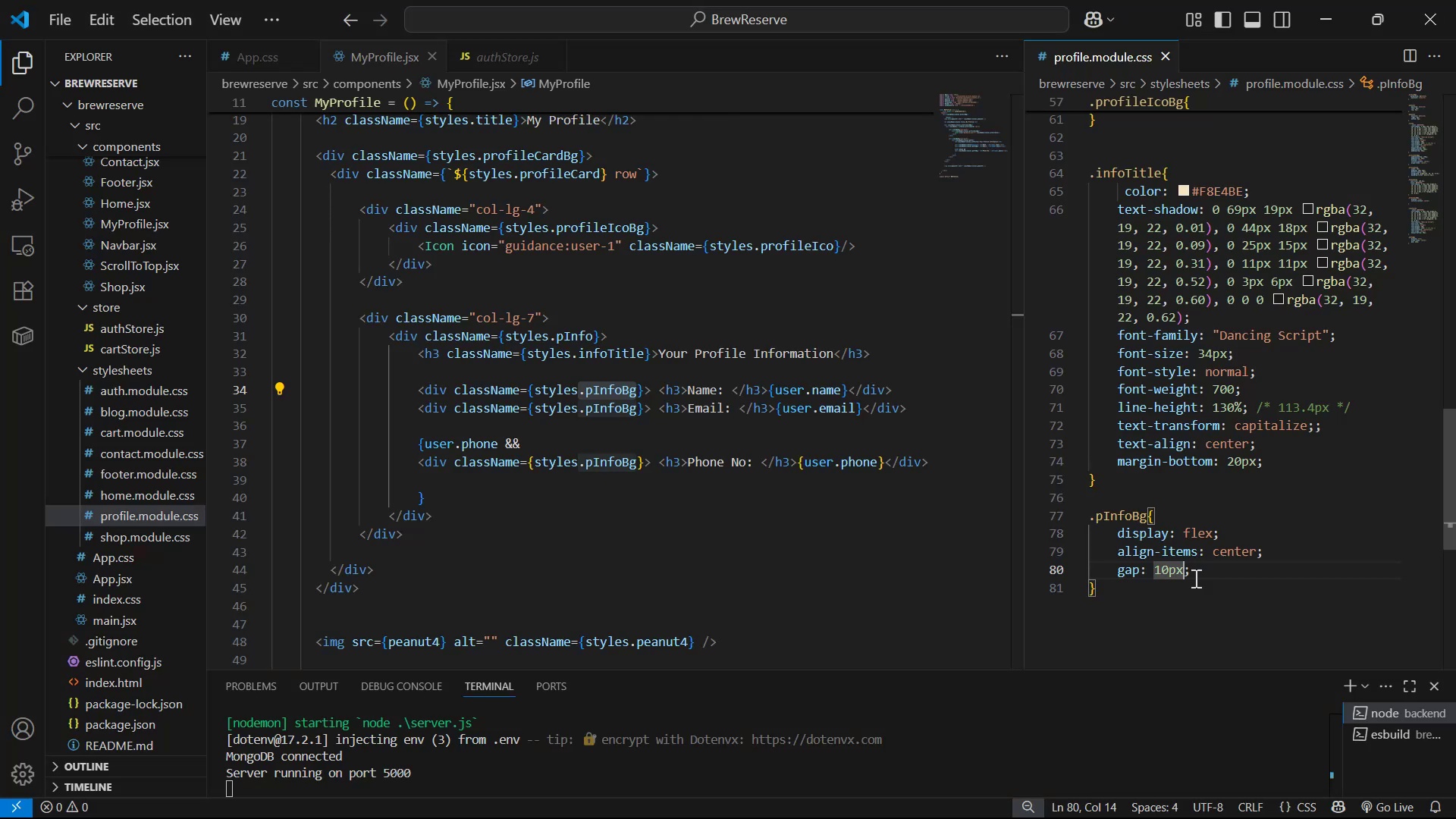 
key(ArrowRight)
 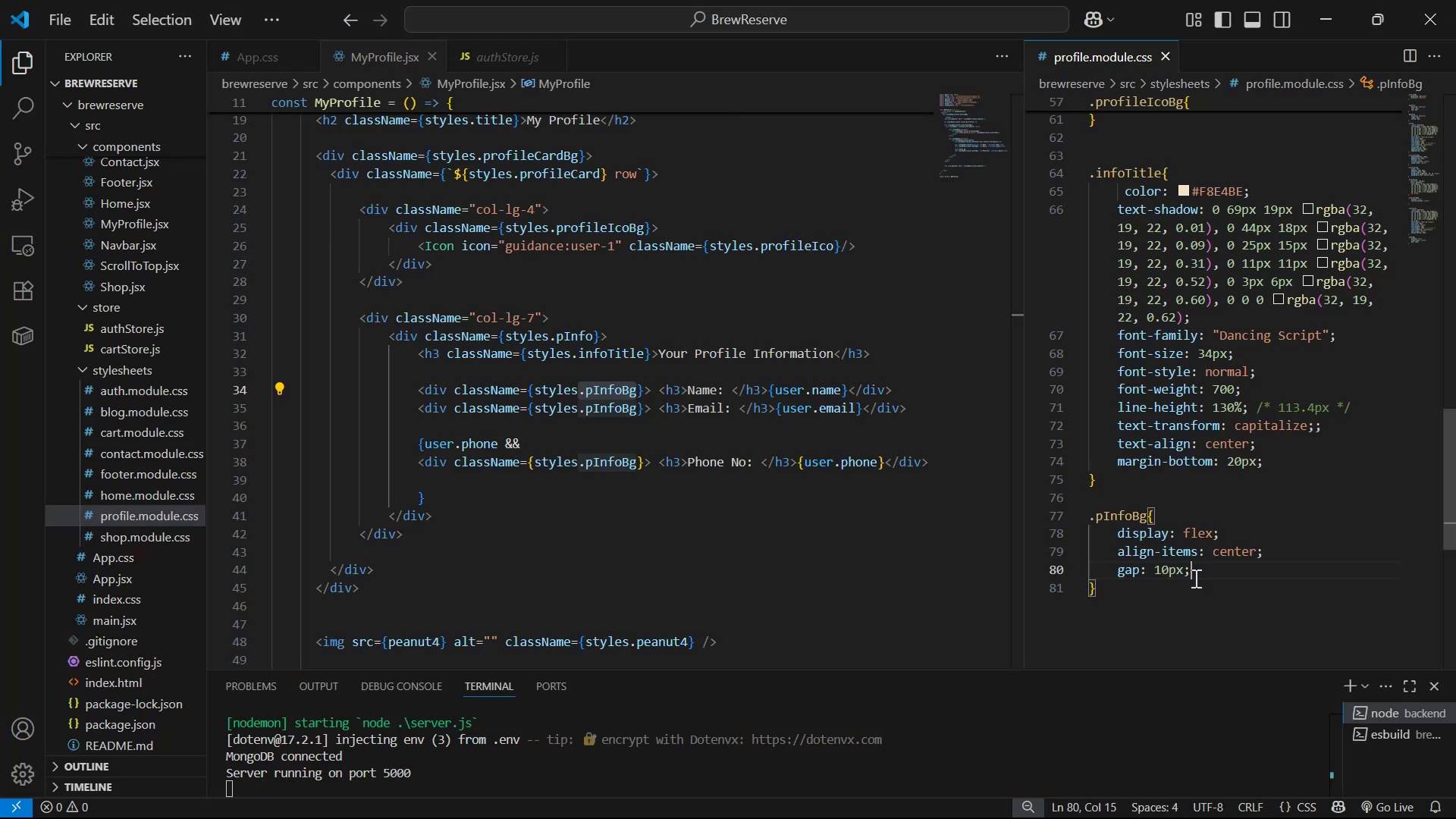 
key(Enter)
 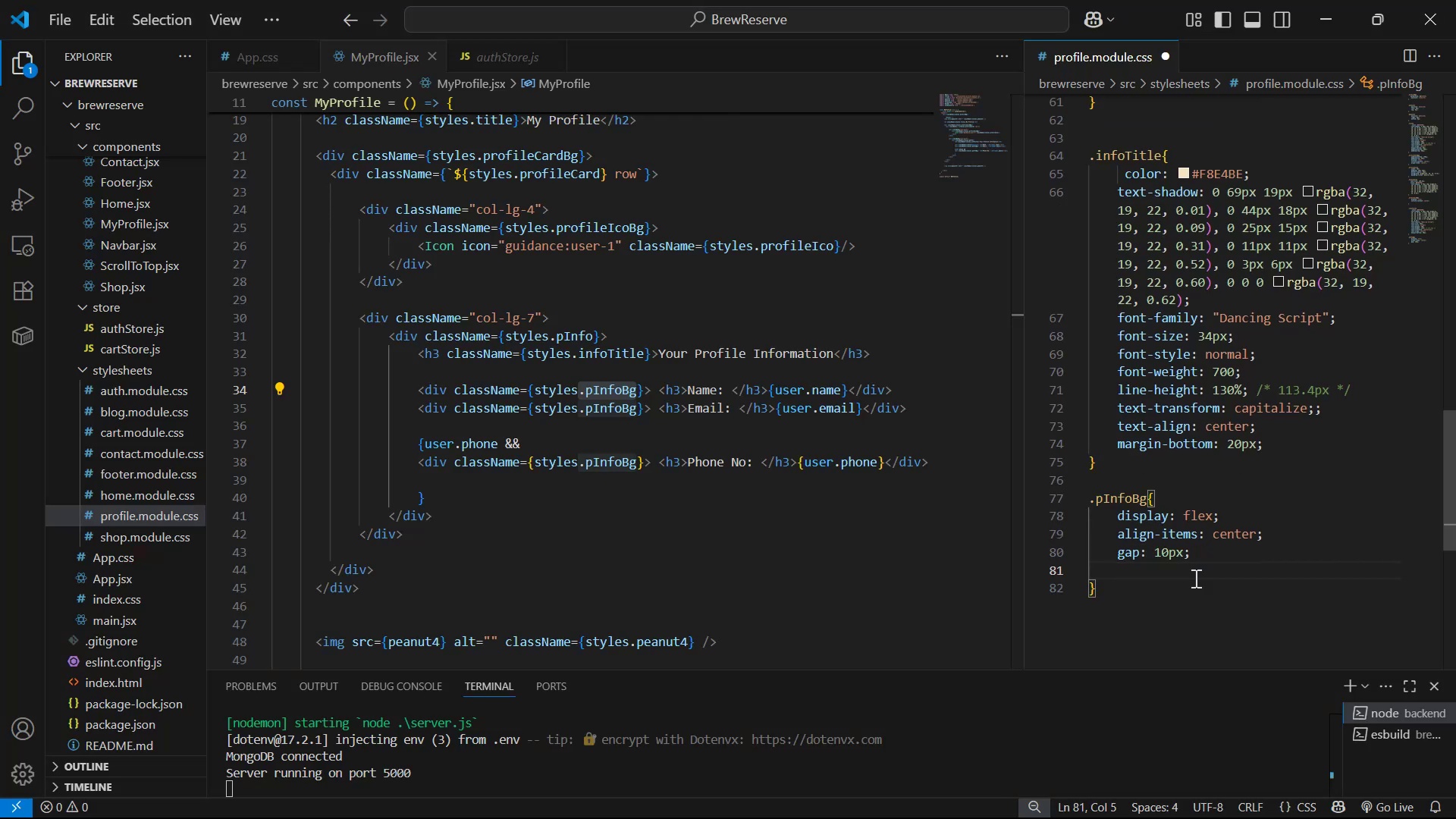 
type(fo)
 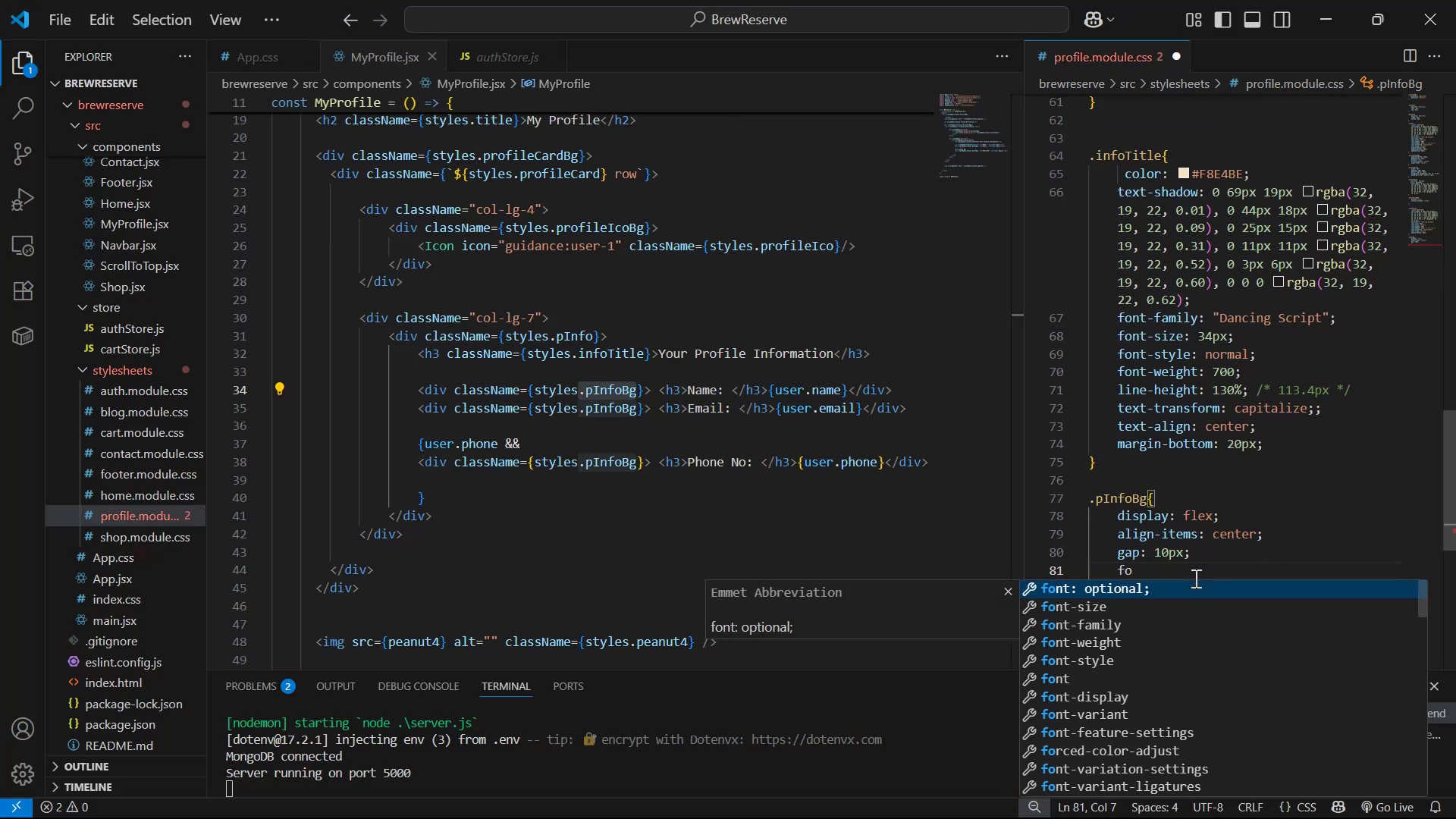 
key(ArrowDown)
 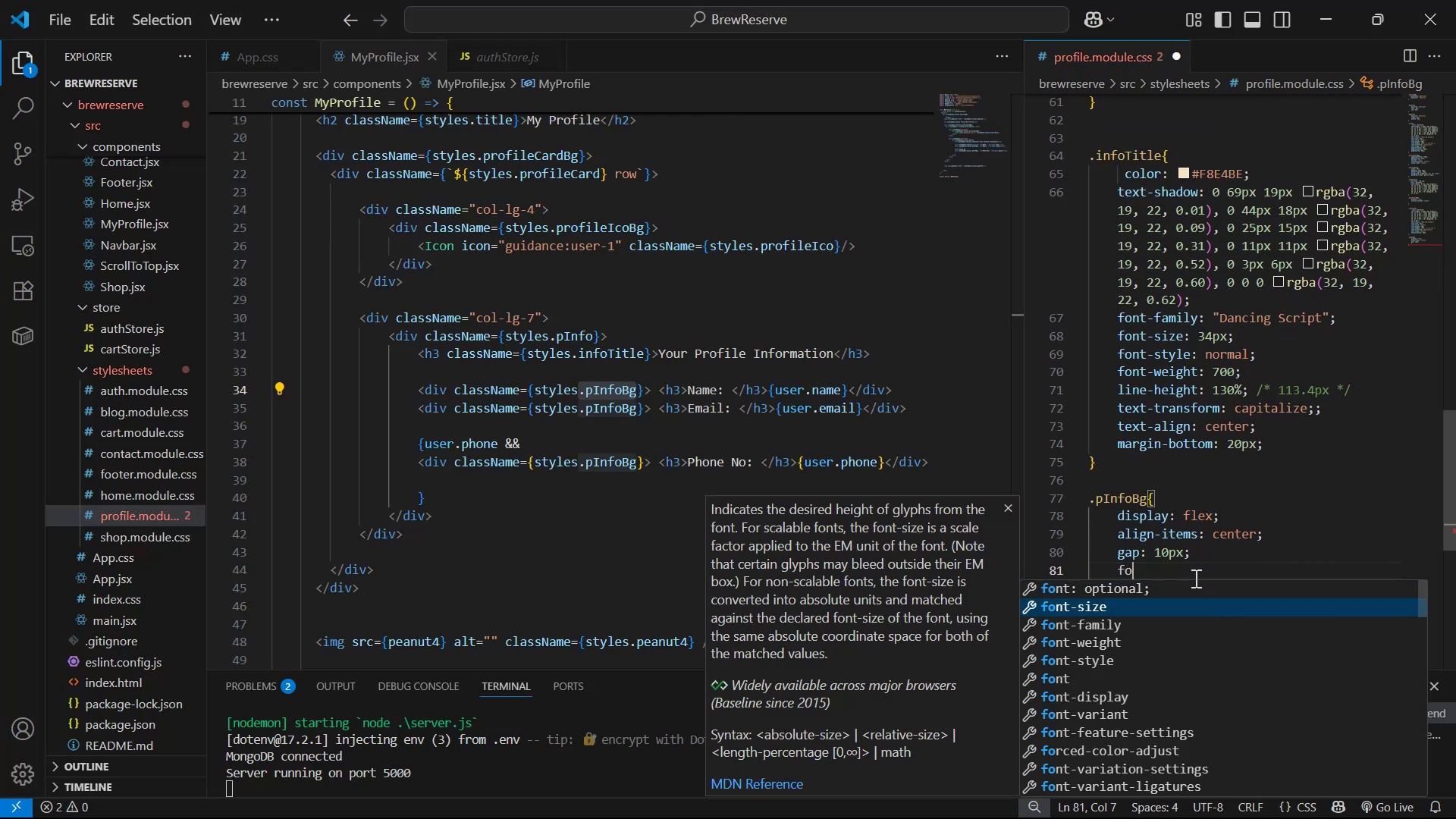 
key(ArrowDown)
 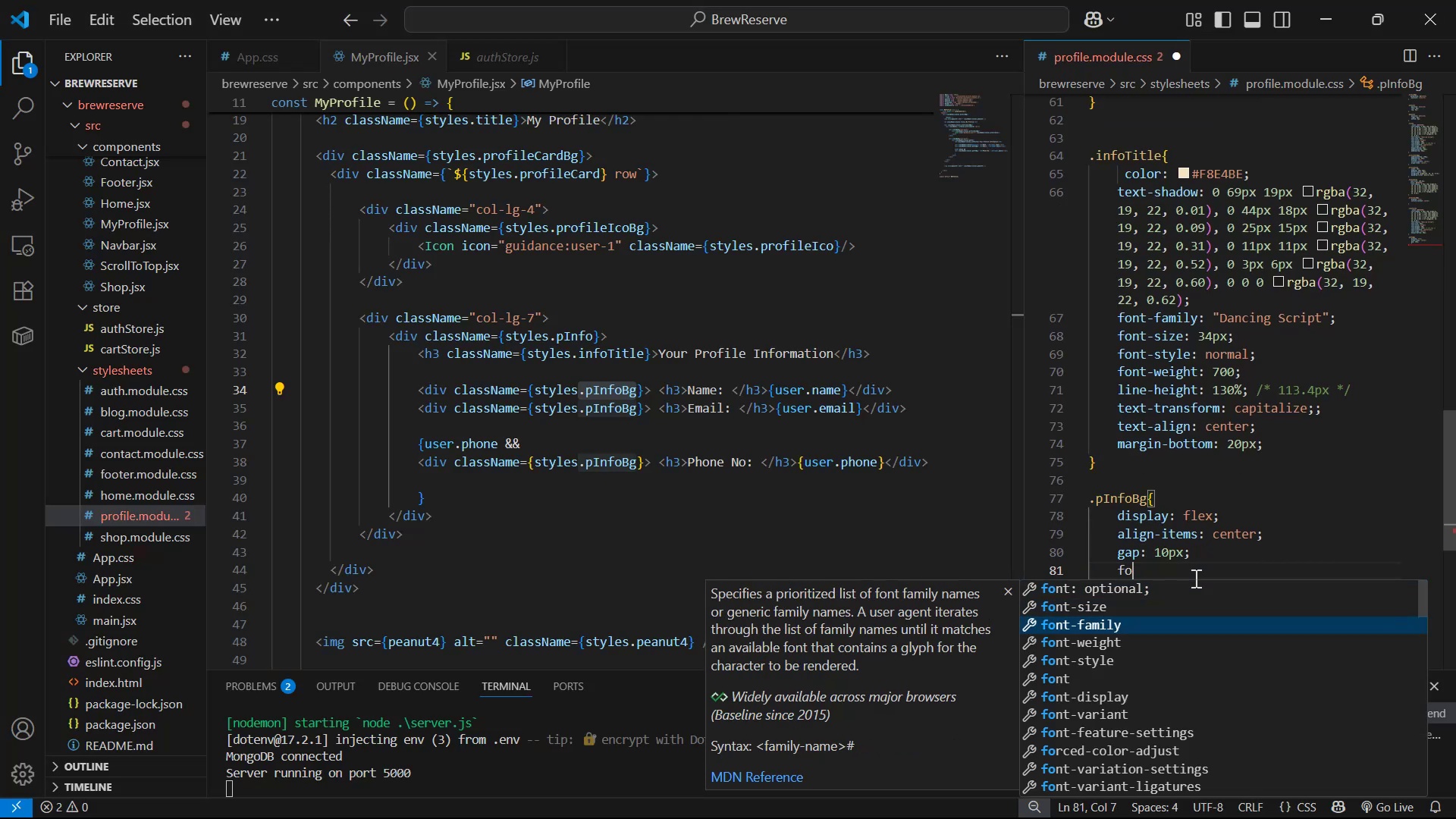 
key(Enter)
 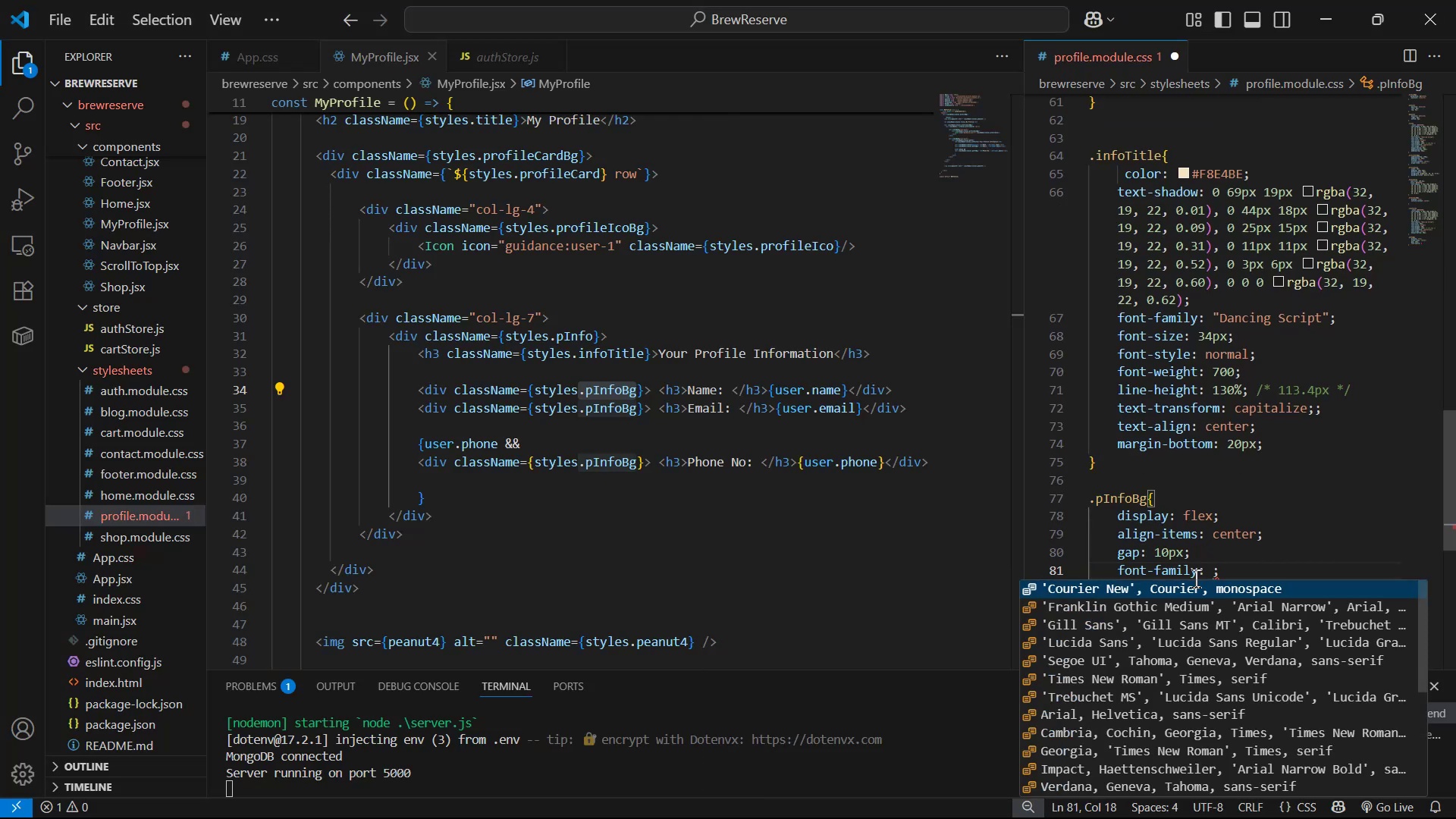 
type(Leiko)
 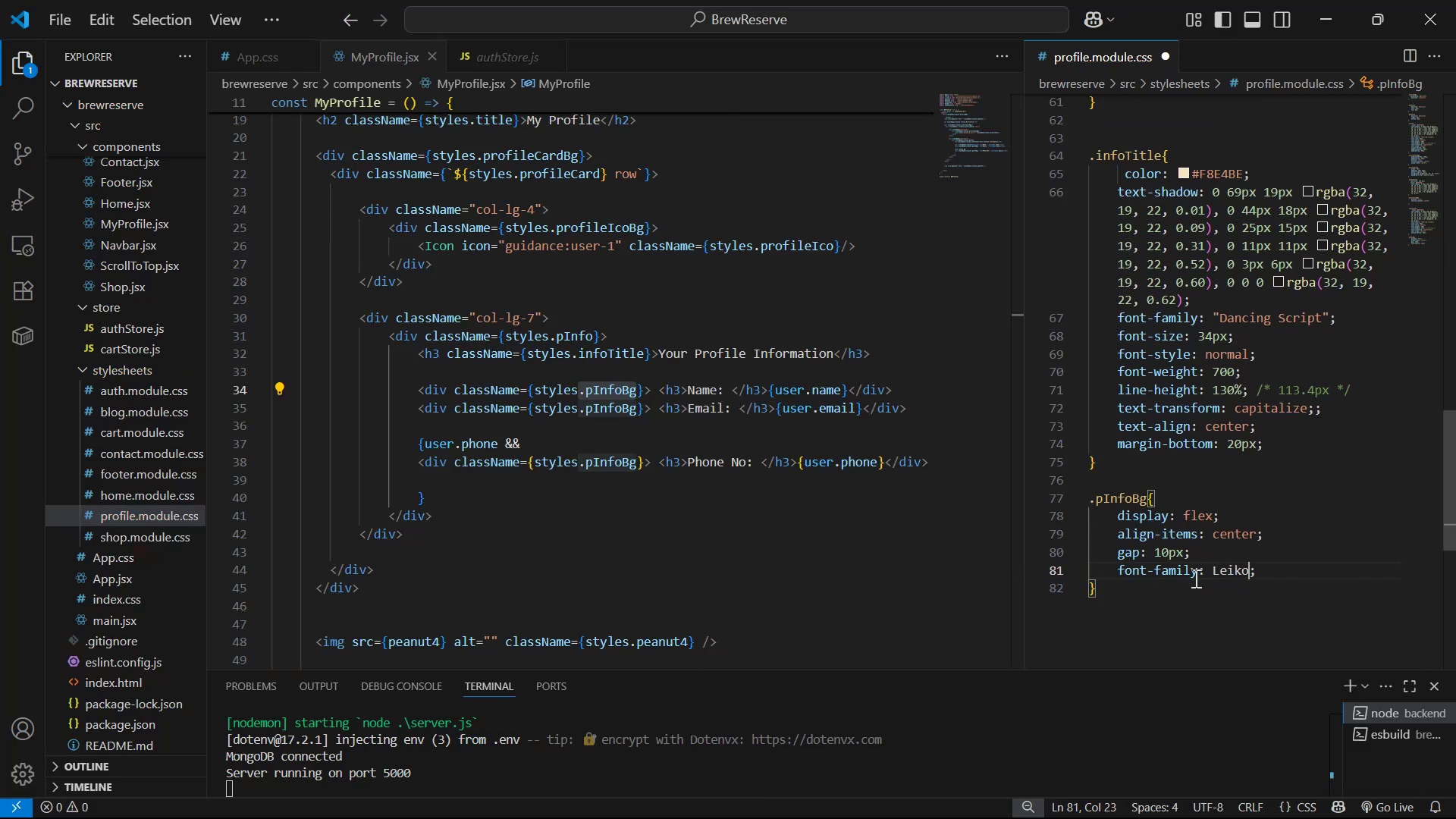 
key(Control+ControlLeft)
 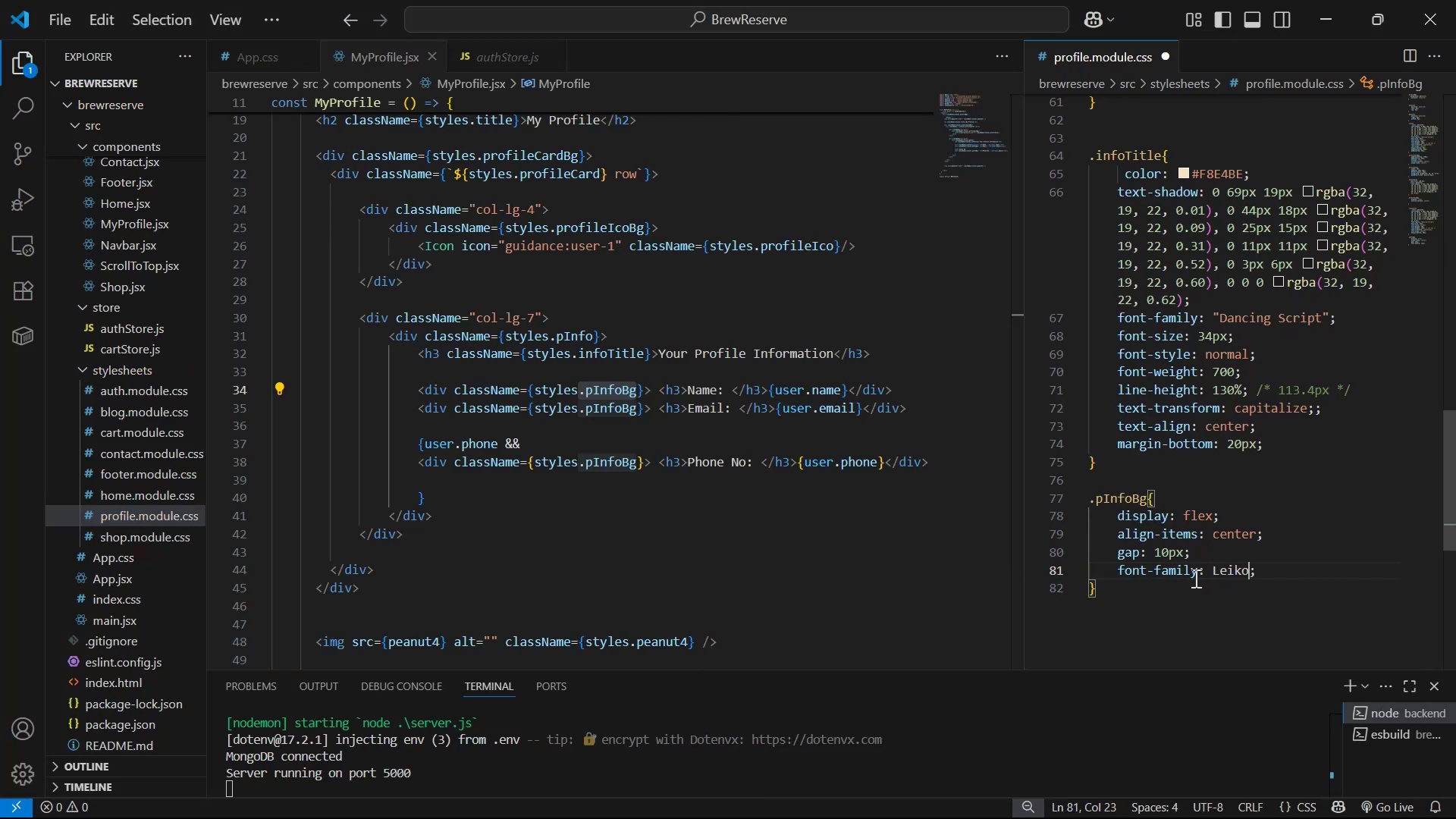 
key(Control+S)
 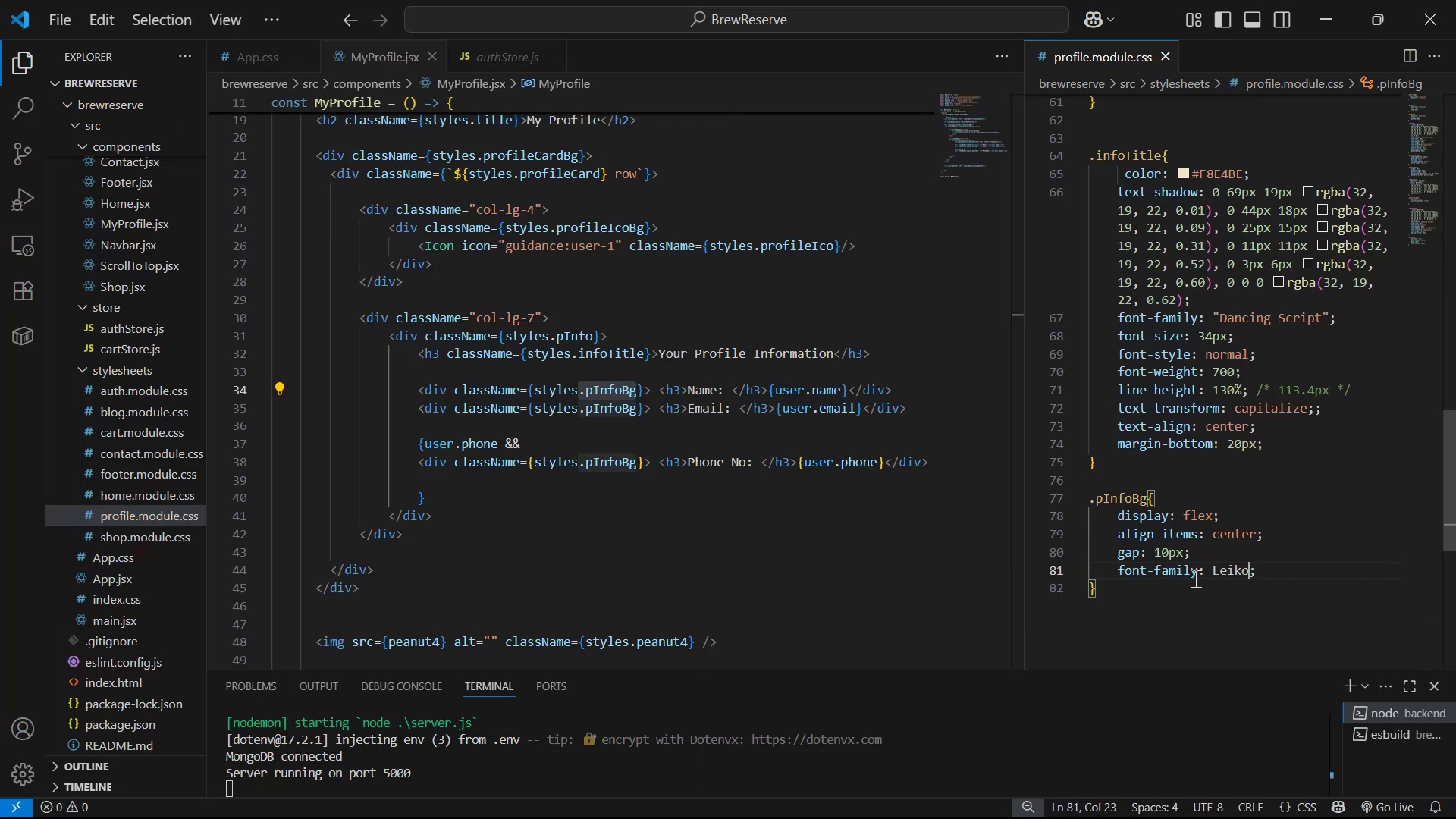 
key(Alt+AltLeft)
 